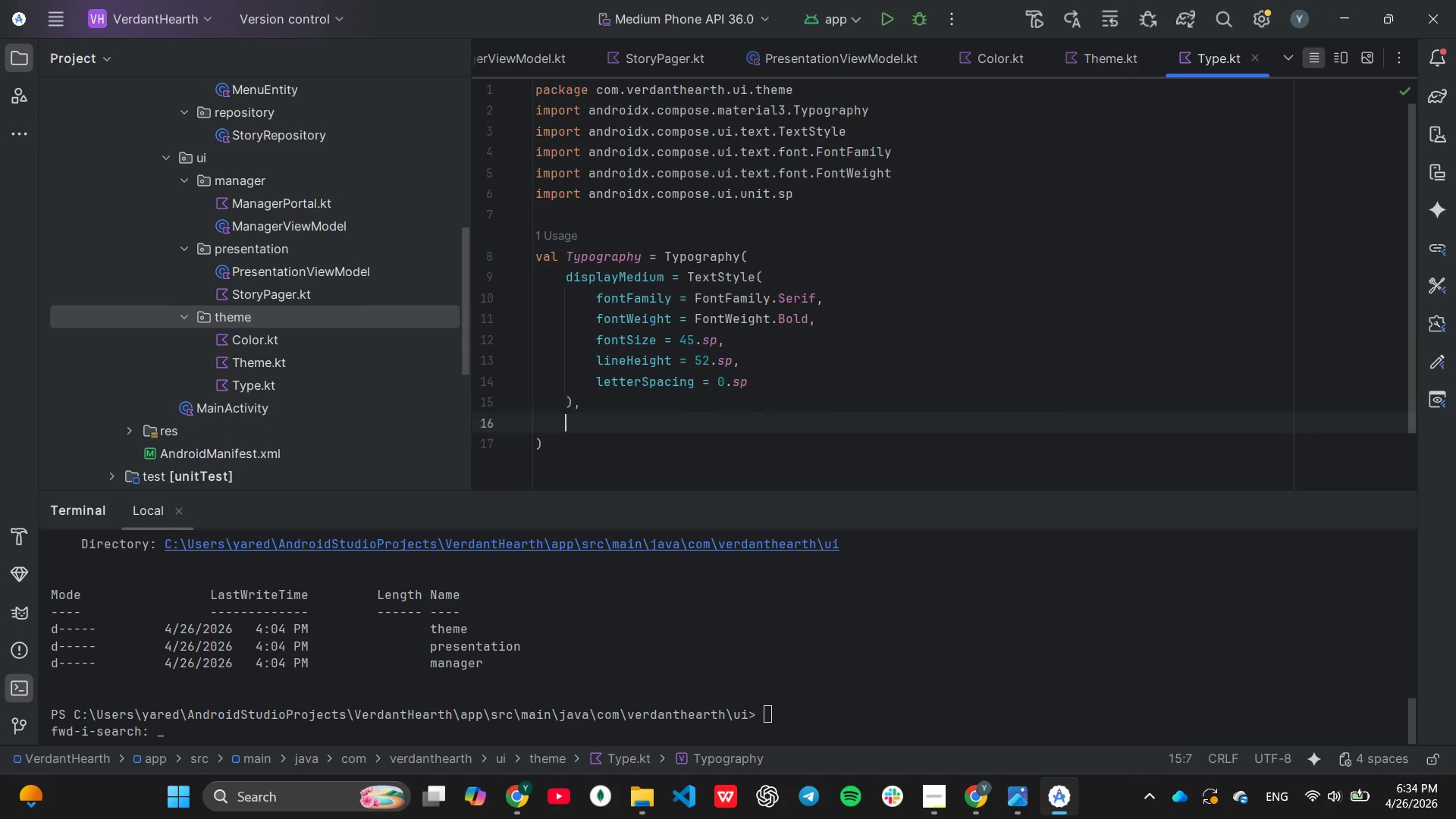 
key(Enter)
 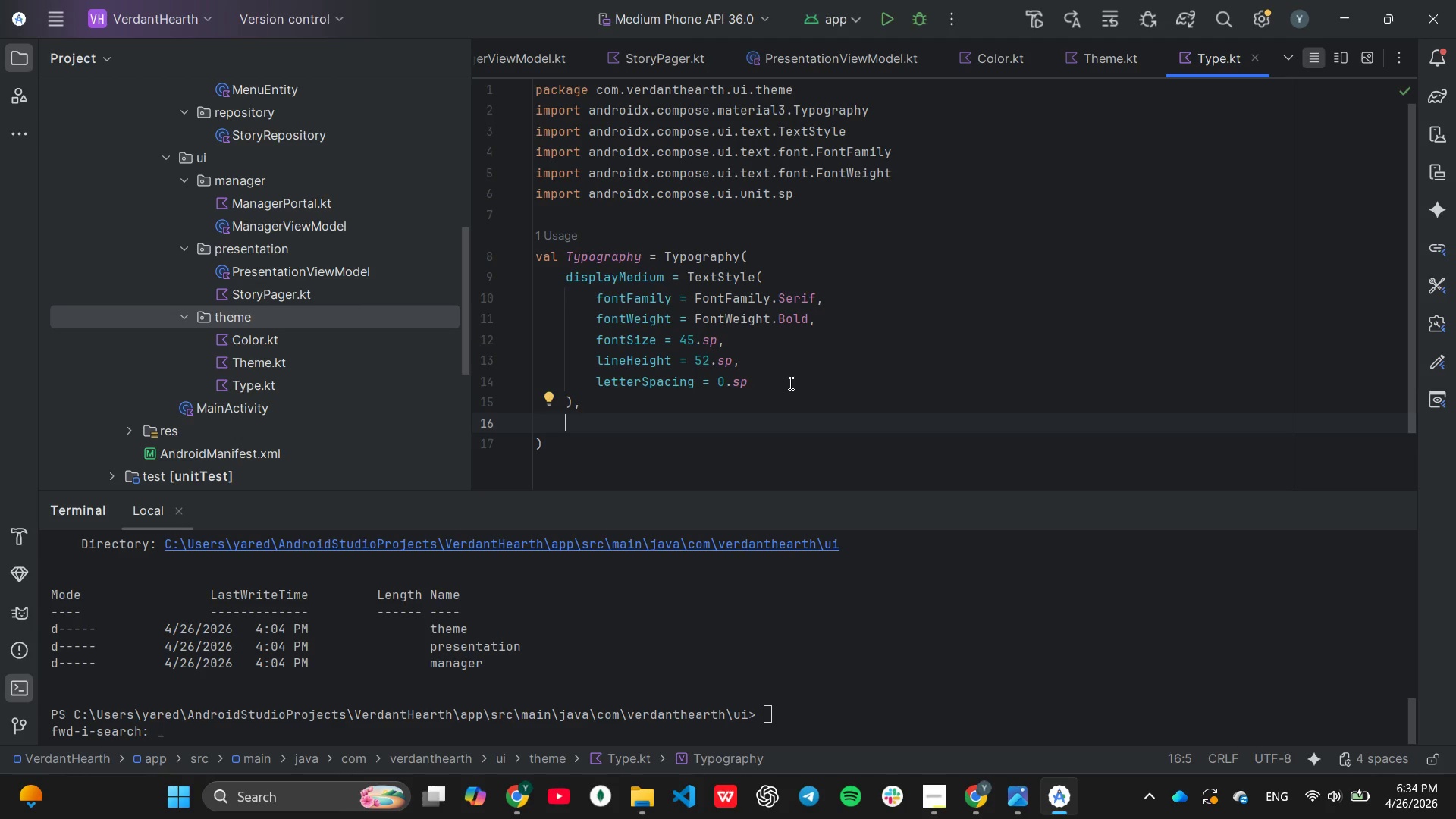 
type(hea)
 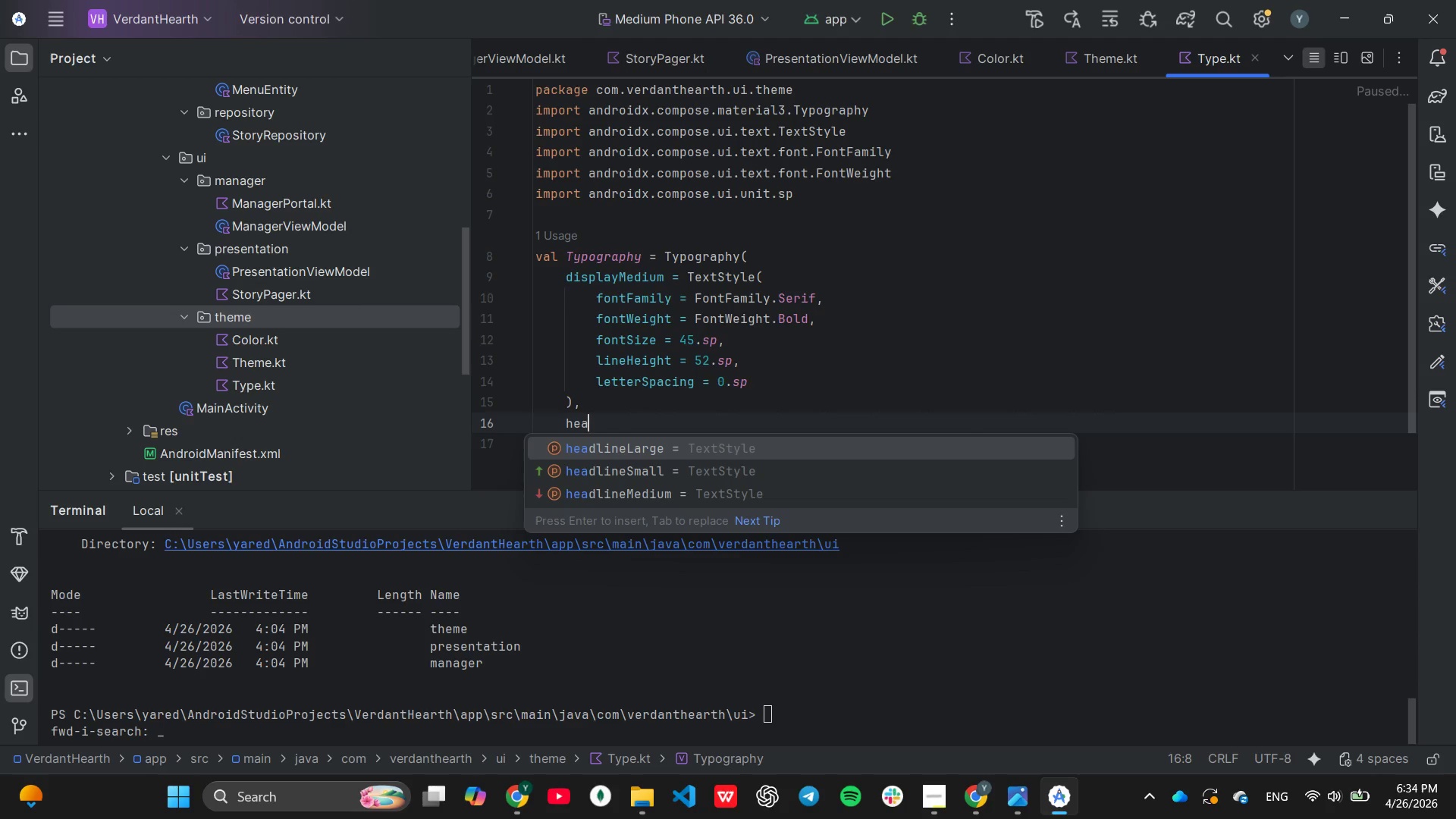 
key(ArrowDown)
 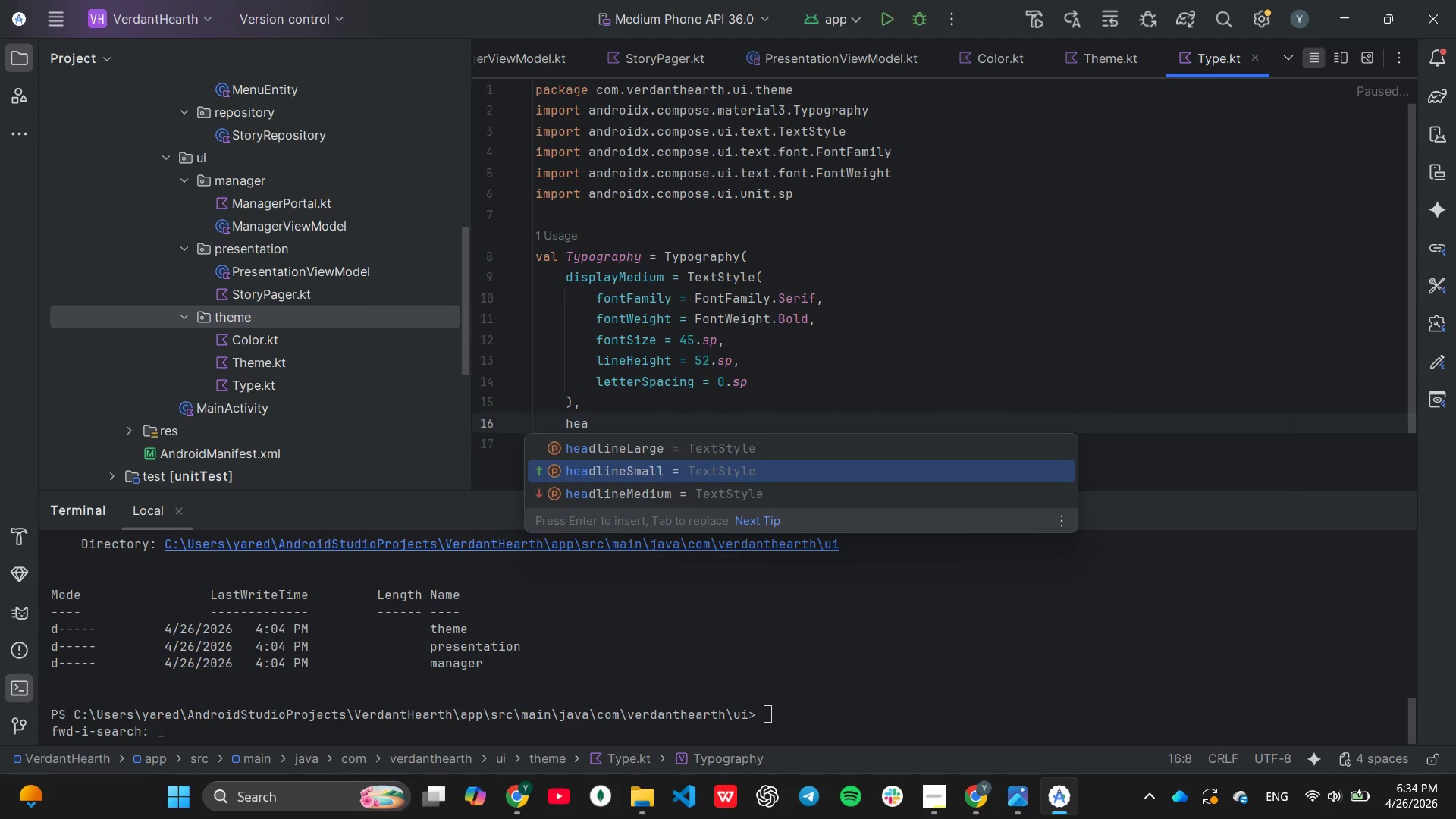 
key(Enter)
 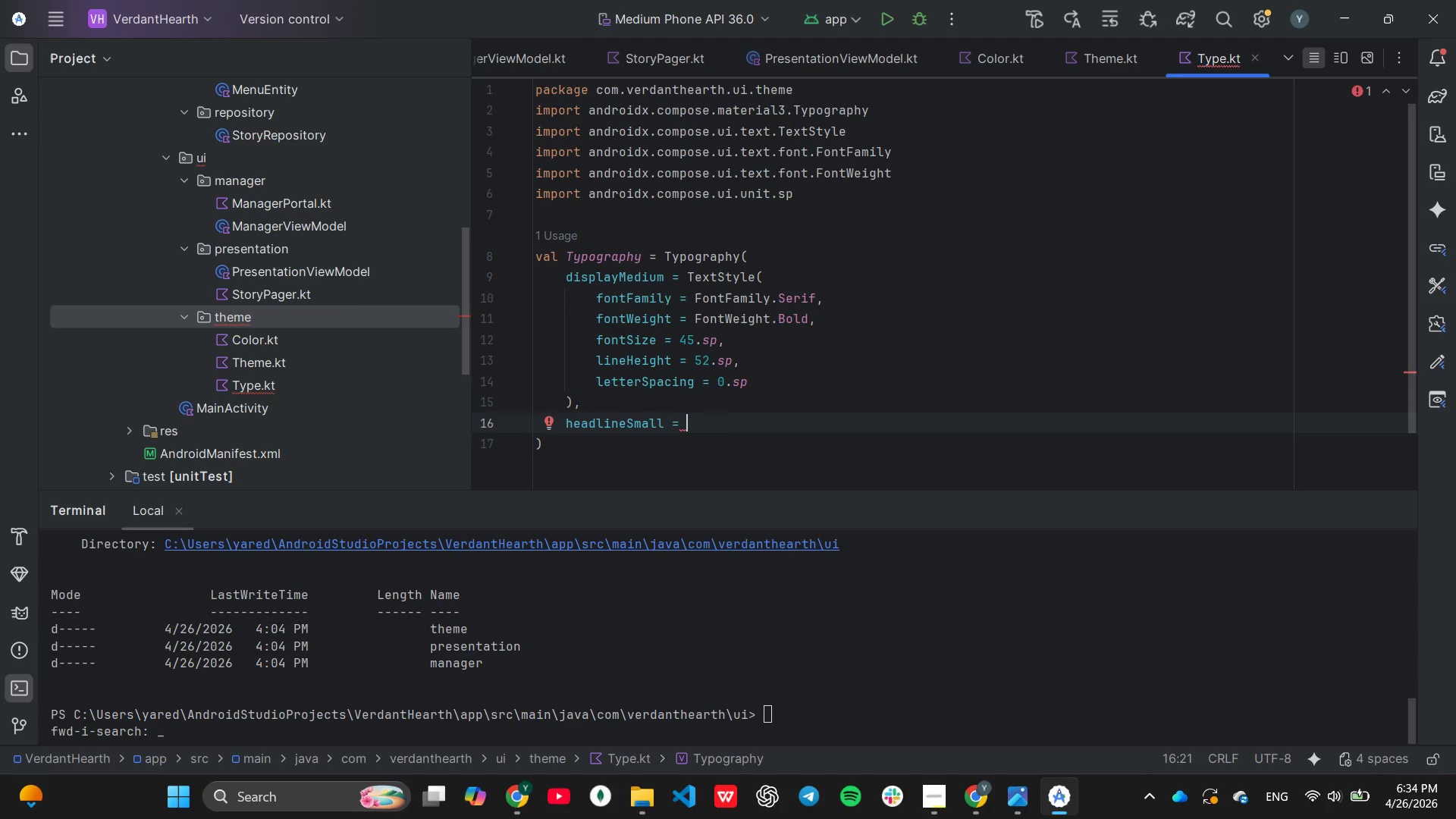 
wait(8.76)
 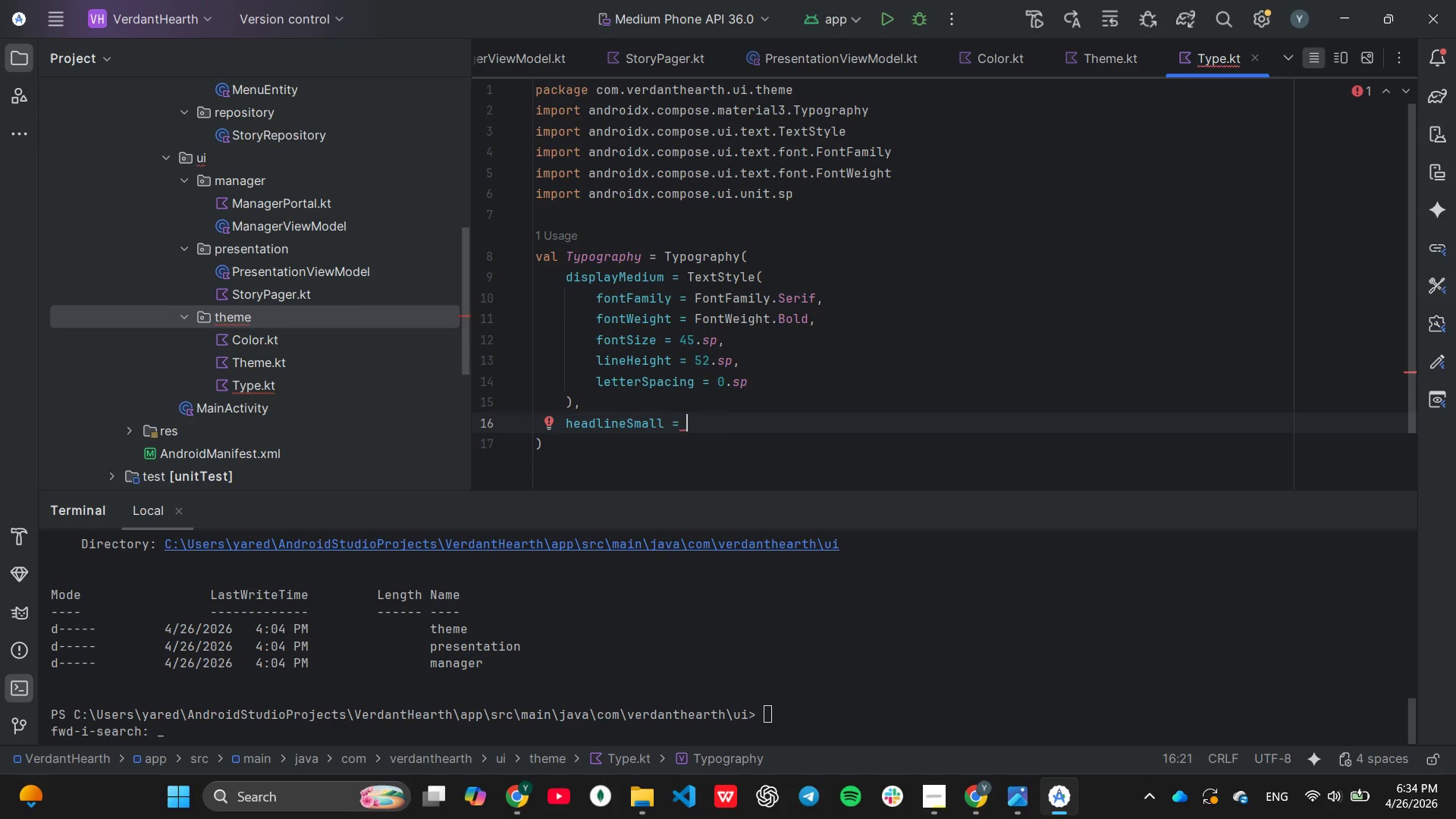 
left_click_drag(start_coordinate=[684, 274], to_coordinate=[684, 401])
 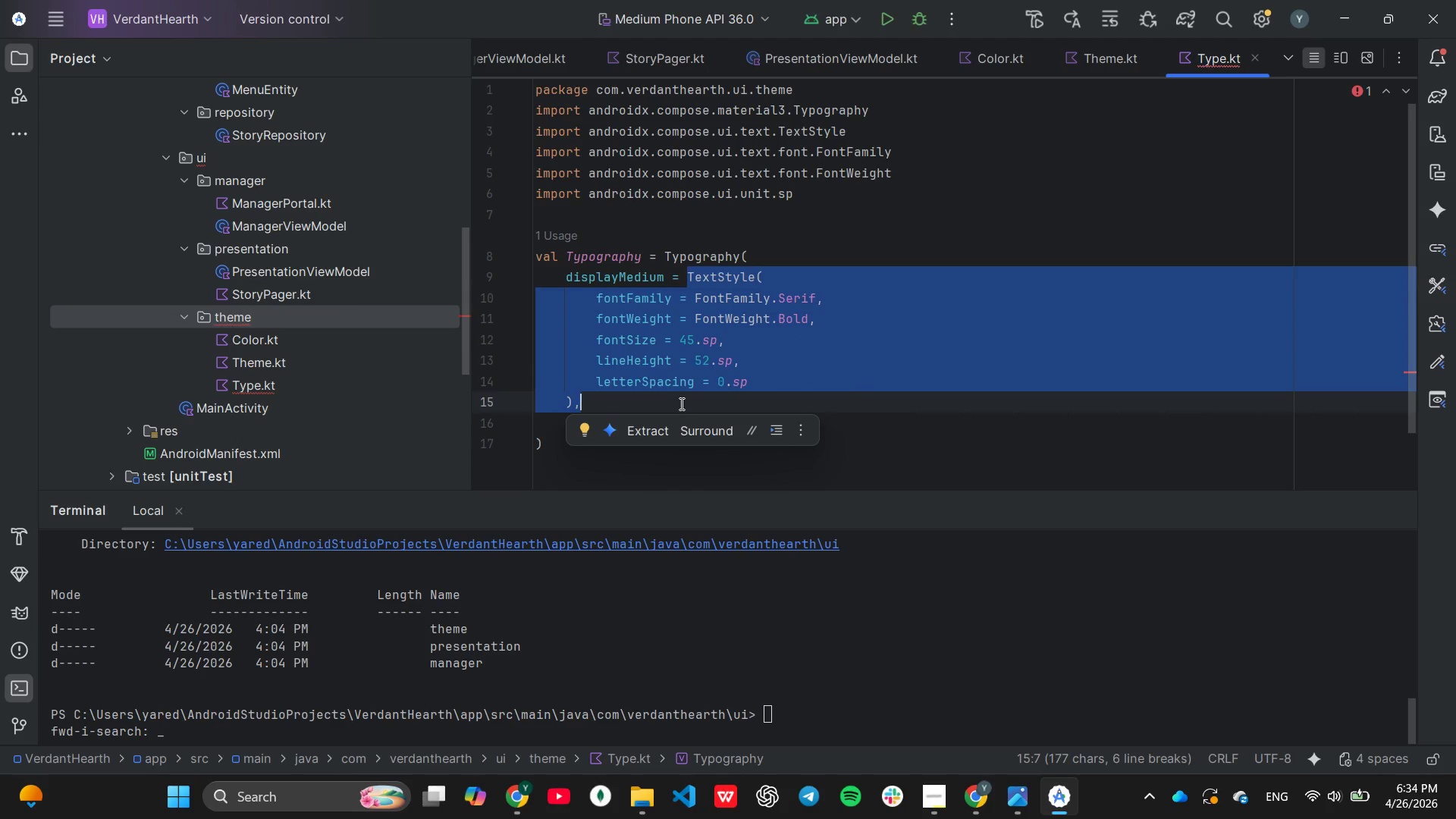 
key(Control+ControlLeft)
 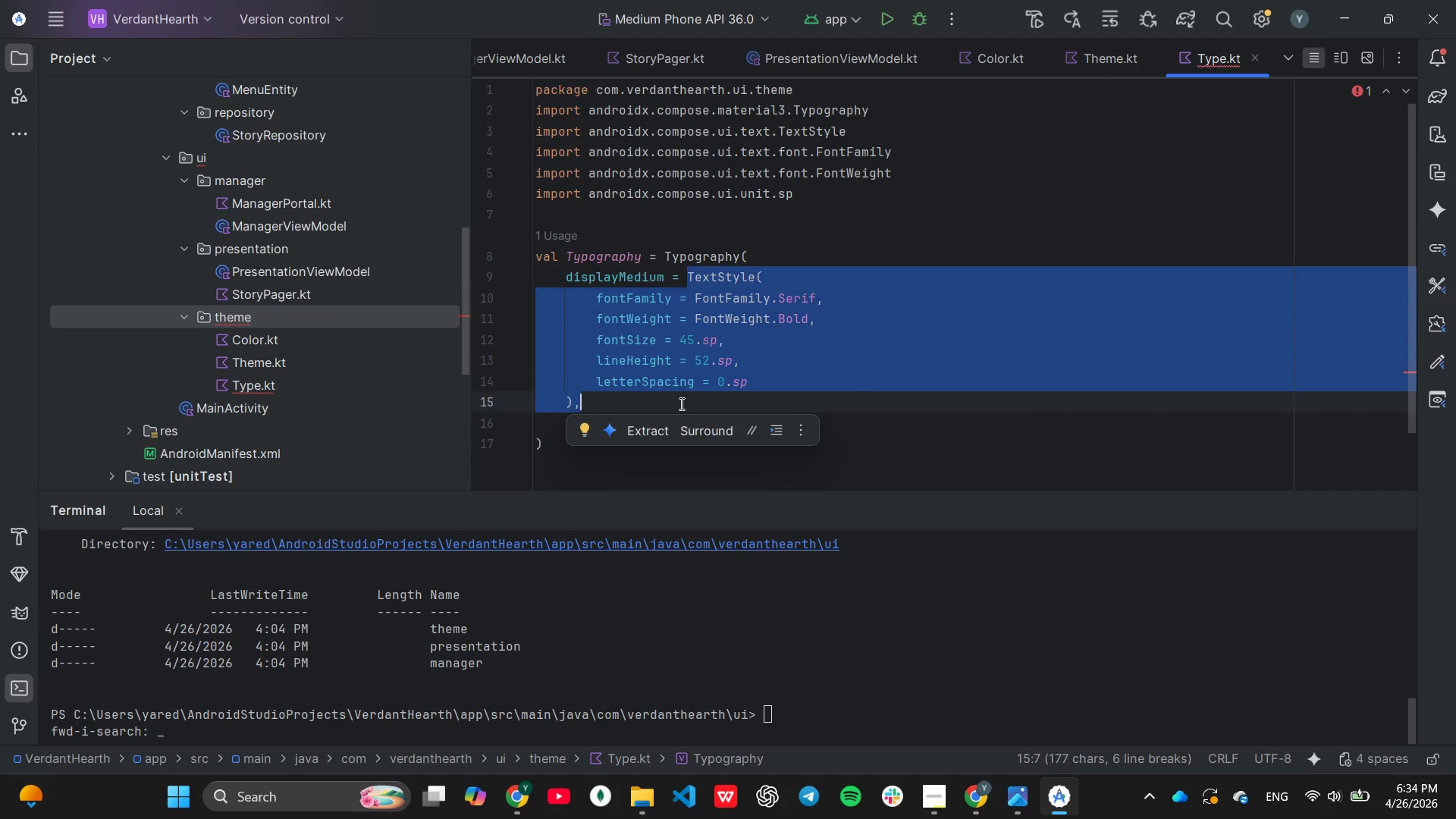 
key(Control+C)
 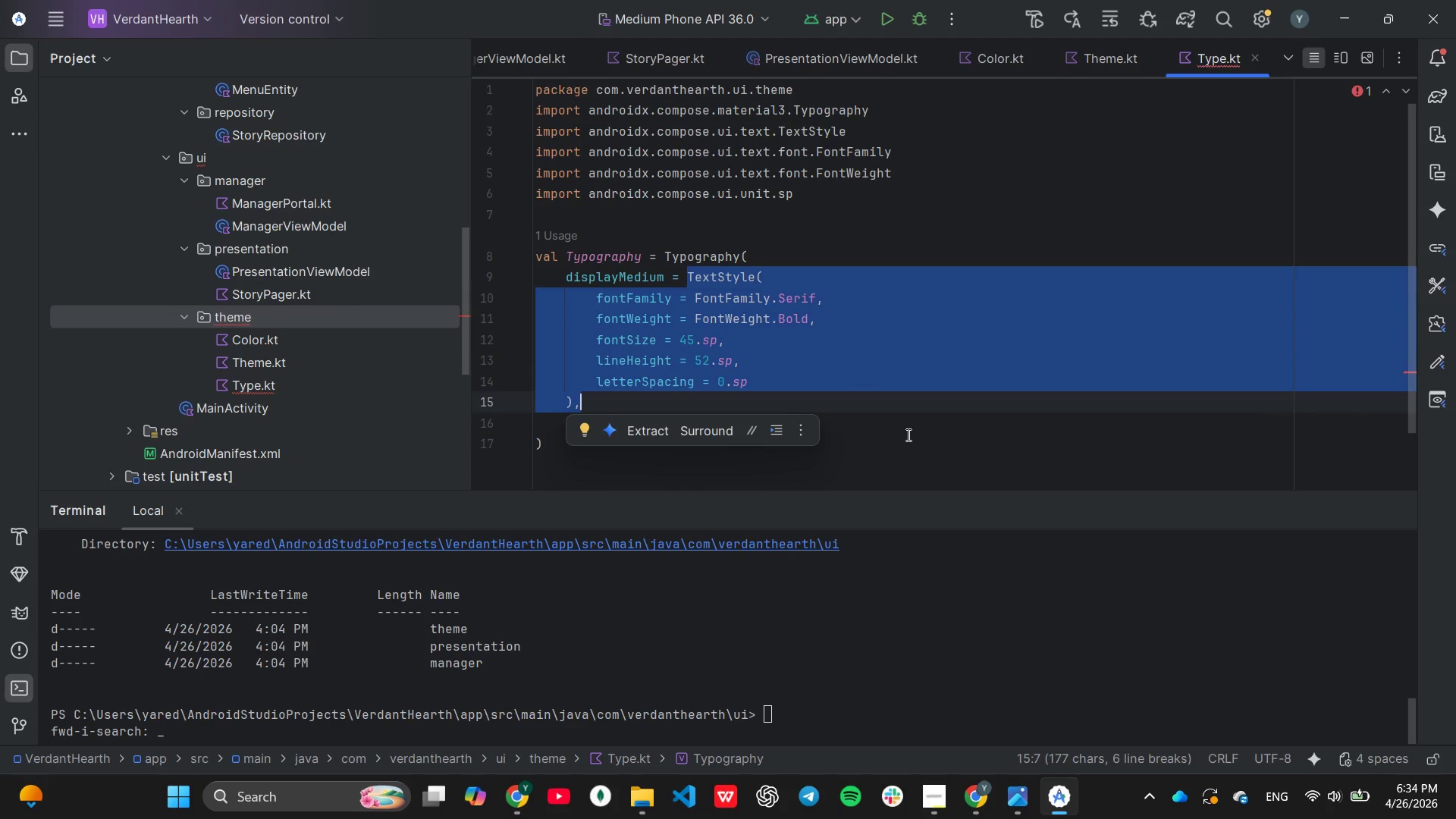 
left_click([906, 435])
 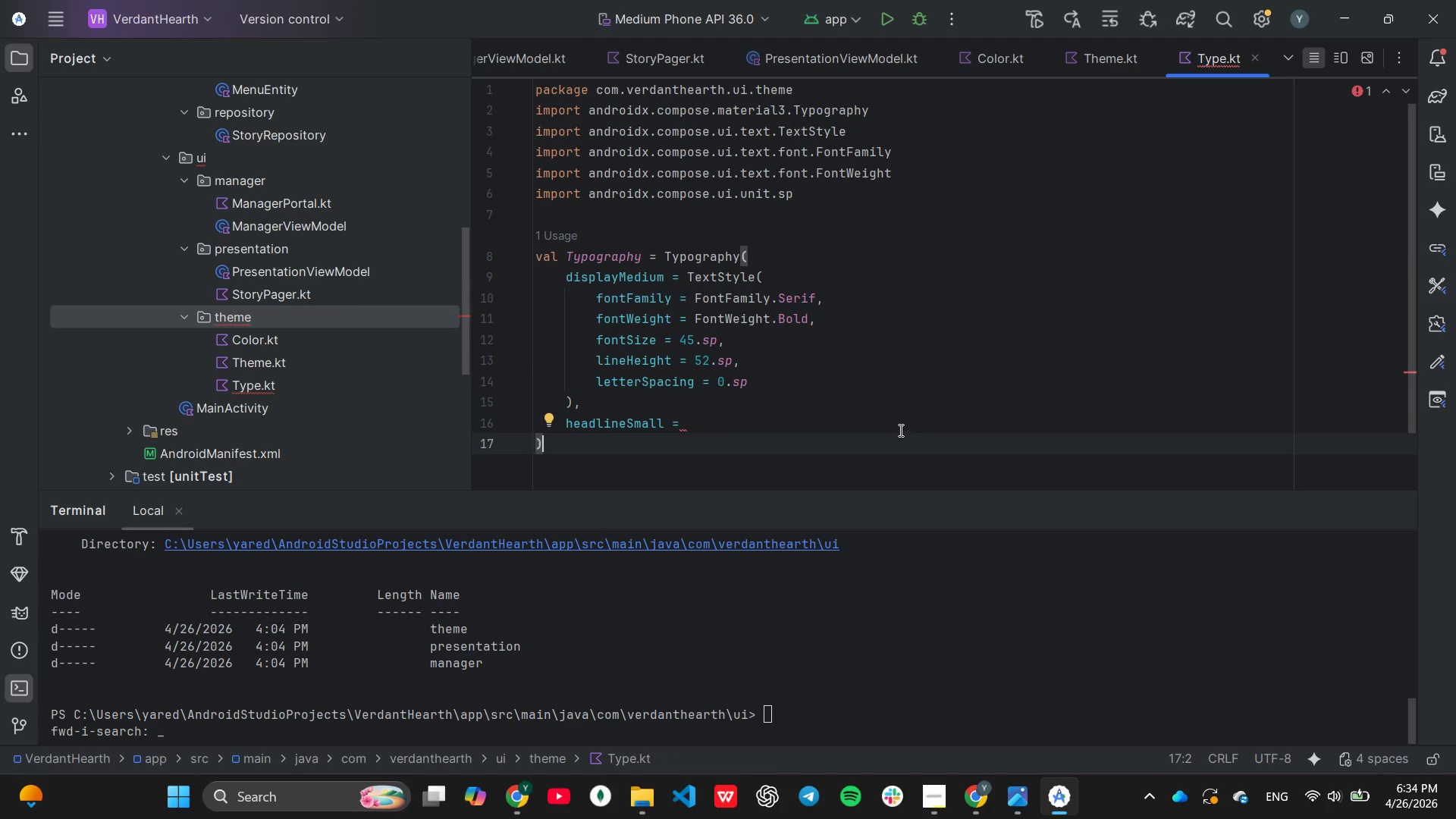 
left_click([899, 428])
 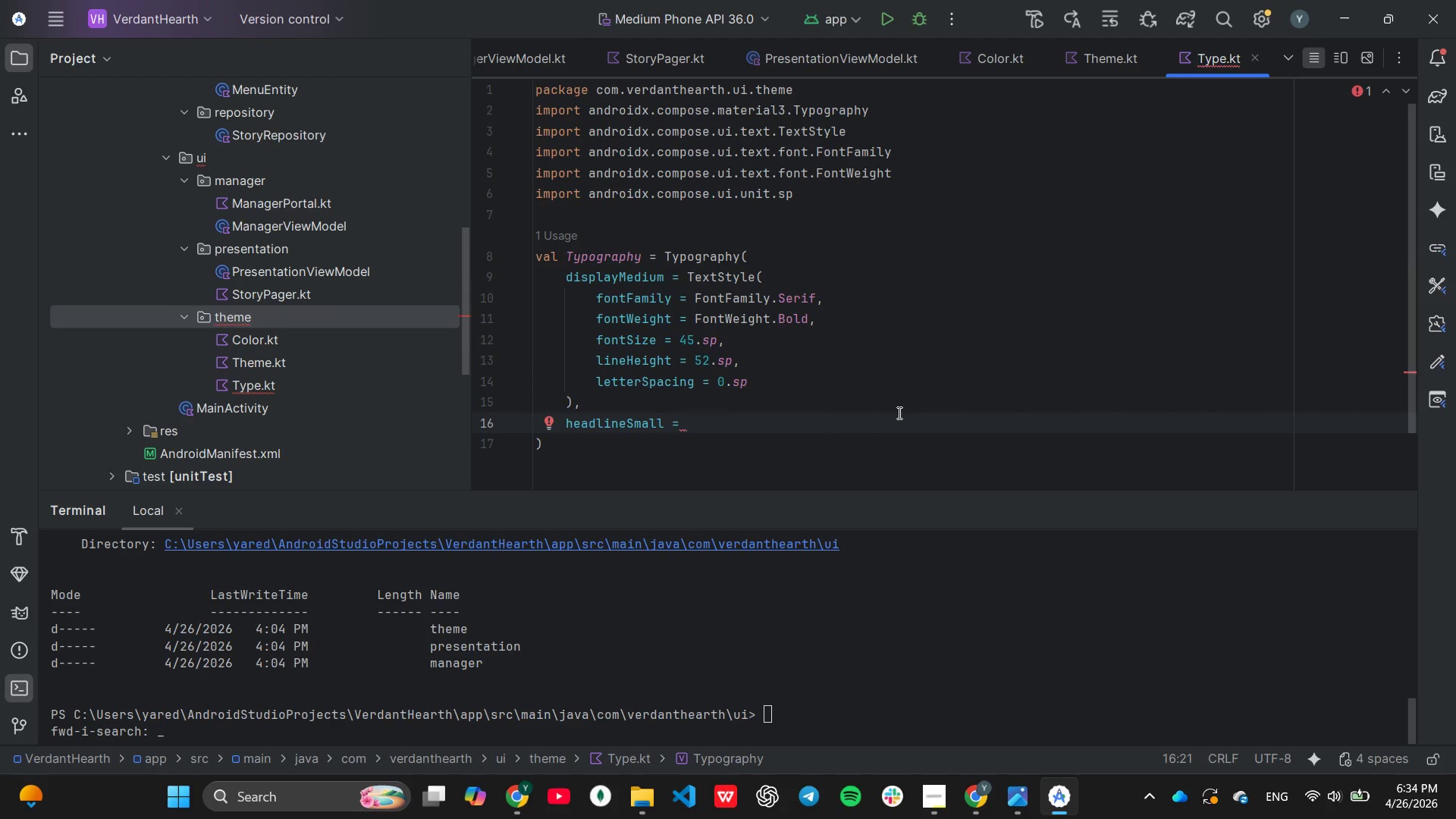 
key(Control+ControlLeft)
 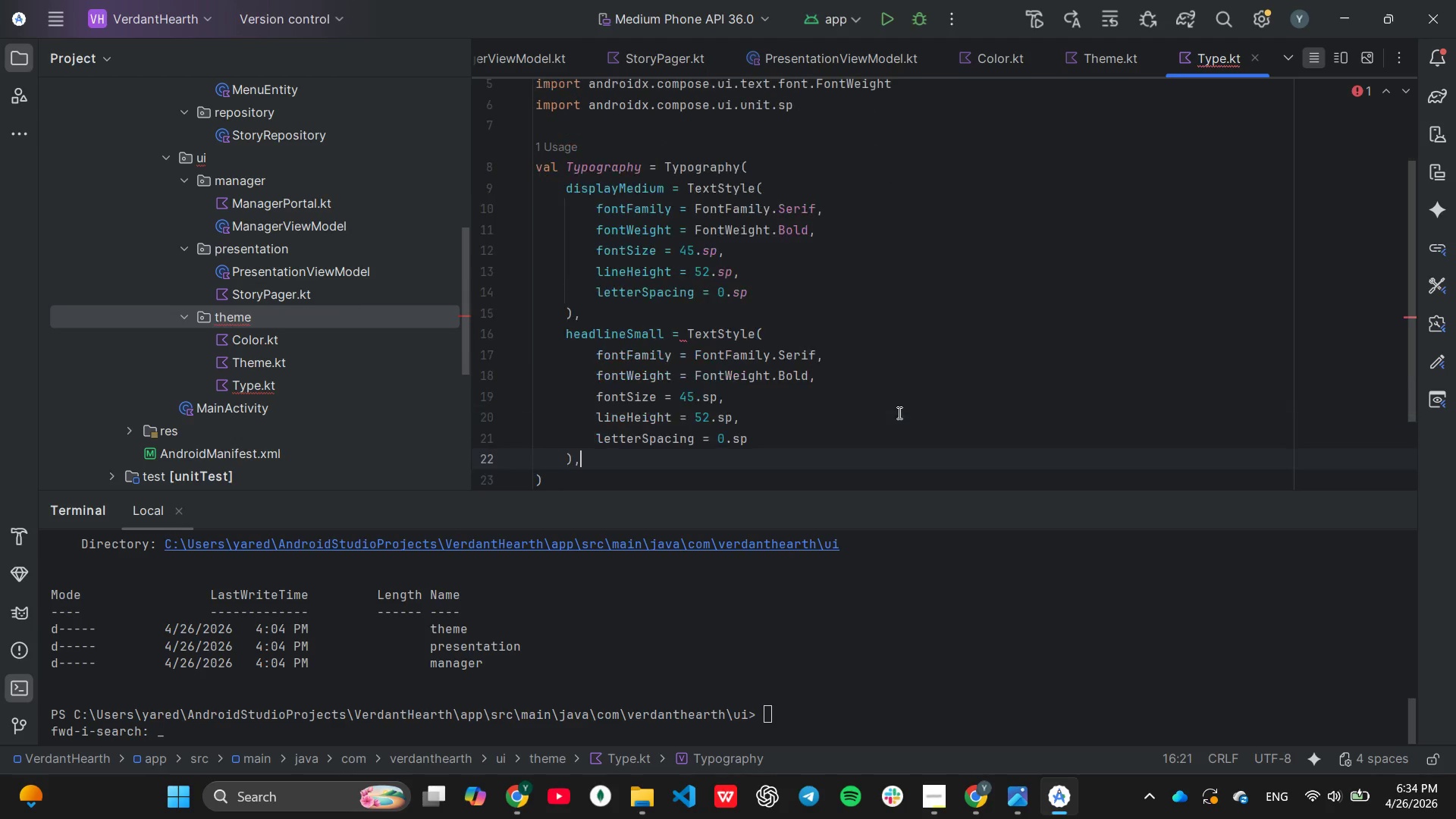 
key(Control+V)
 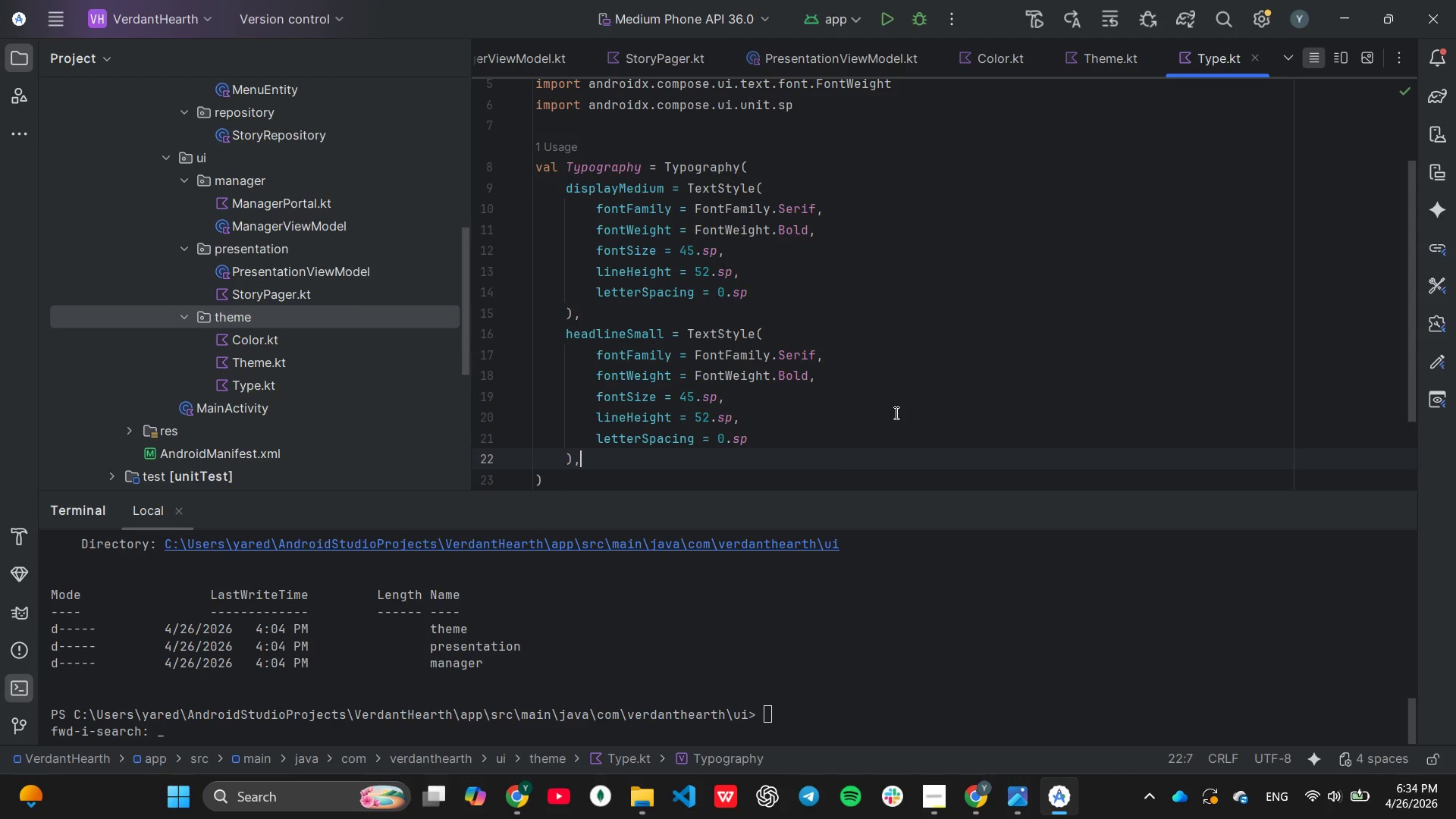 
scroll: coordinate [893, 407], scroll_direction: down, amount: 2.0
 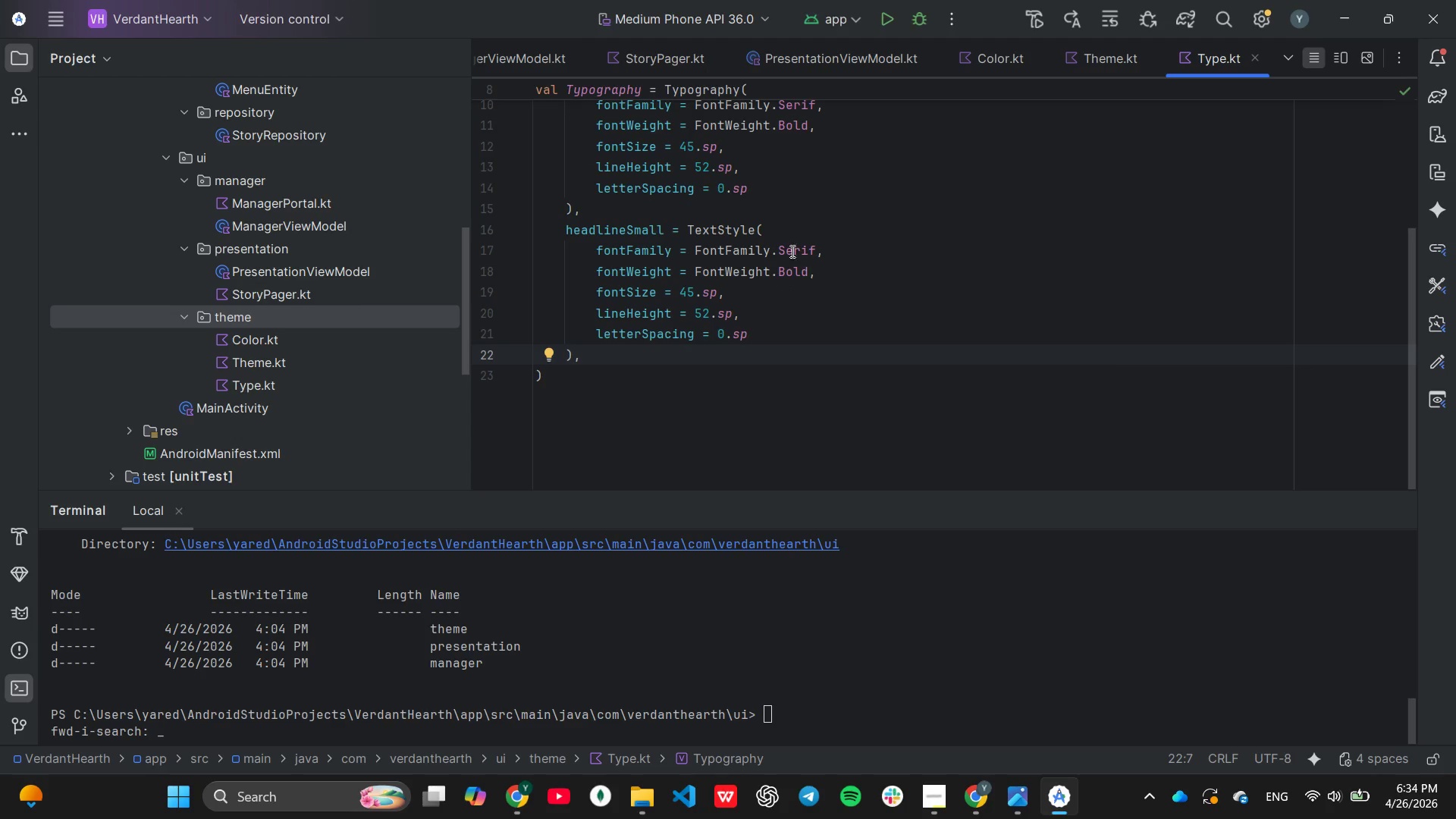 
left_click([782, 246])
 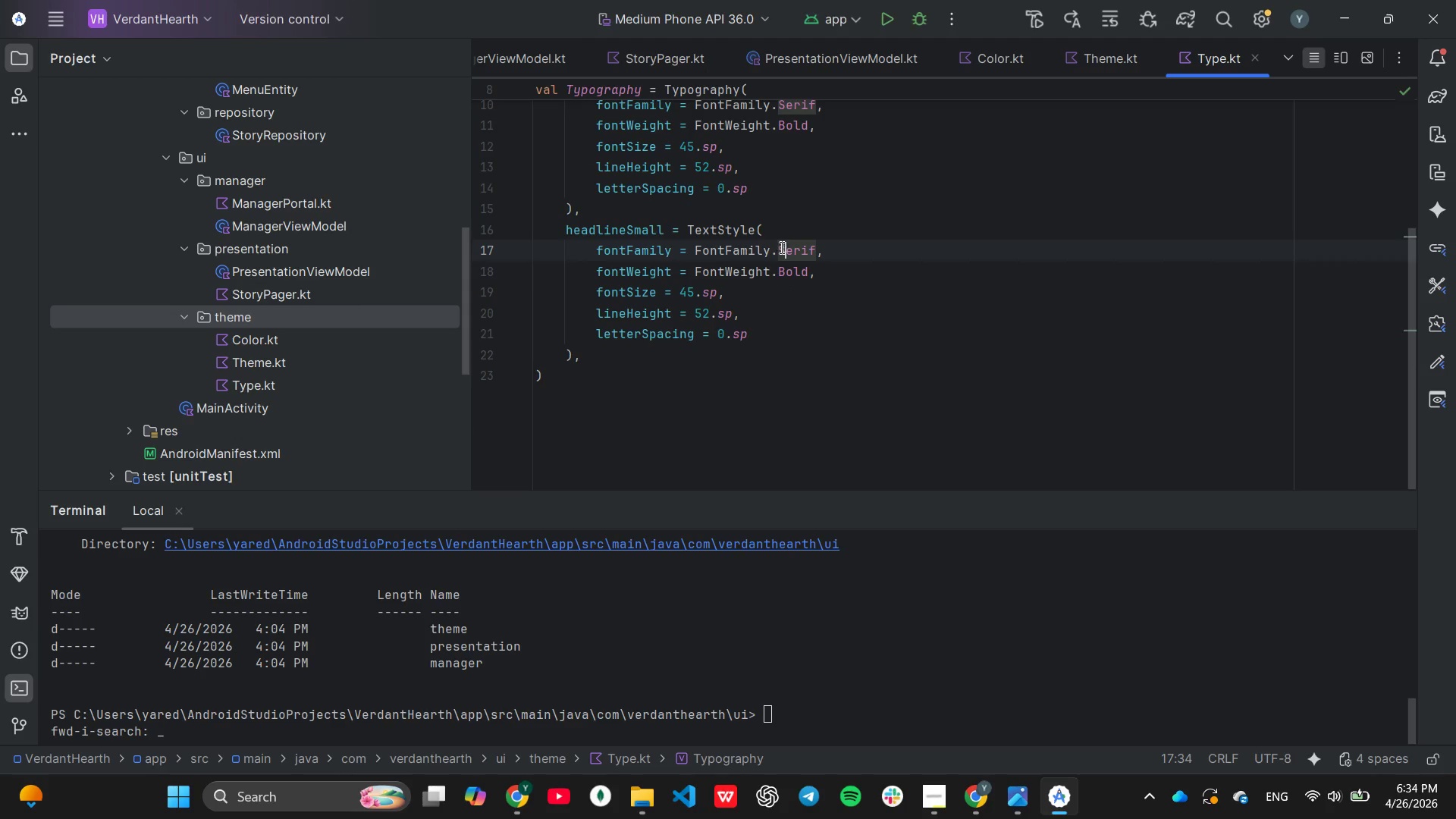 
key(ArrowLeft)
 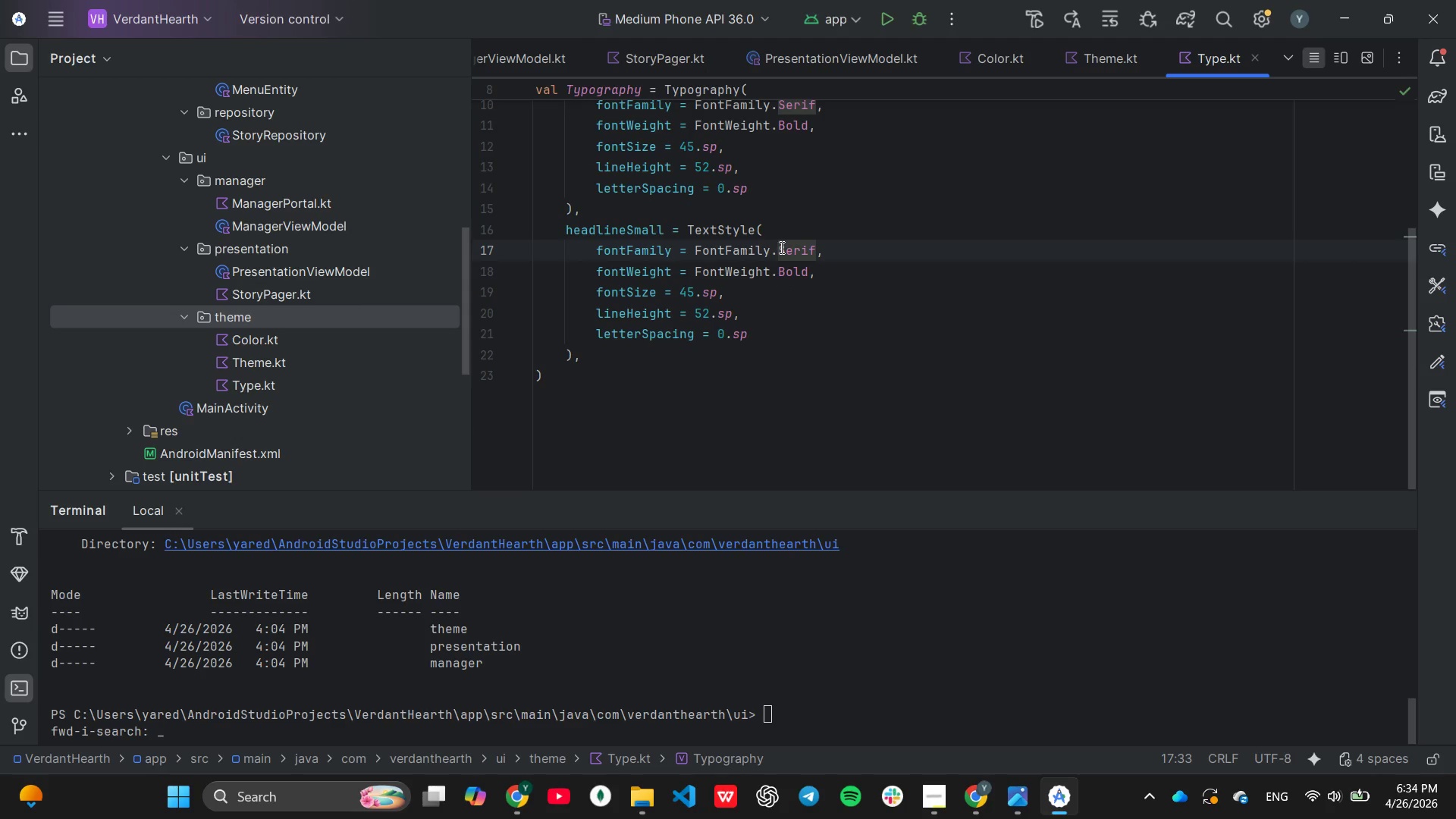 
type(San)
 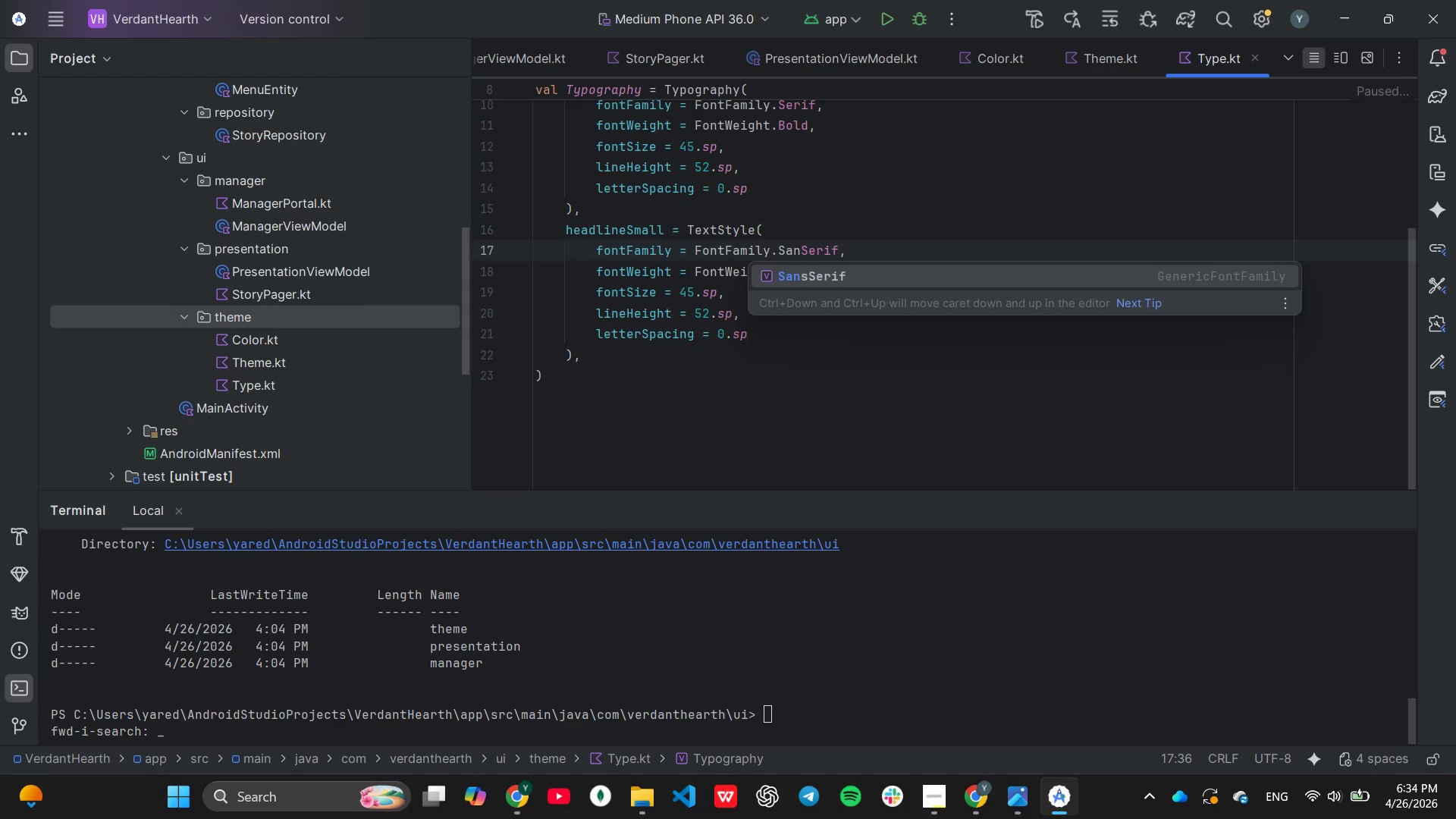 
key(Enter)
 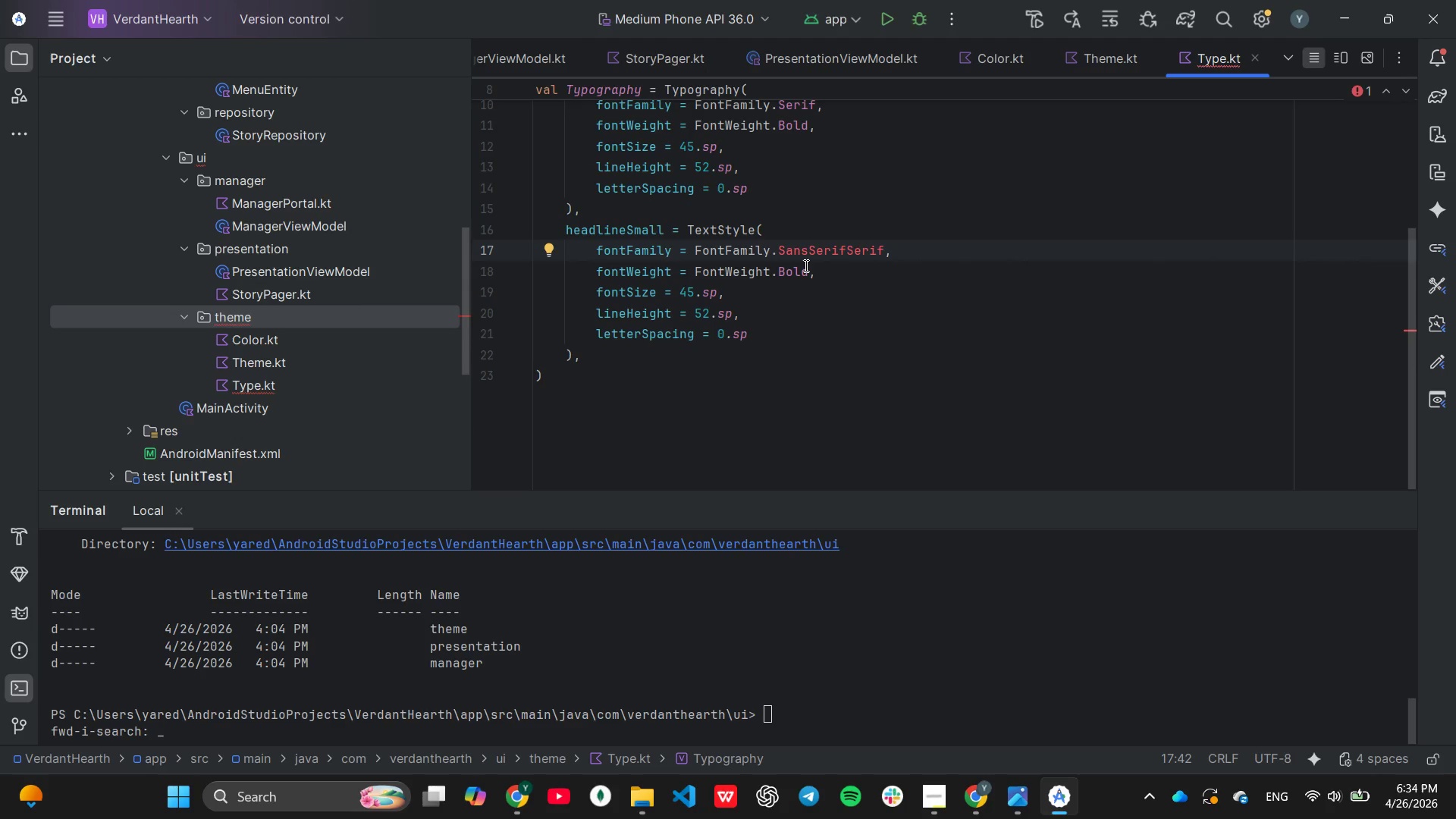 
key(Backspace)
 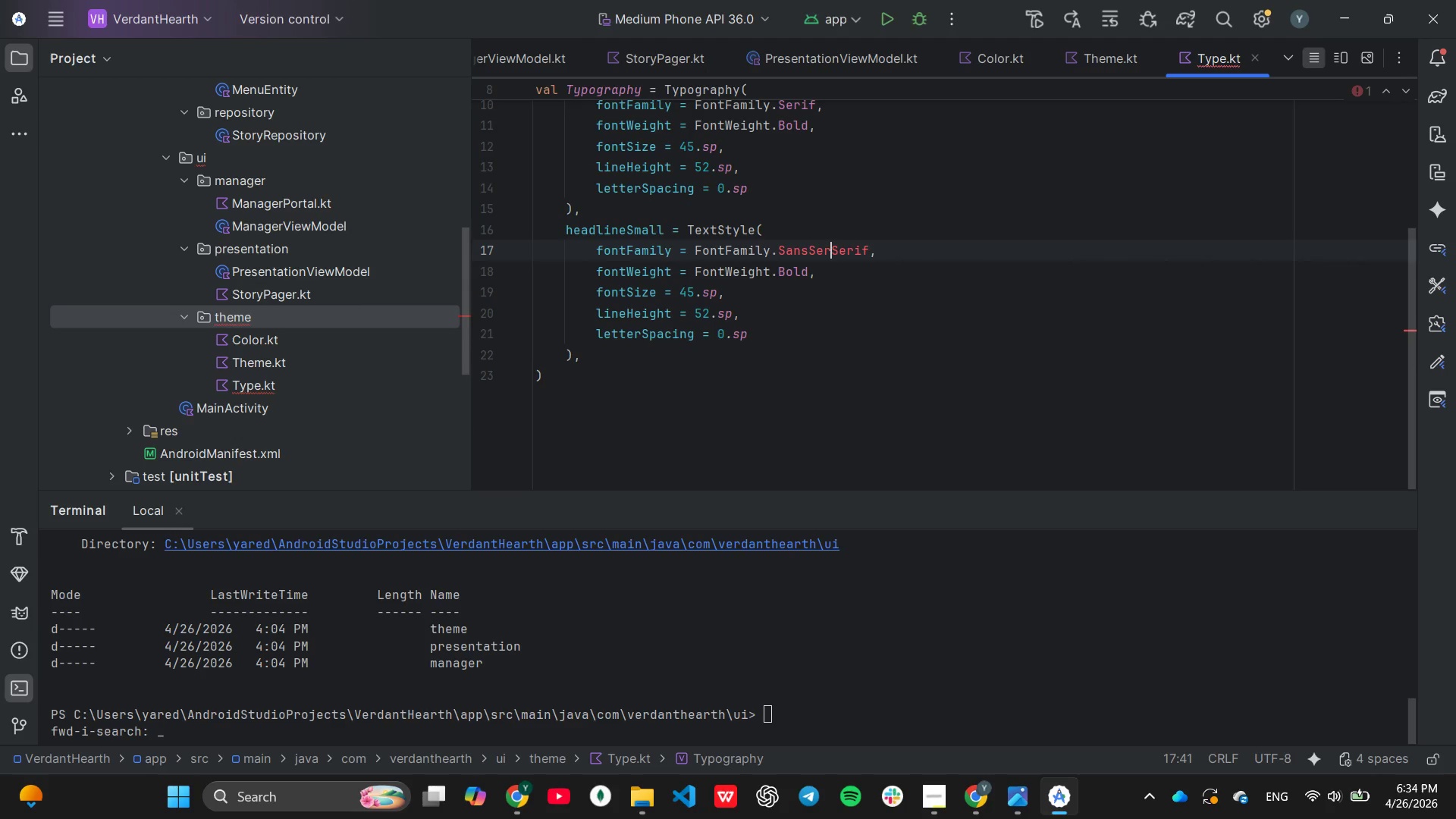 
key(Backspace)
 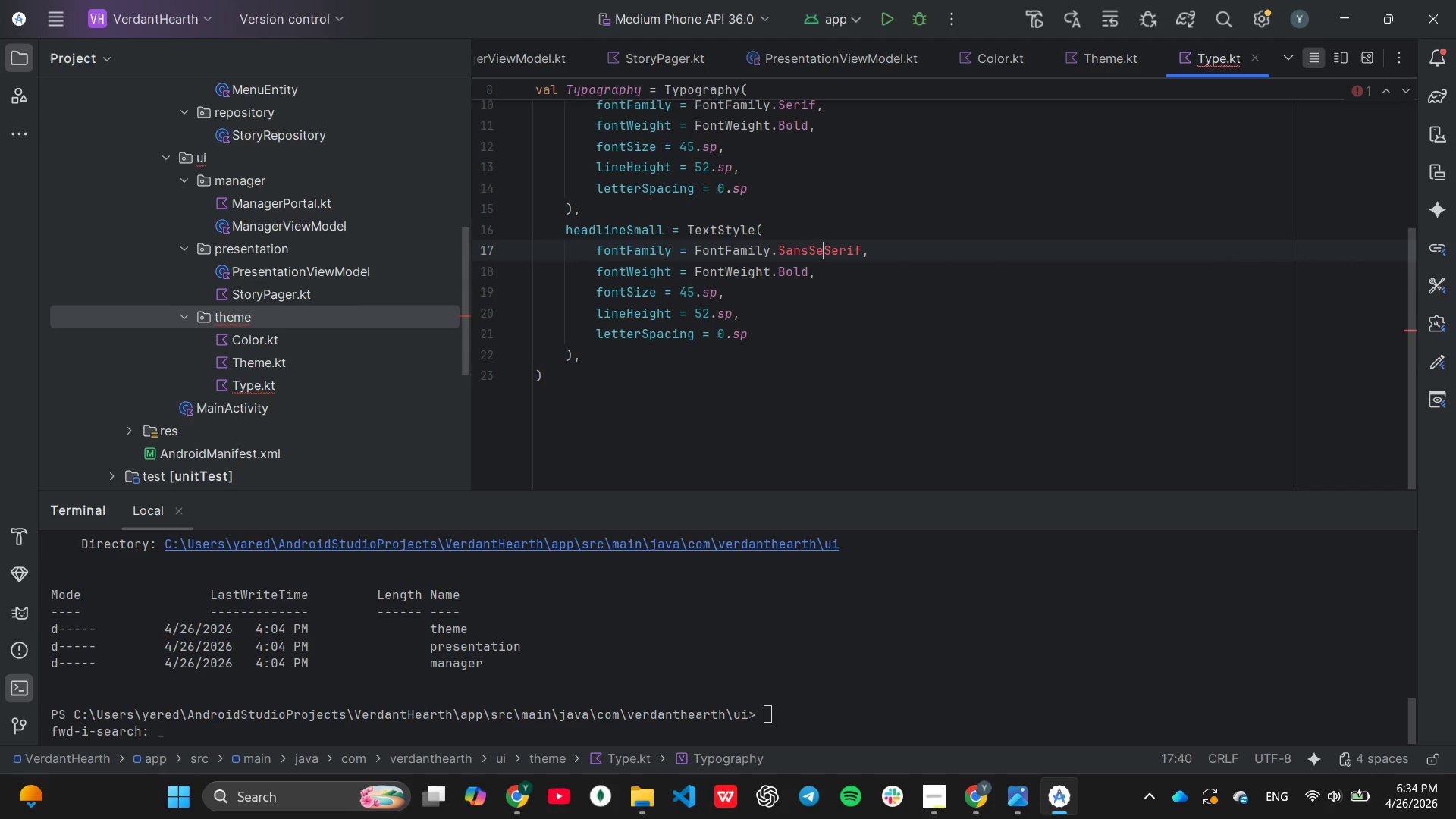 
key(Backspace)
 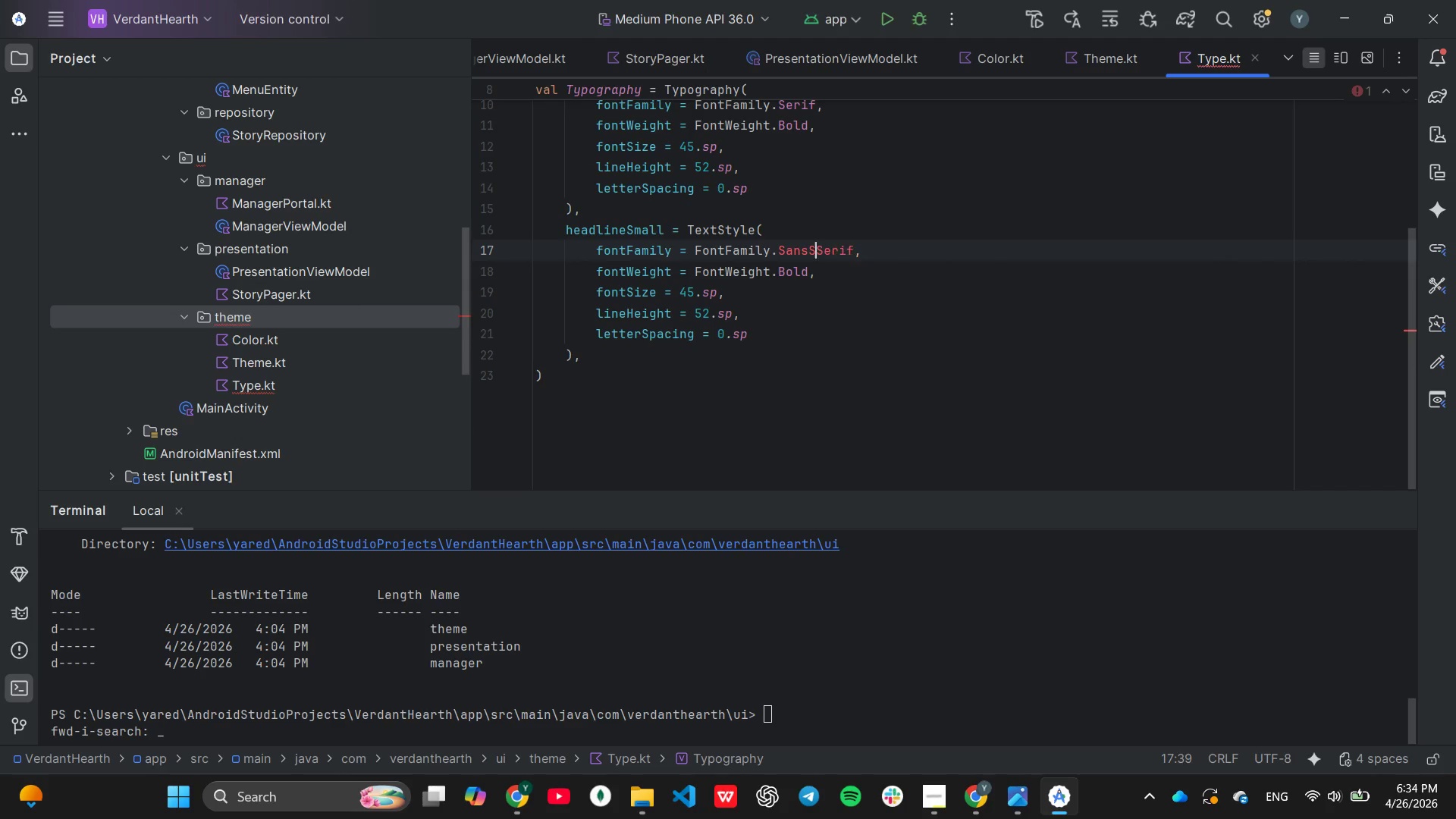 
key(Backspace)
 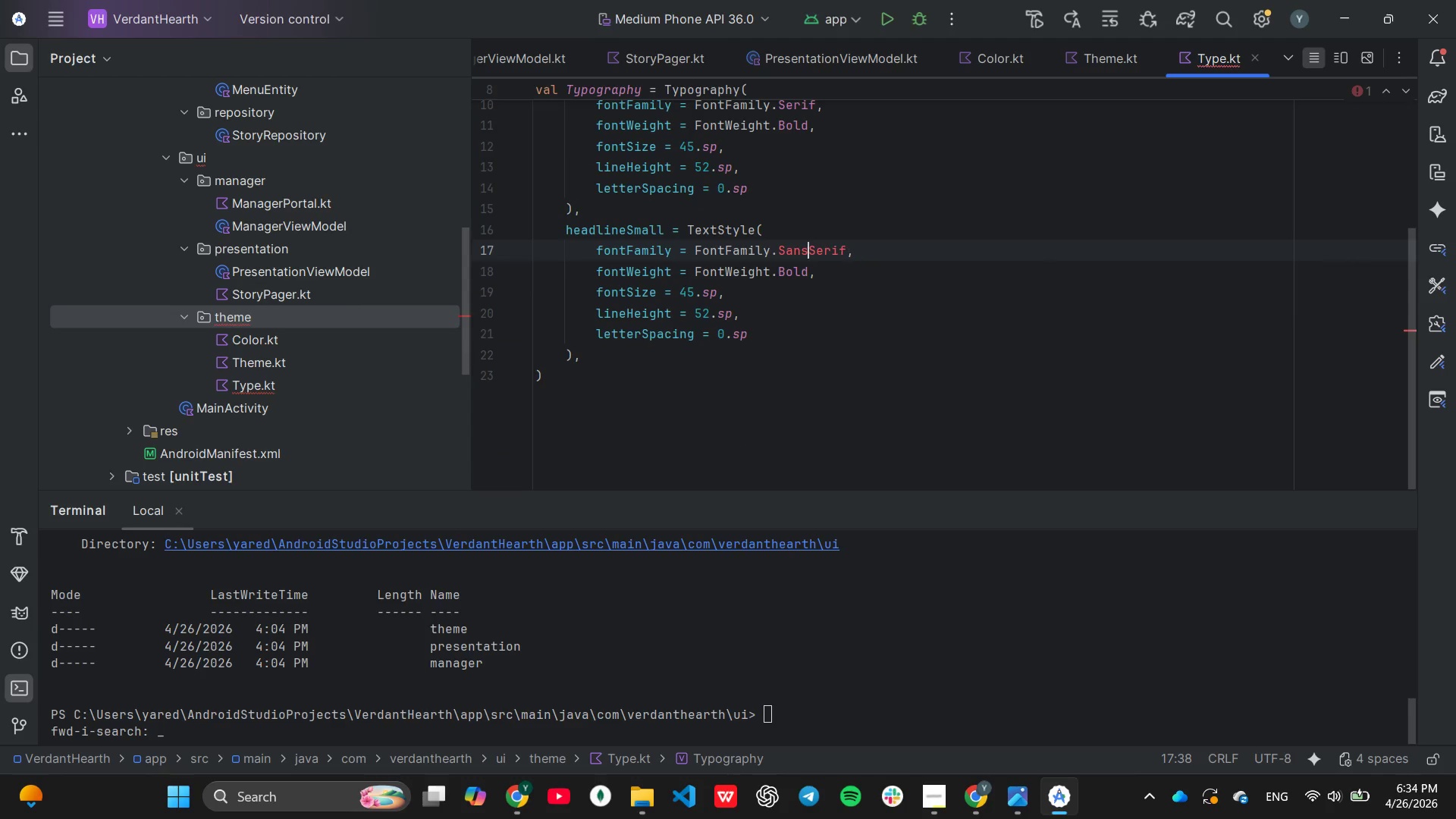 
key(Backspace)
 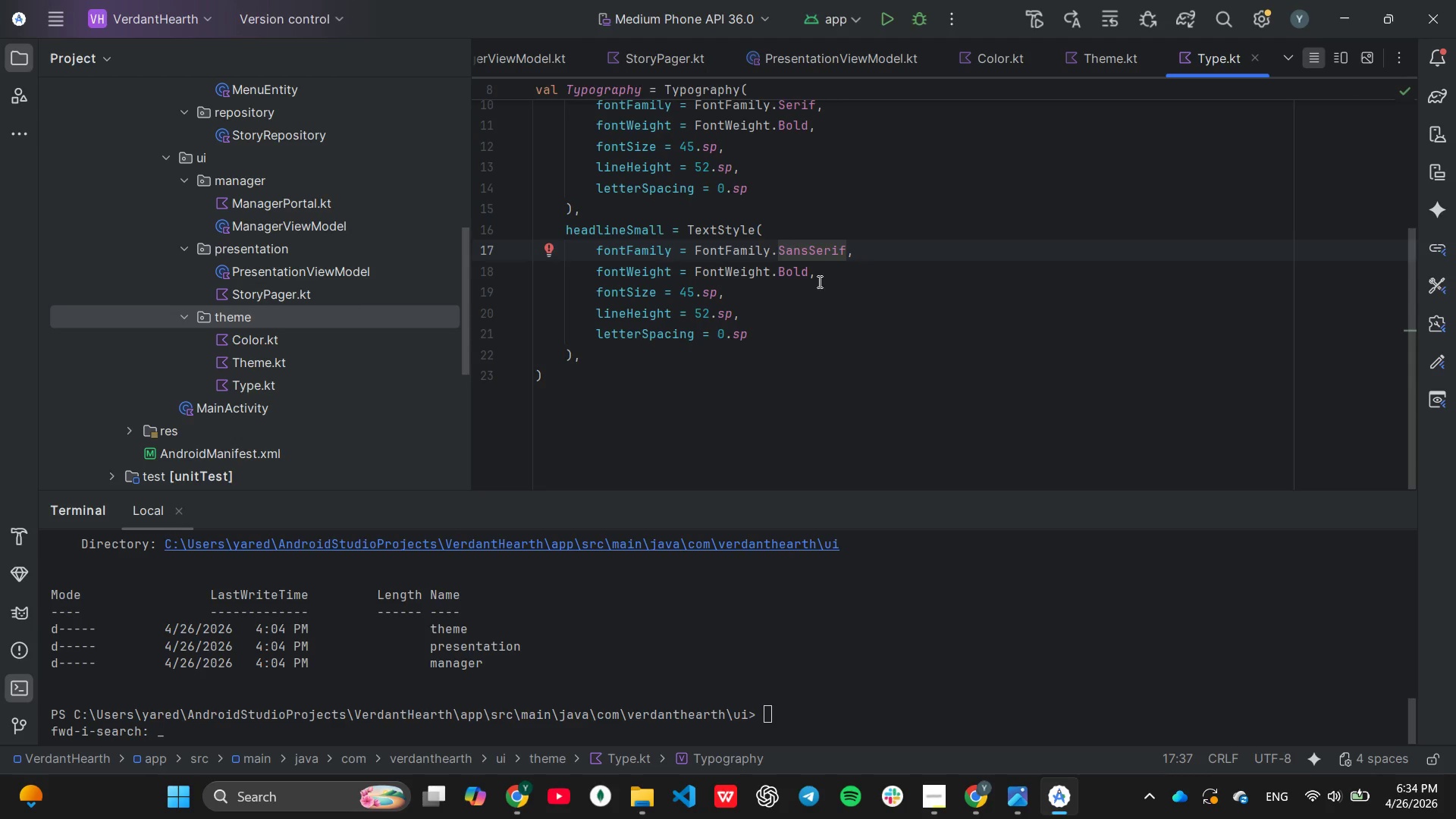 
wait(5.11)
 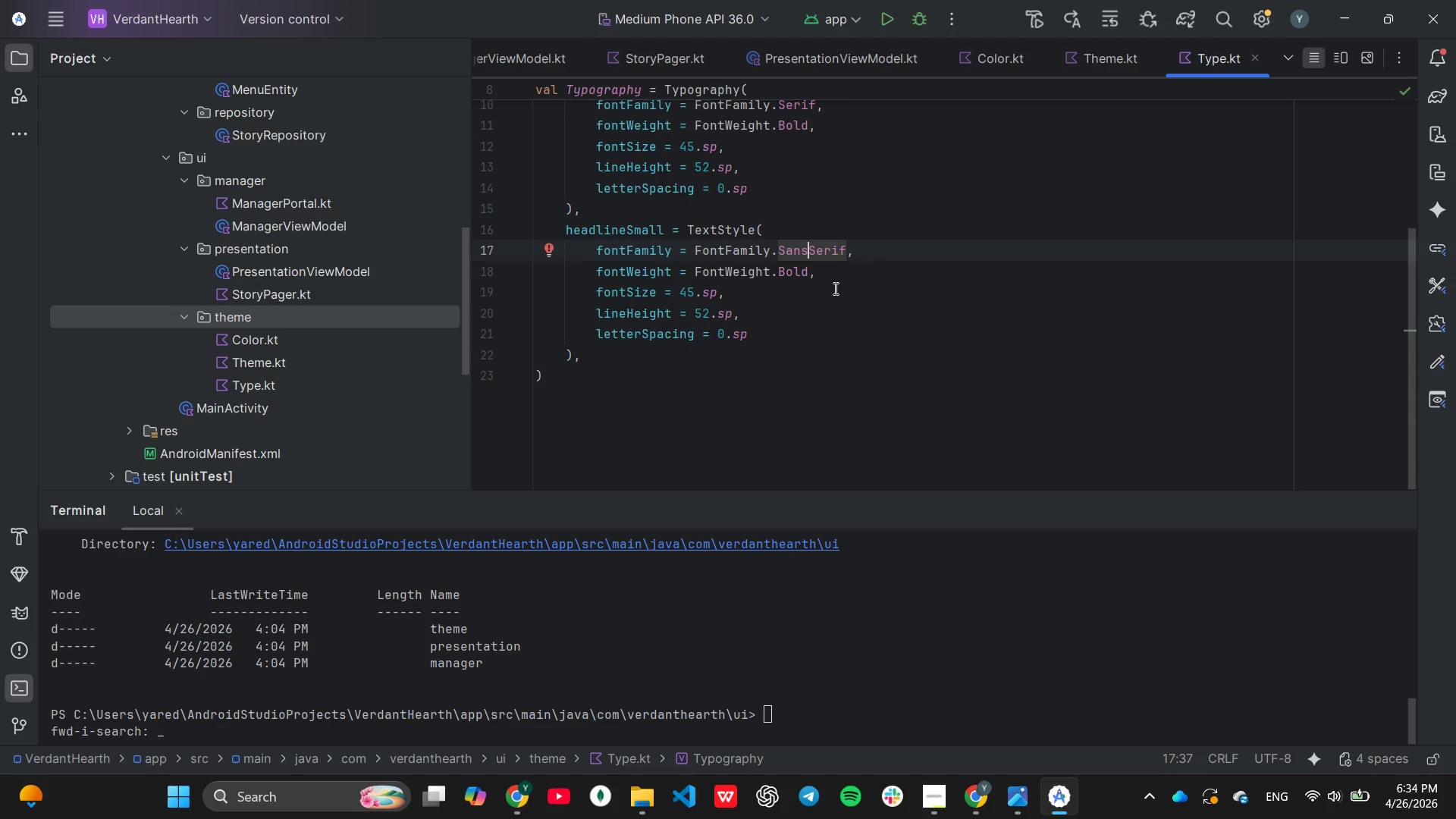 
left_click([814, 277])
 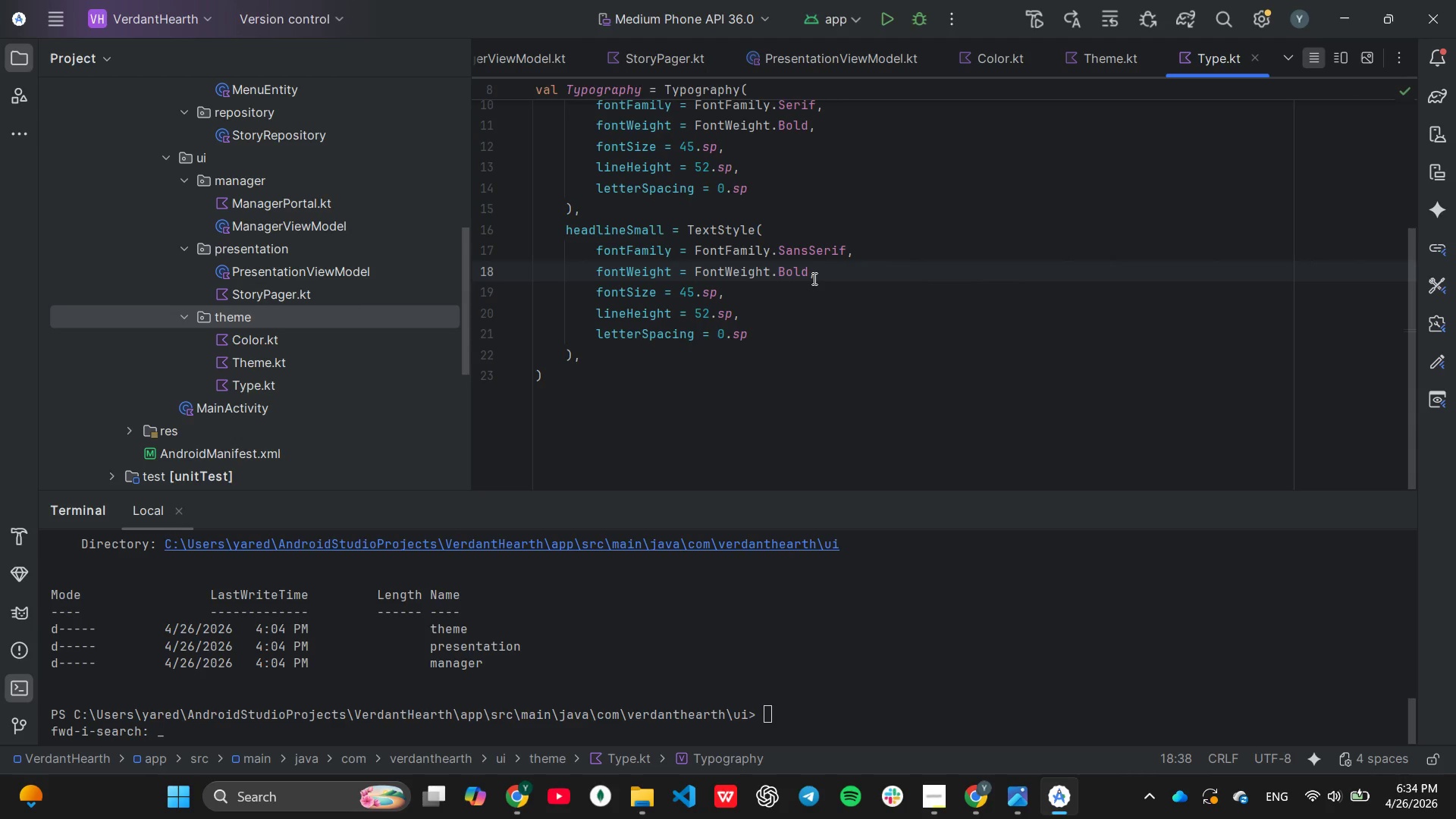 
key(ArrowLeft)
 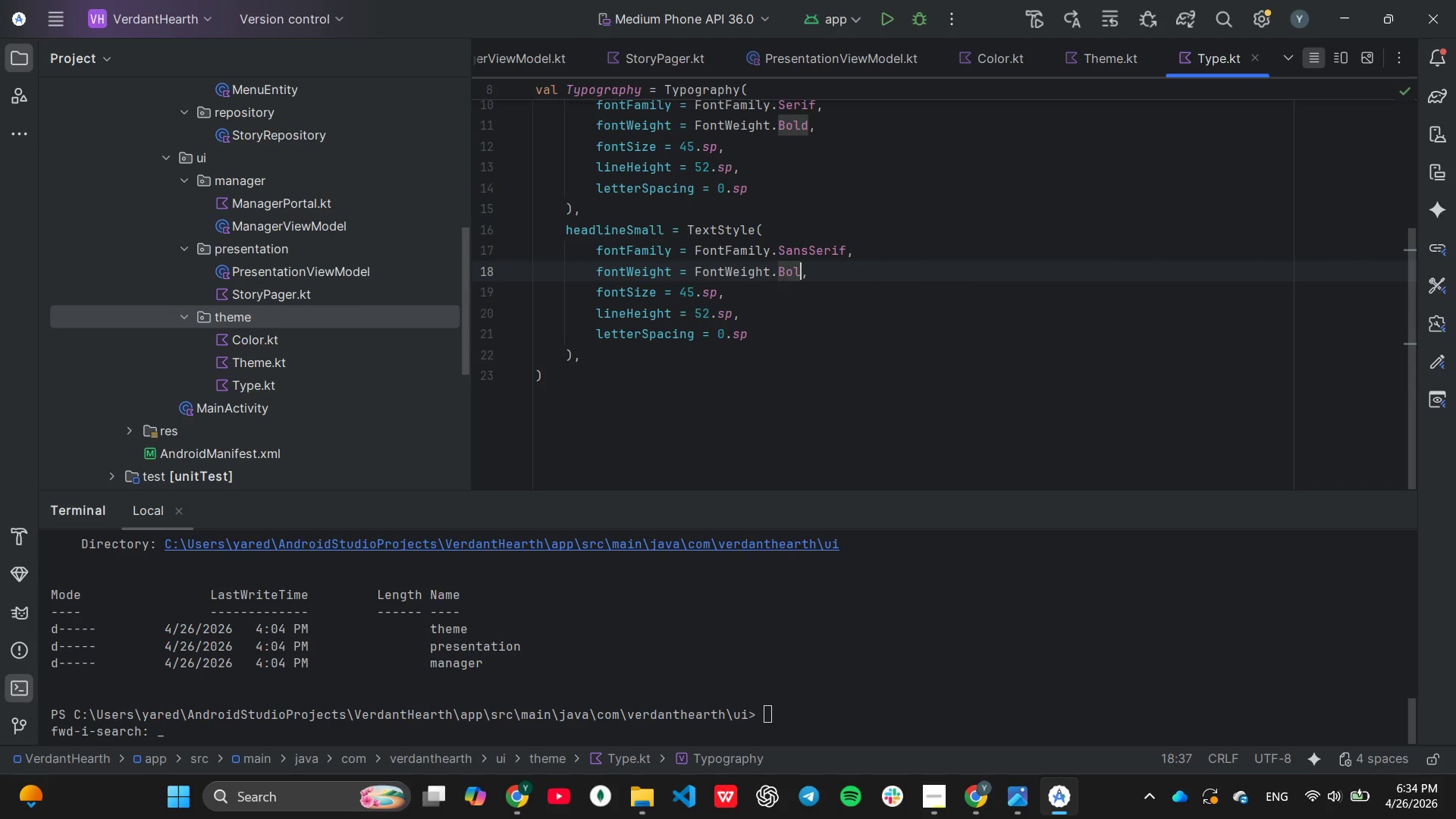 
key(Backspace)
key(Backspace)
key(Backspace)
key(Backspace)
type(Me)
 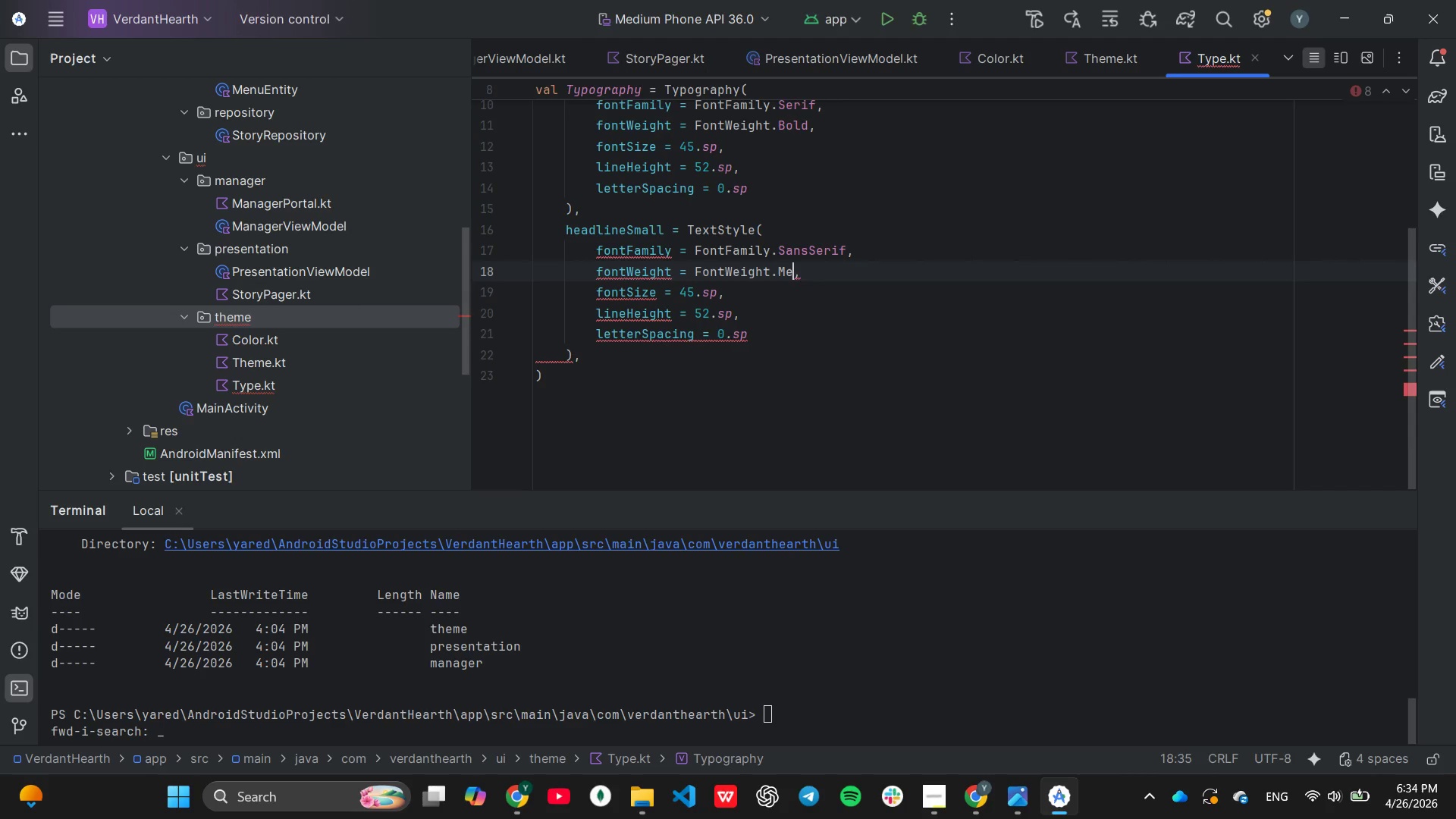 
key(Enter)
 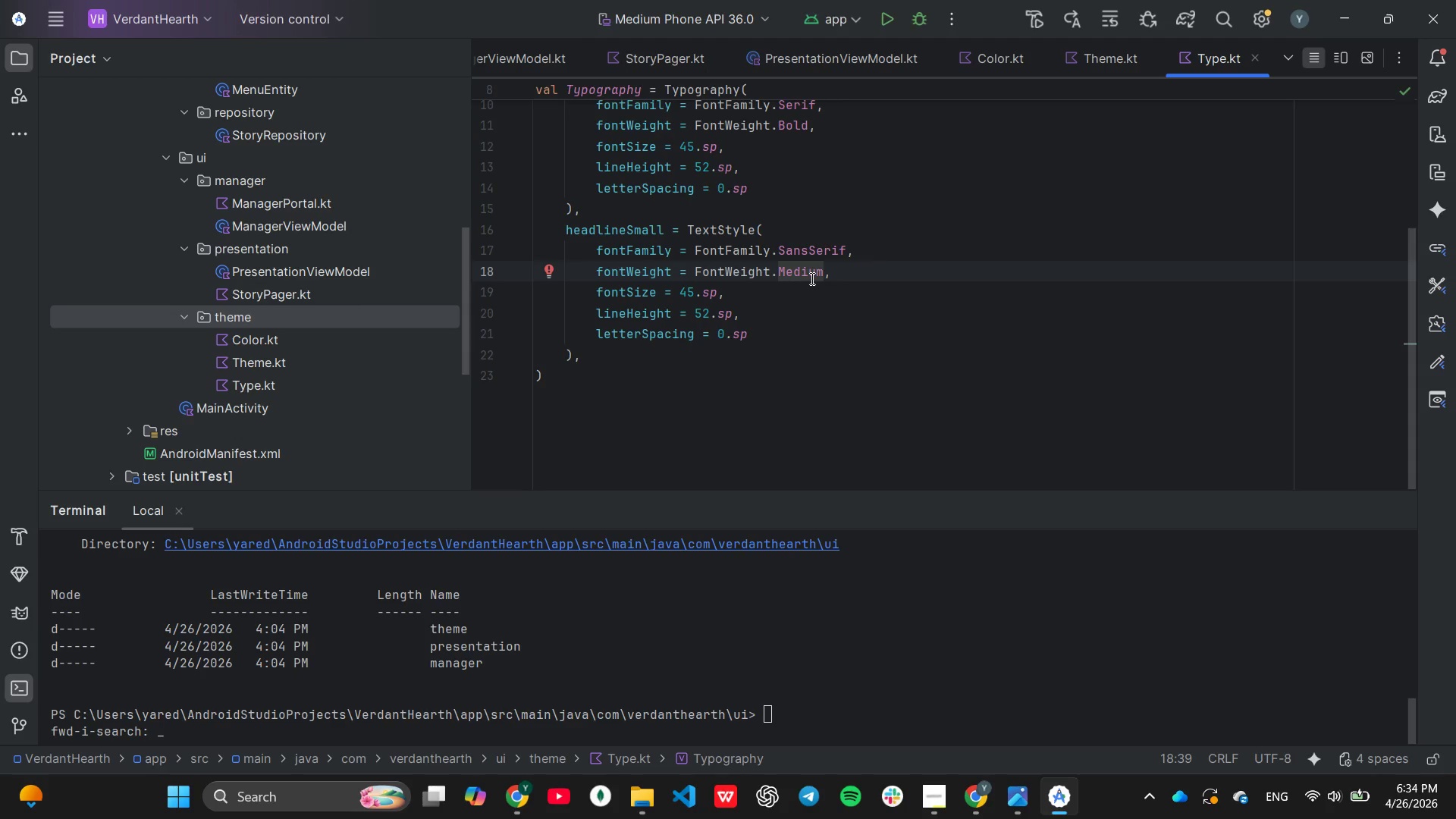 
key(ArrowDown)
 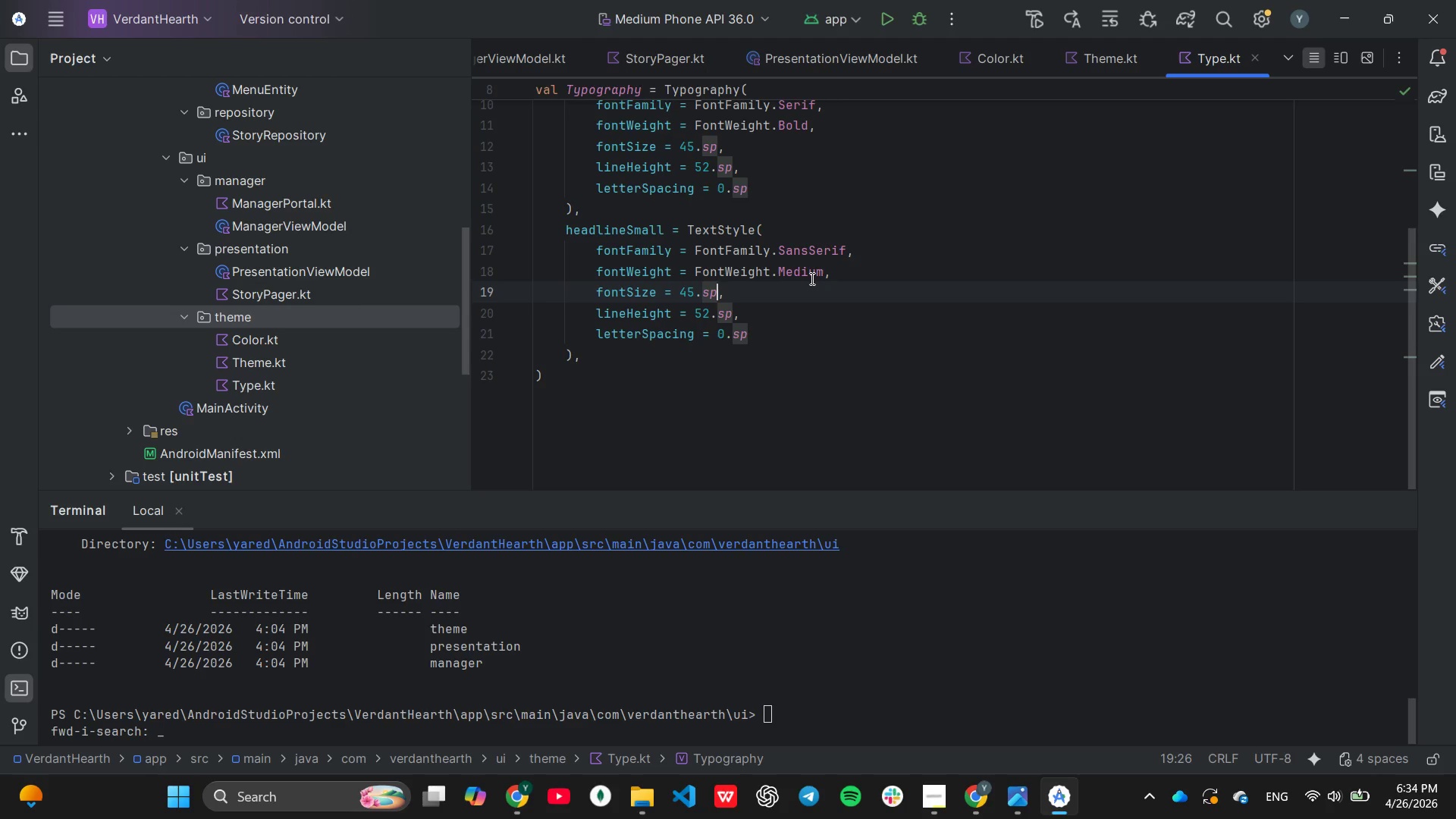 
key(ArrowLeft)
 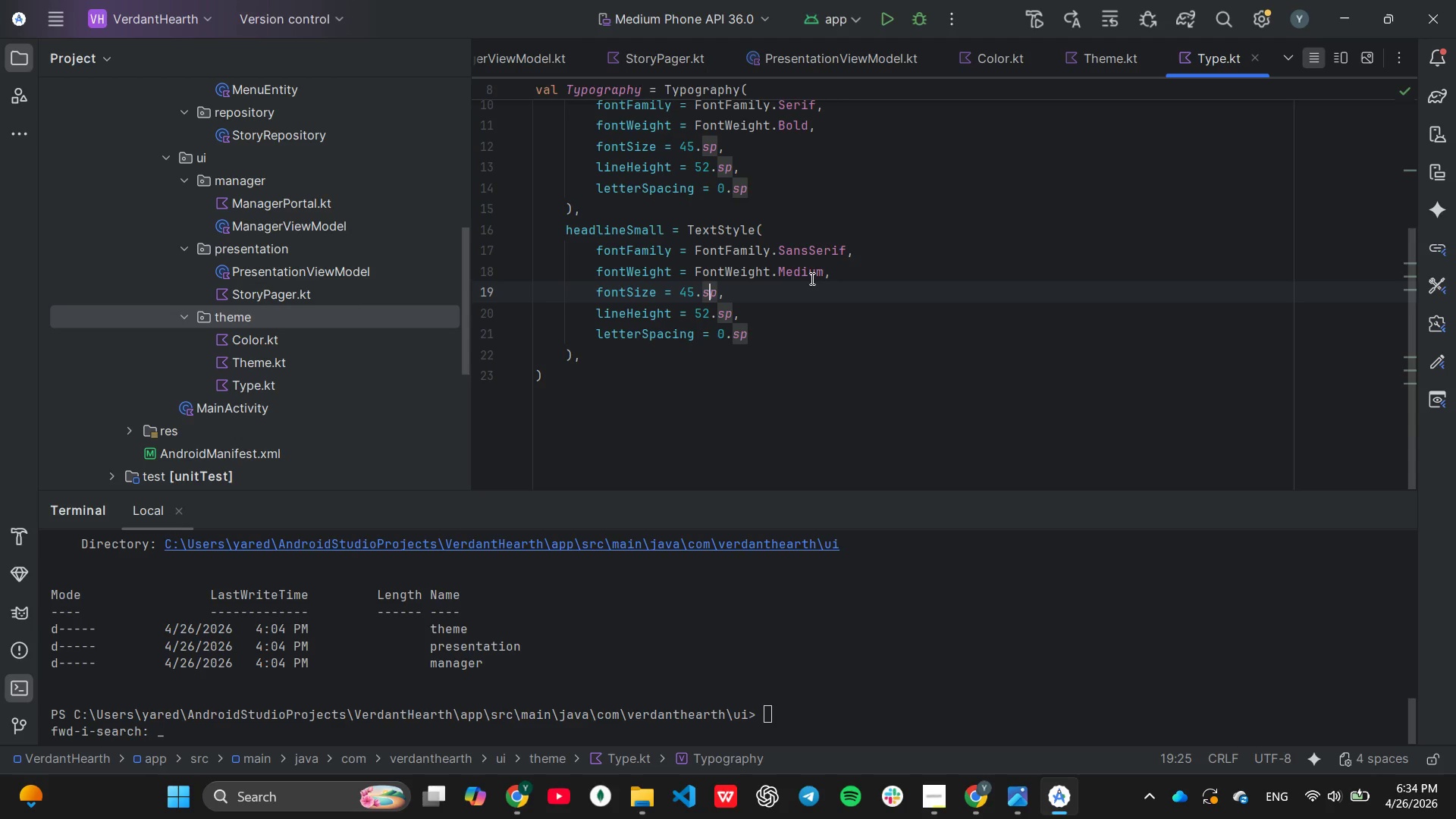 
key(ArrowLeft)
 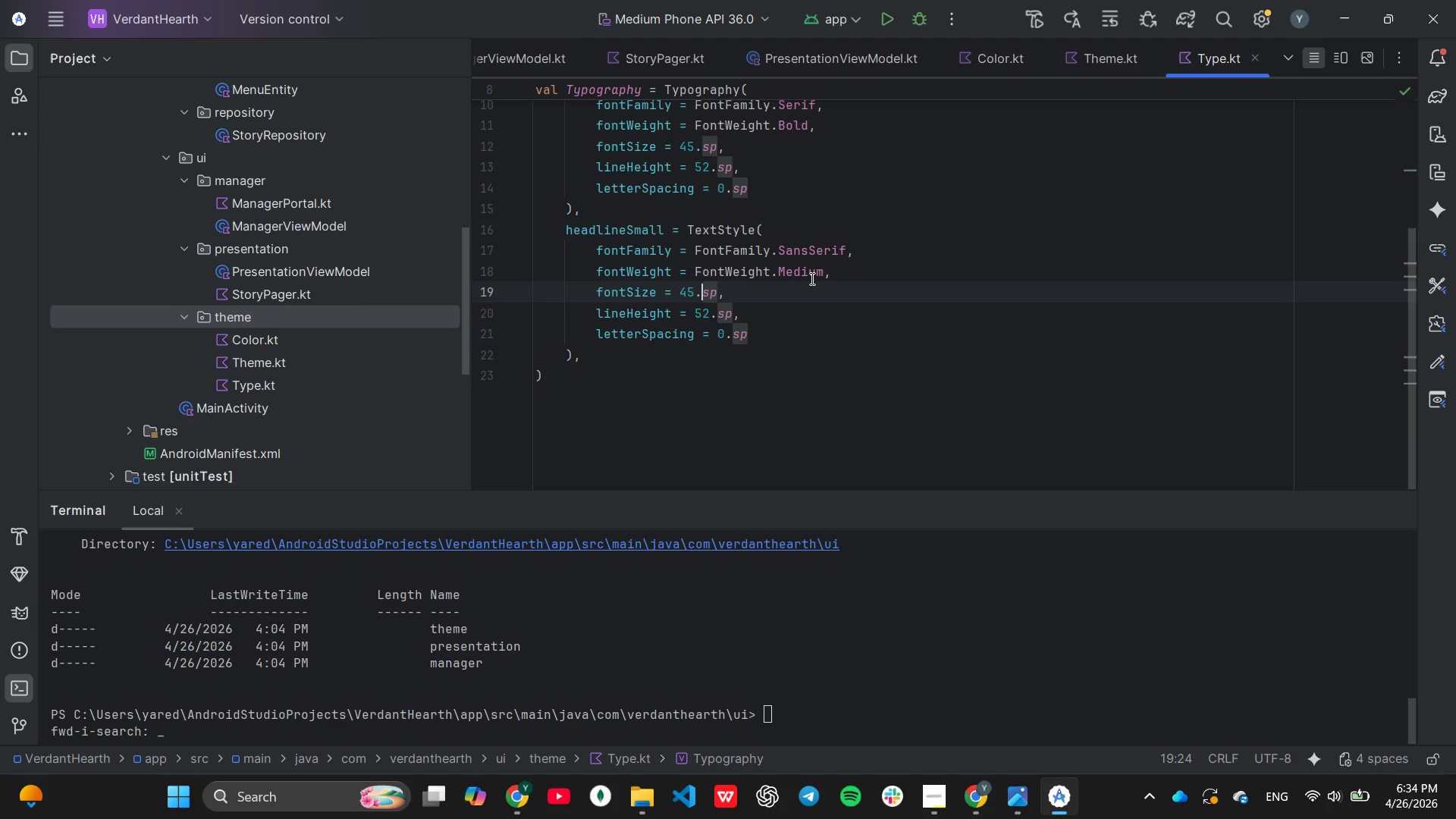 
key(ArrowLeft)
 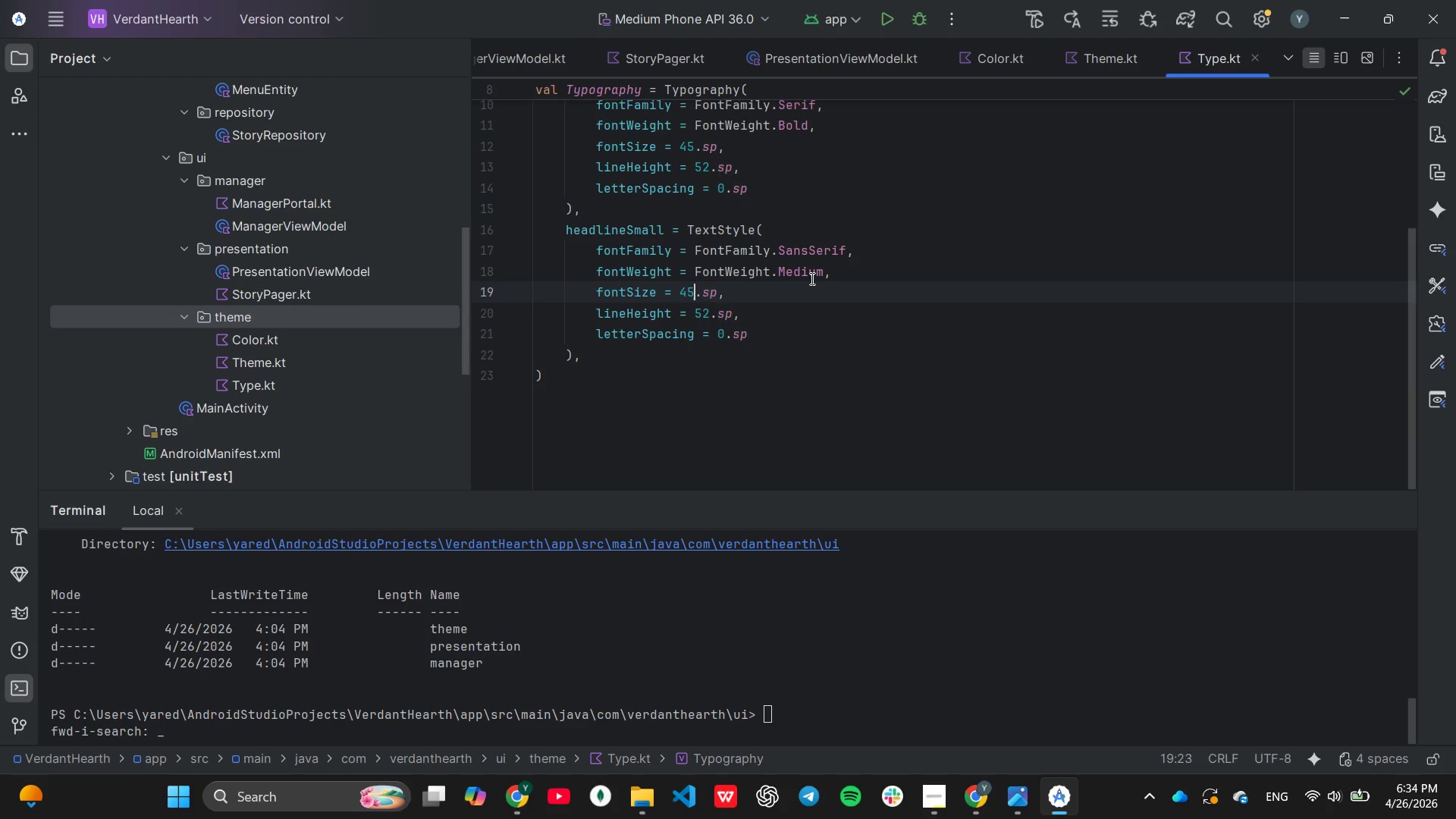 
key(ArrowLeft)
 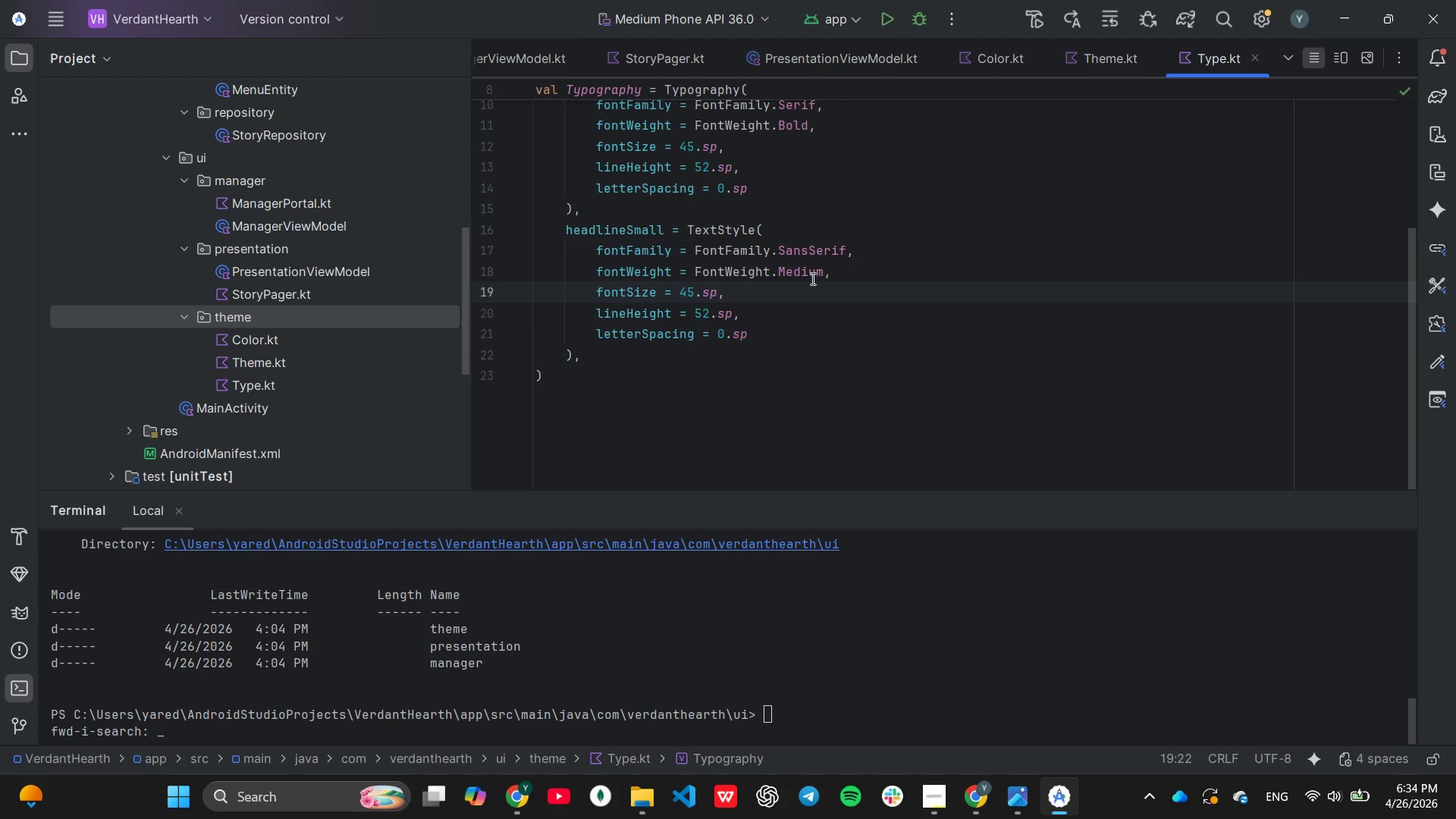 
key(Backspace)
key(Backspace)
type(24)
 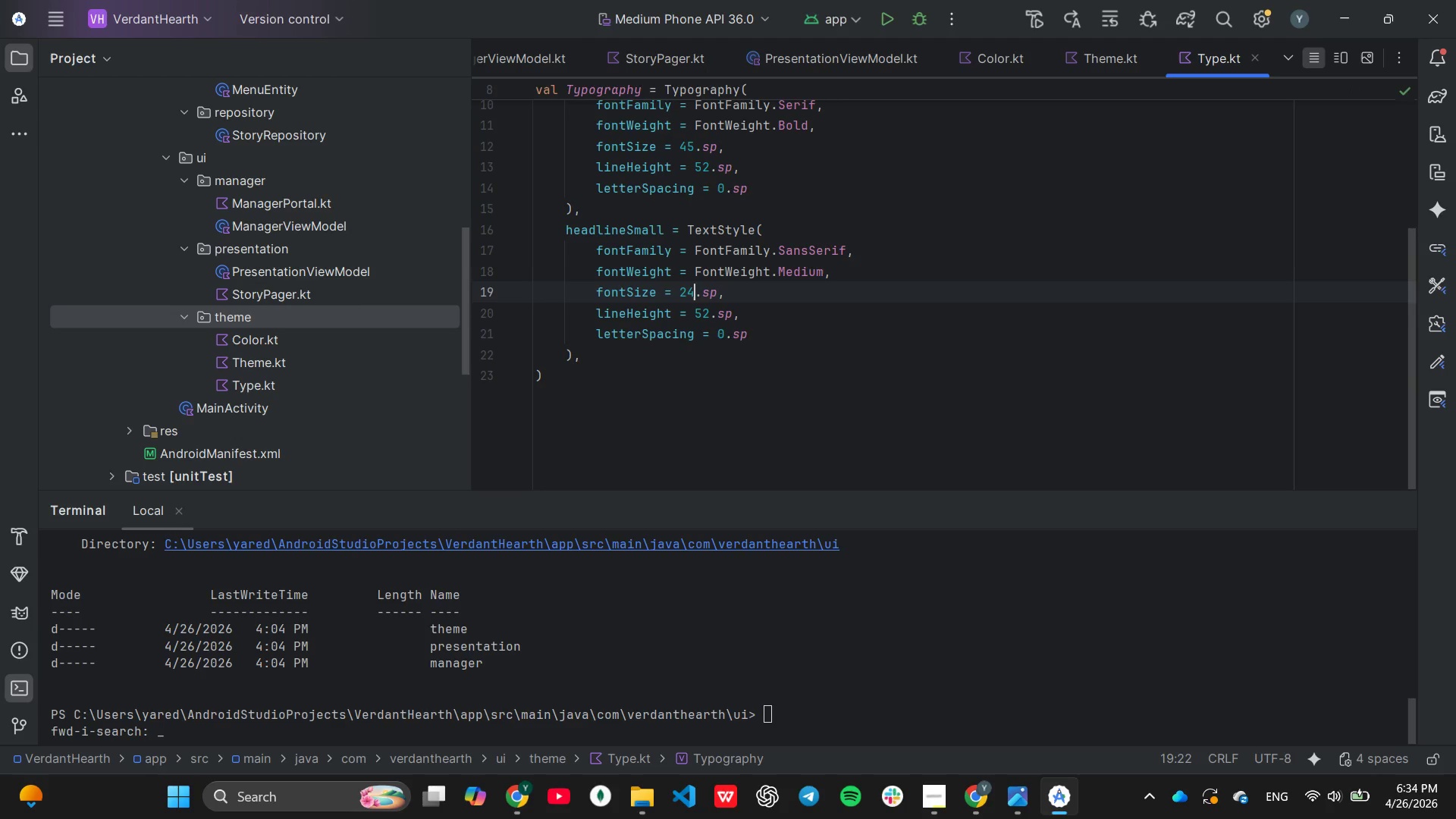 
key(ArrowDown)
 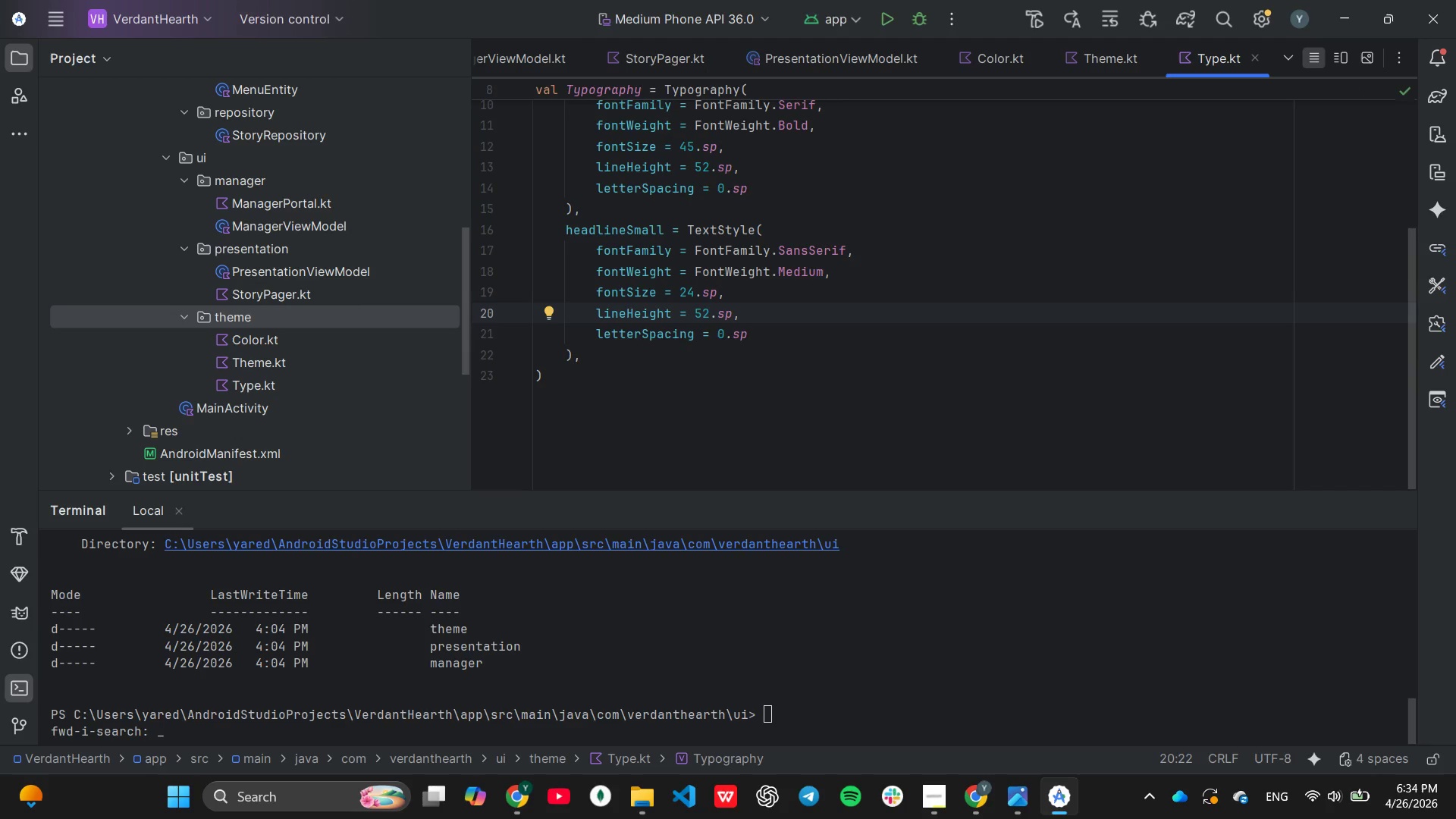 
key(ArrowRight)
 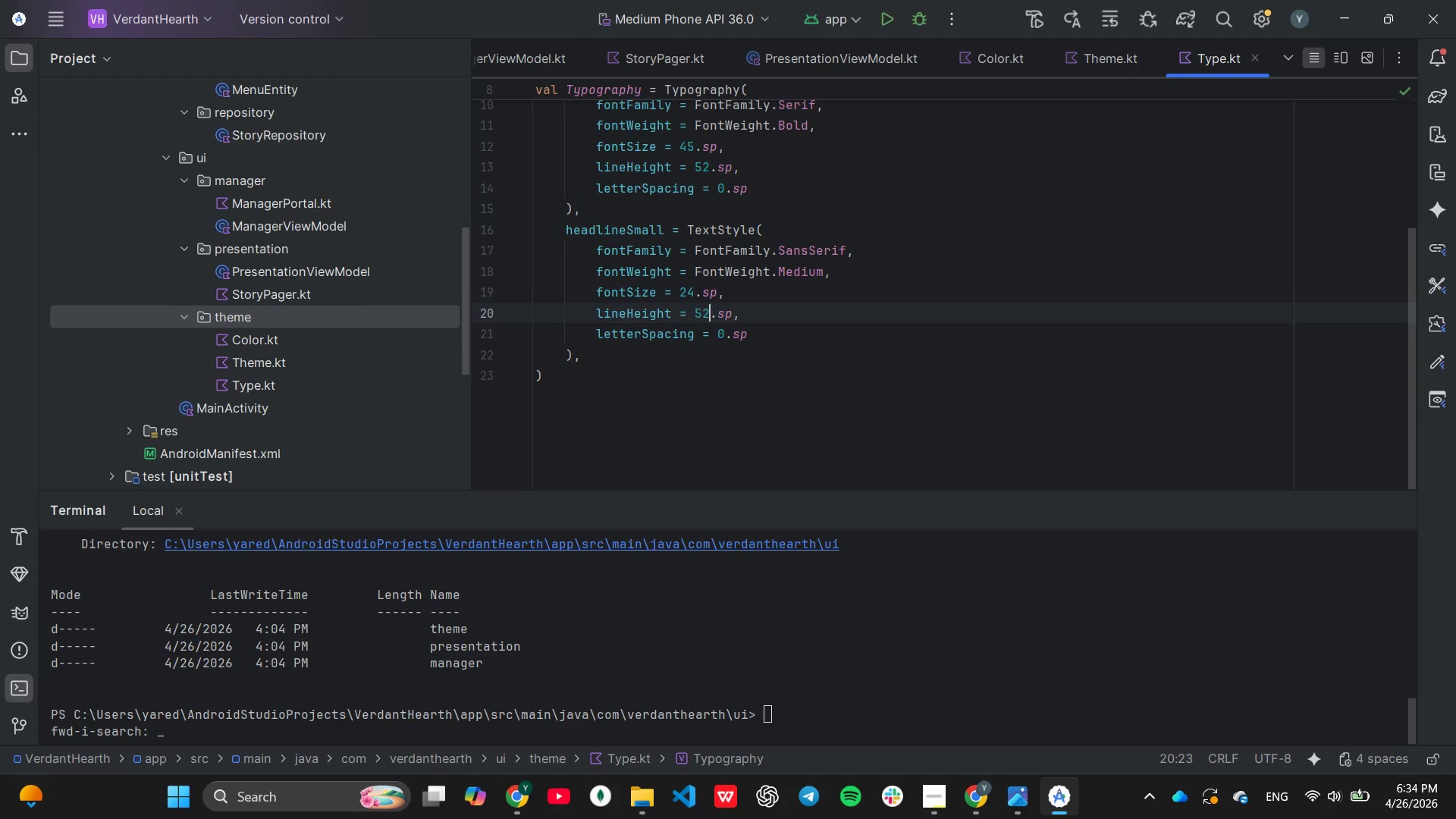 
key(ArrowRight)
 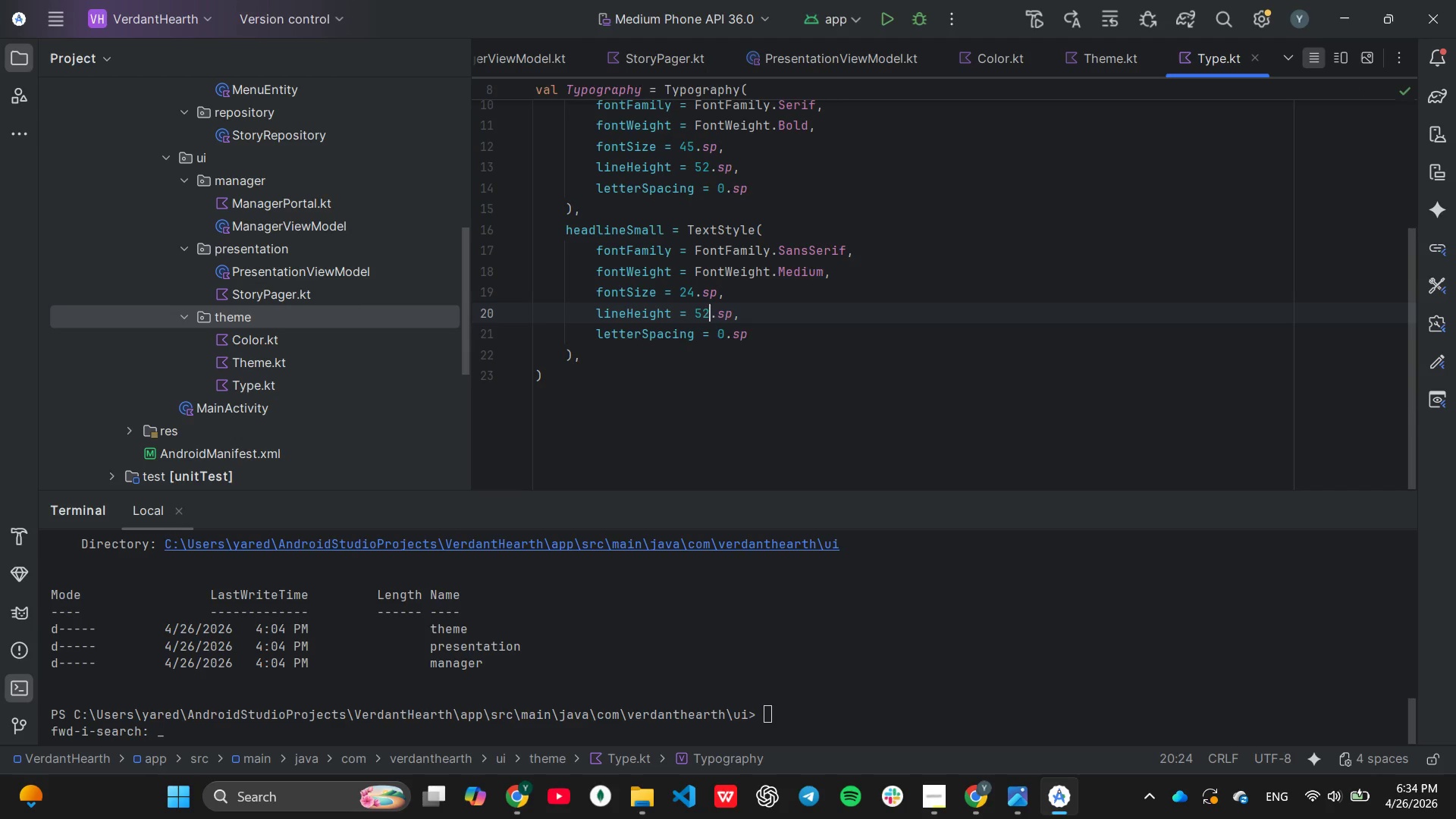 
key(Backspace)
key(Backspace)
type(32)
 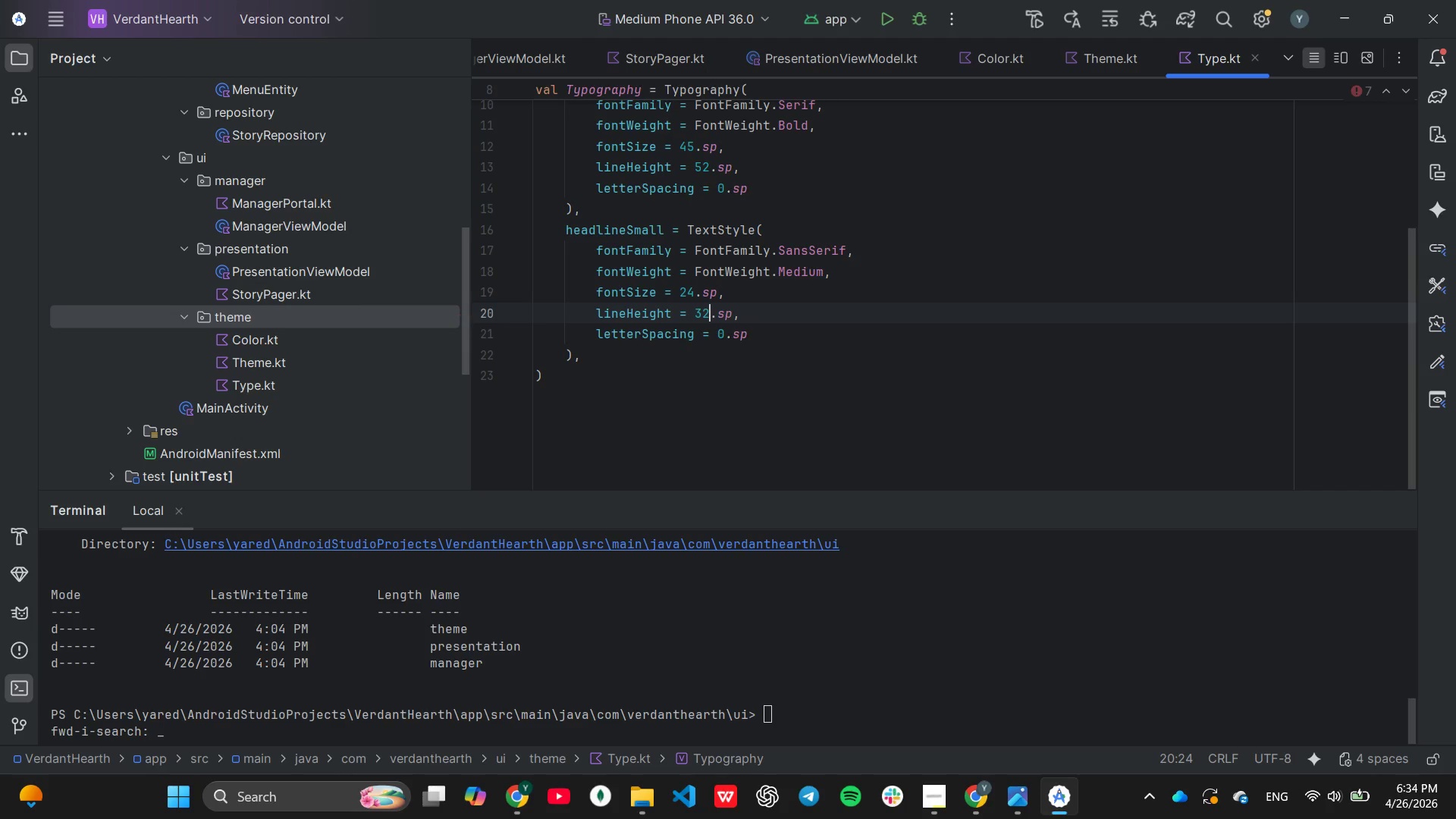 
key(ArrowDown)
 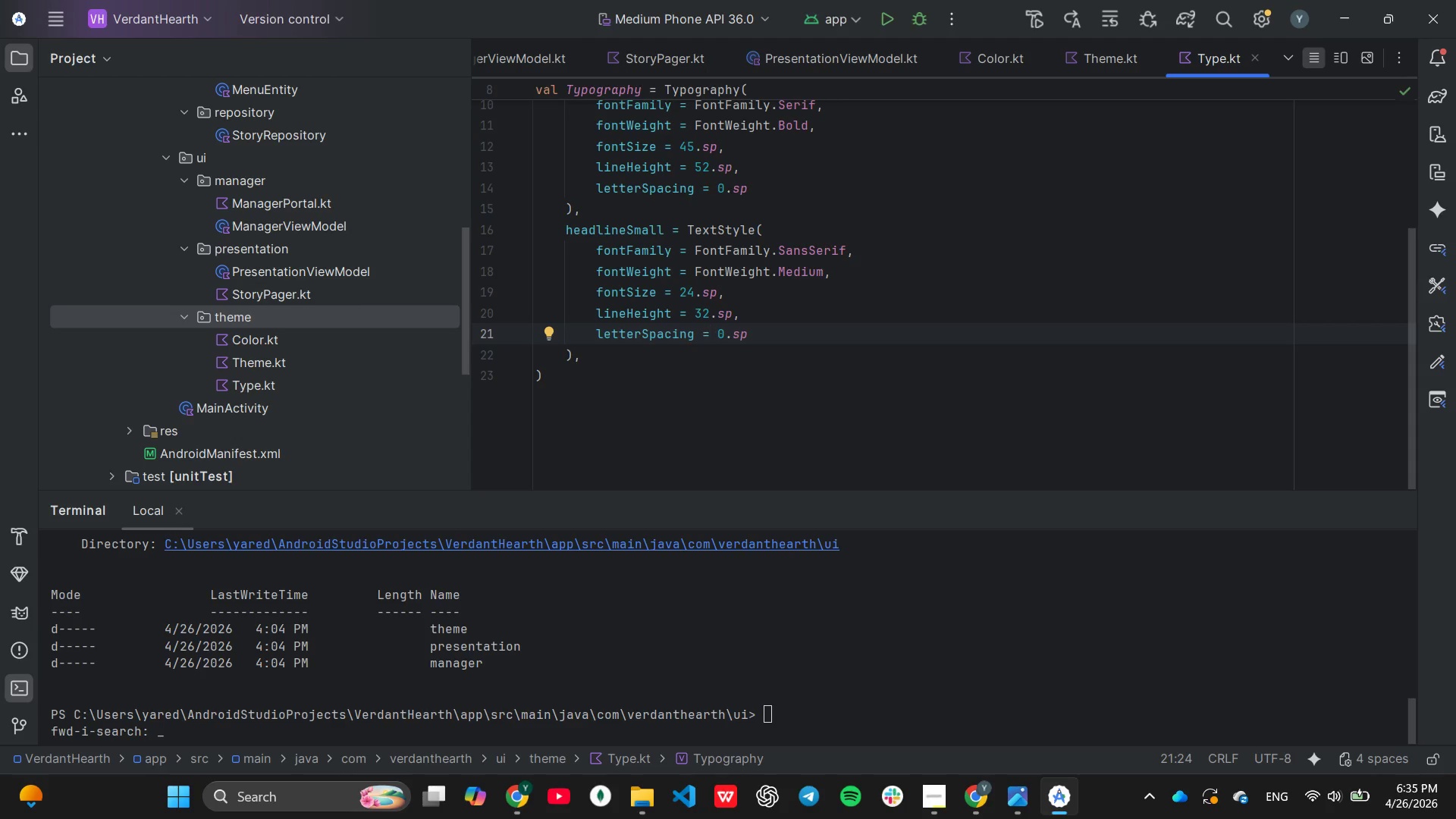 
key(ArrowDown)
 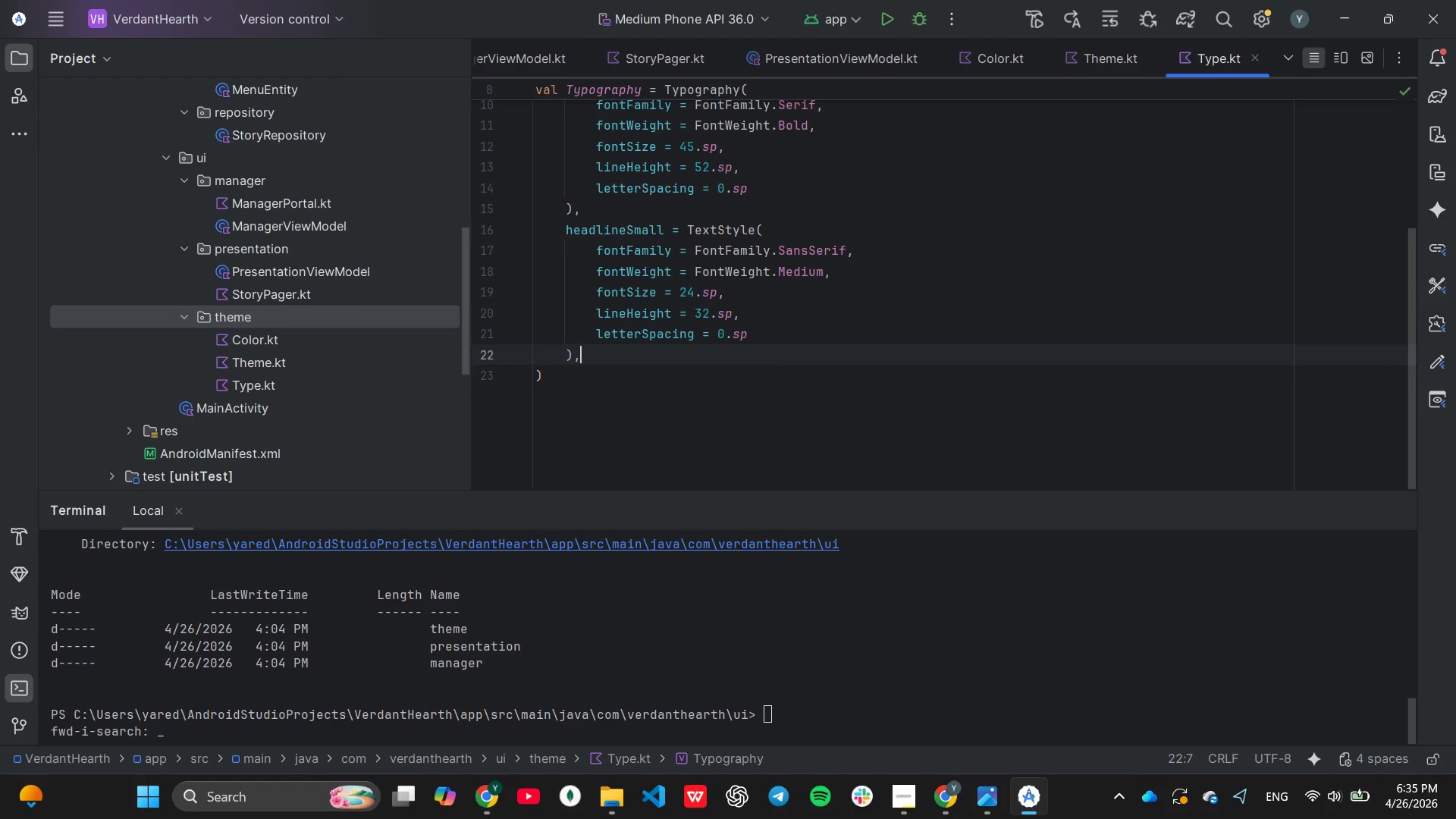 
key(Enter)
 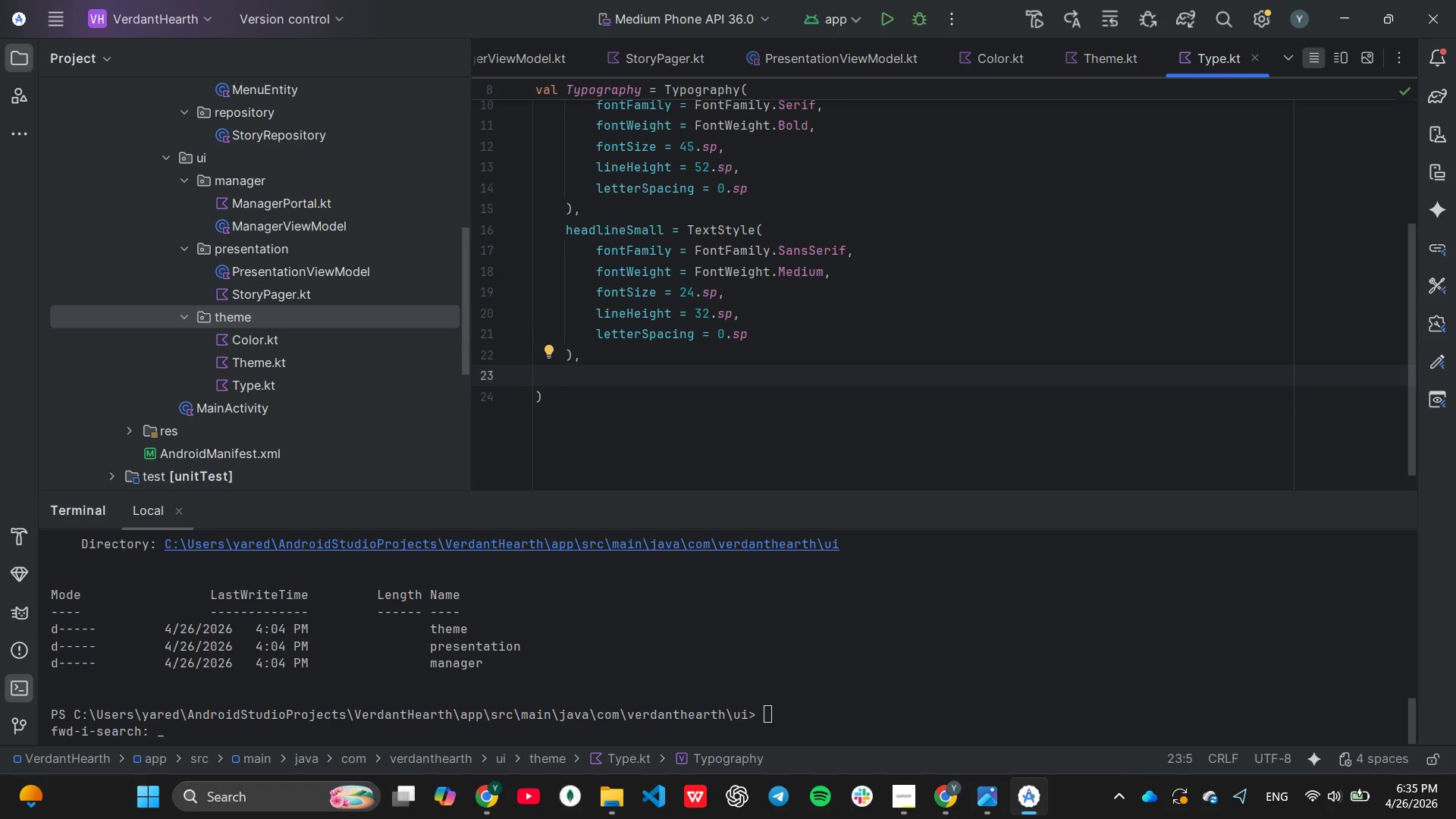 
key(B)
 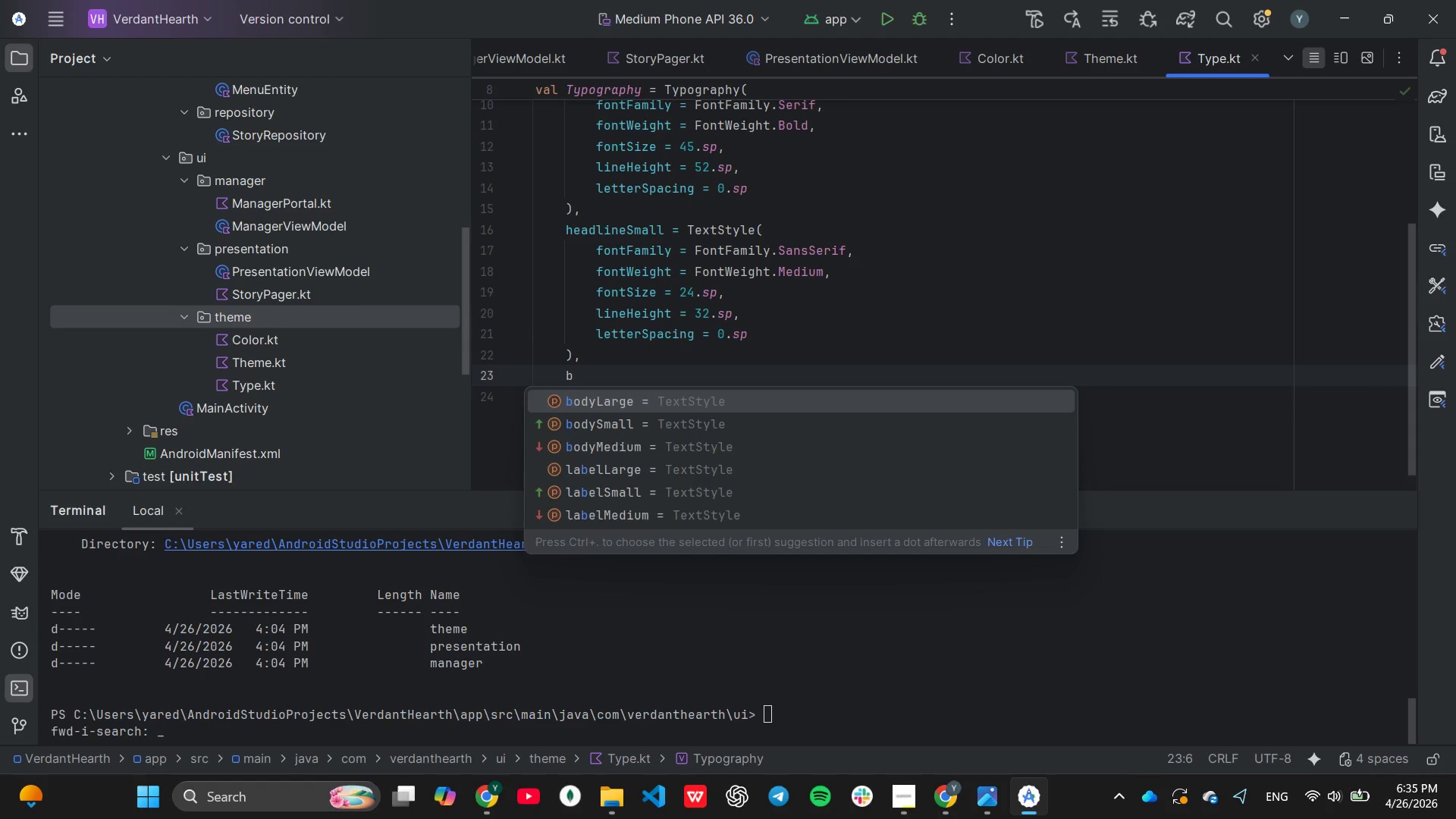 
key(Enter)
 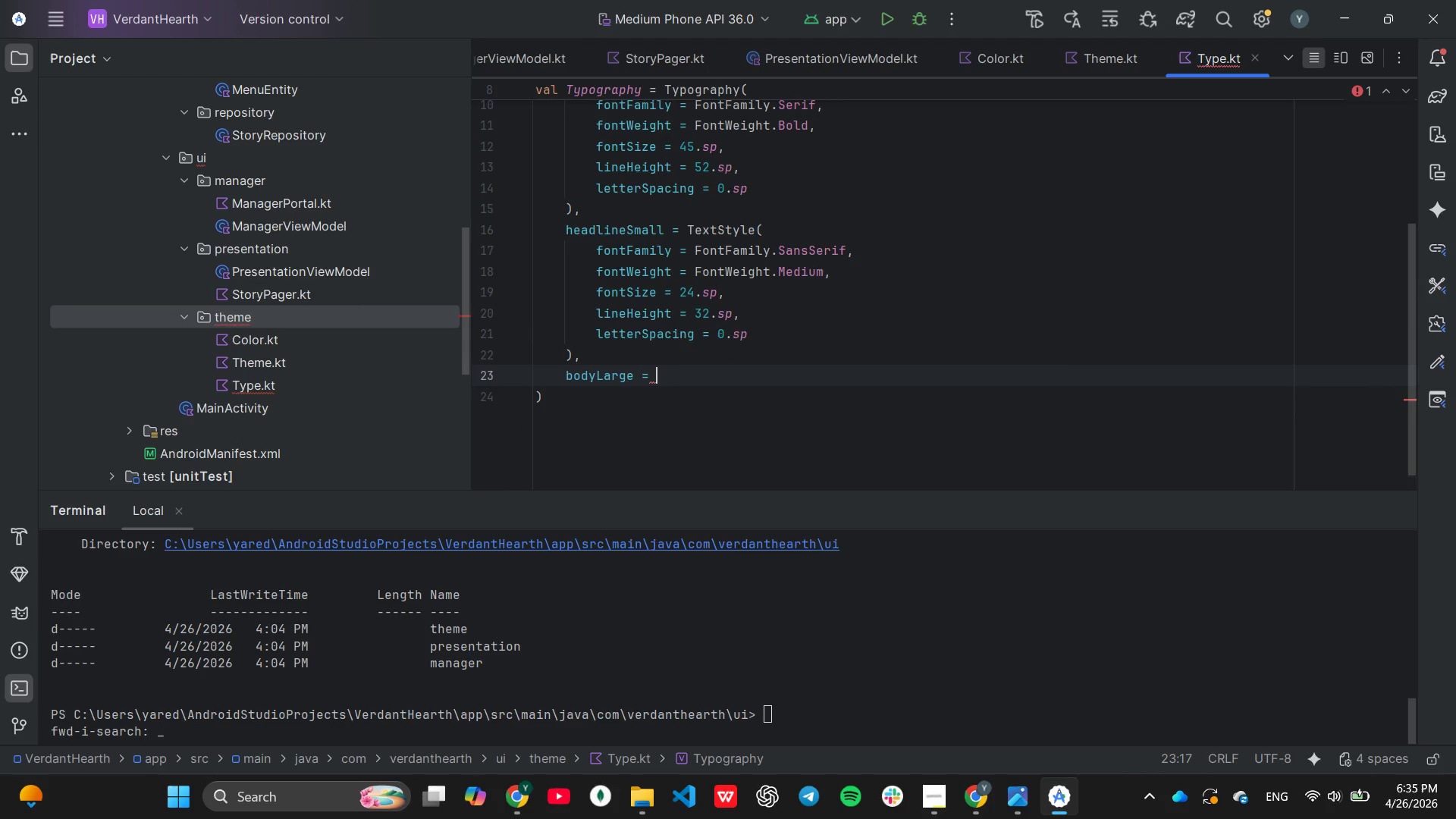 
key(Control+ControlLeft)
 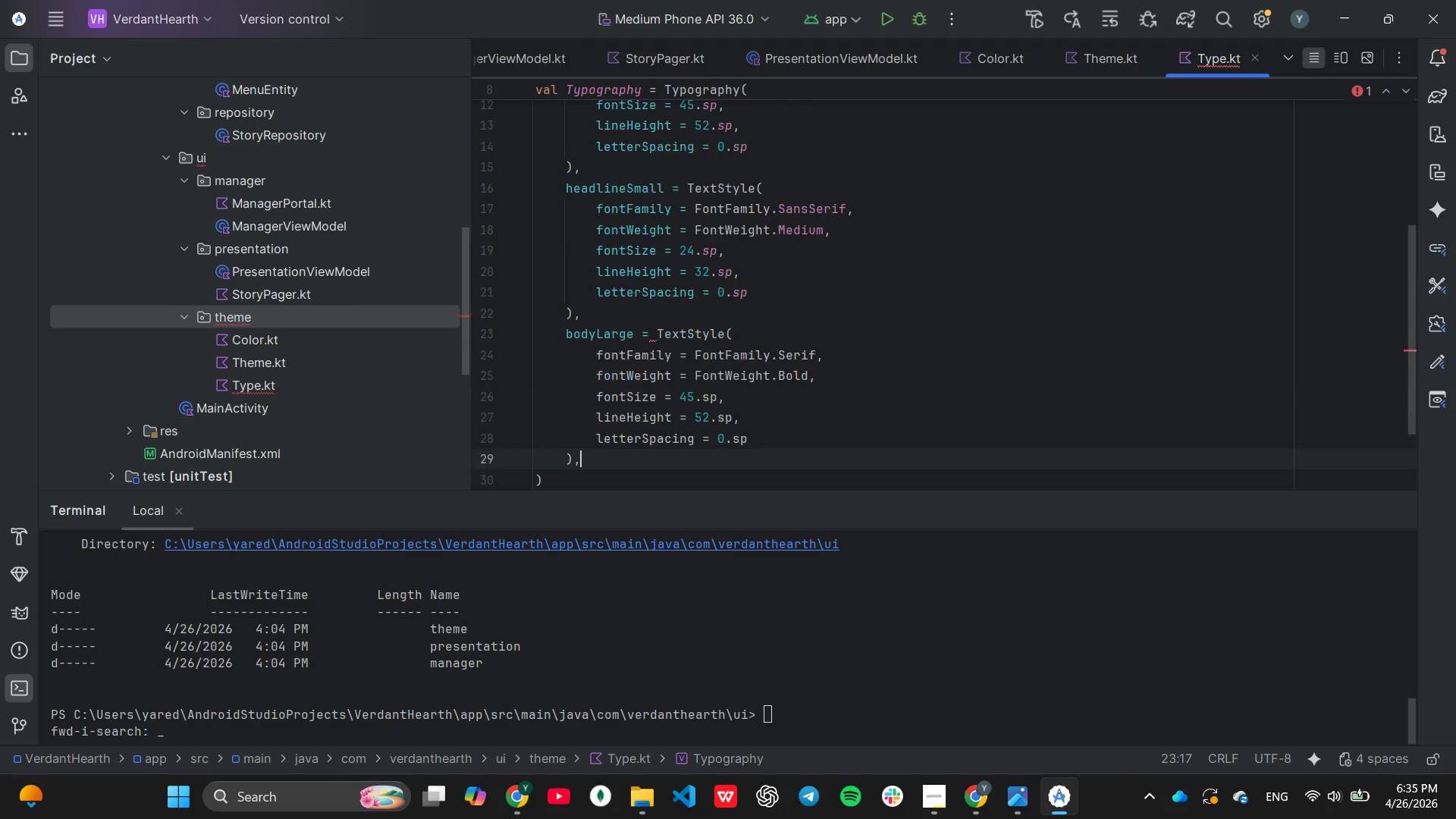 
key(Control+V)
 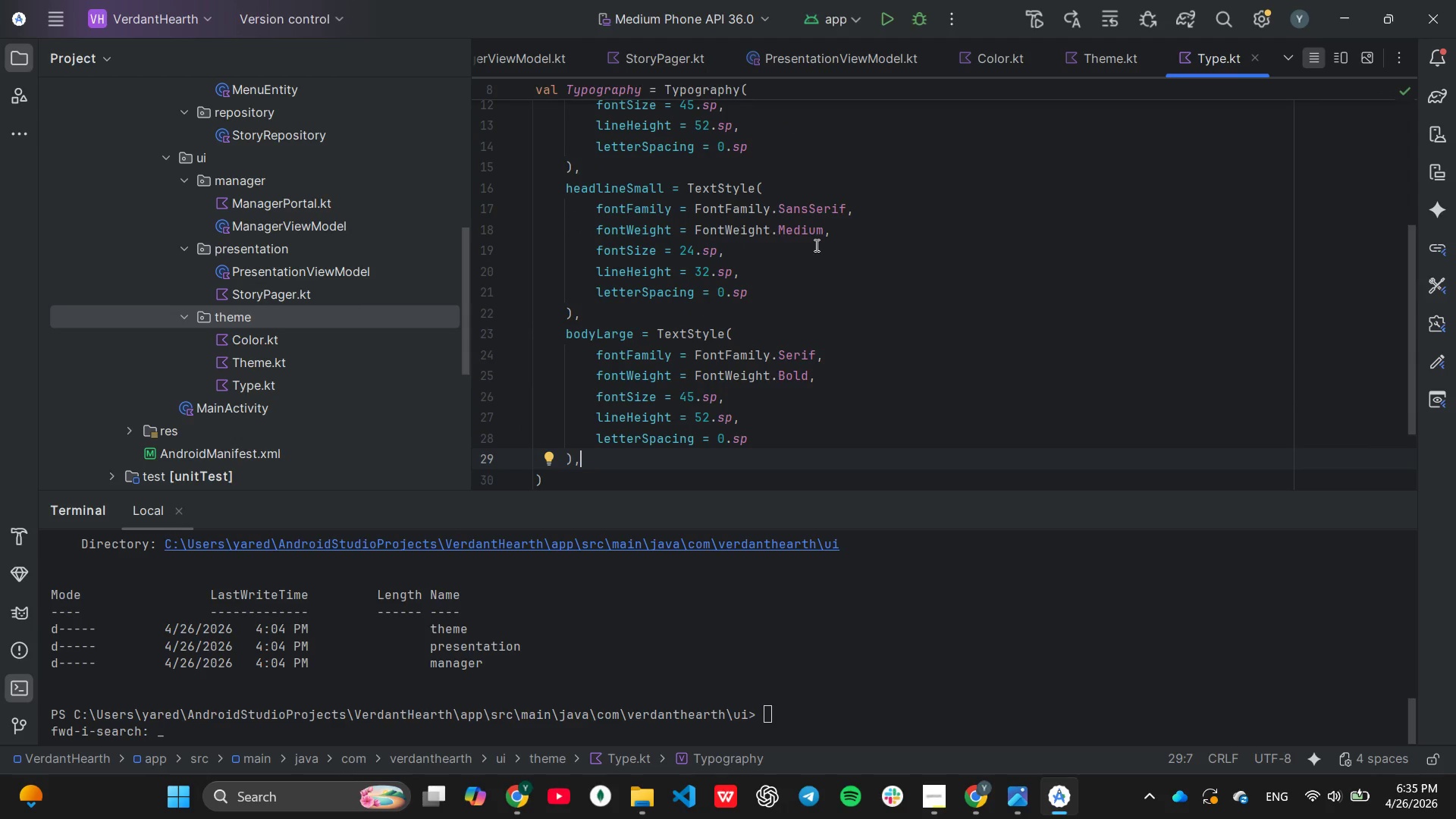 
scroll: coordinate [815, 245], scroll_direction: down, amount: 1.0
 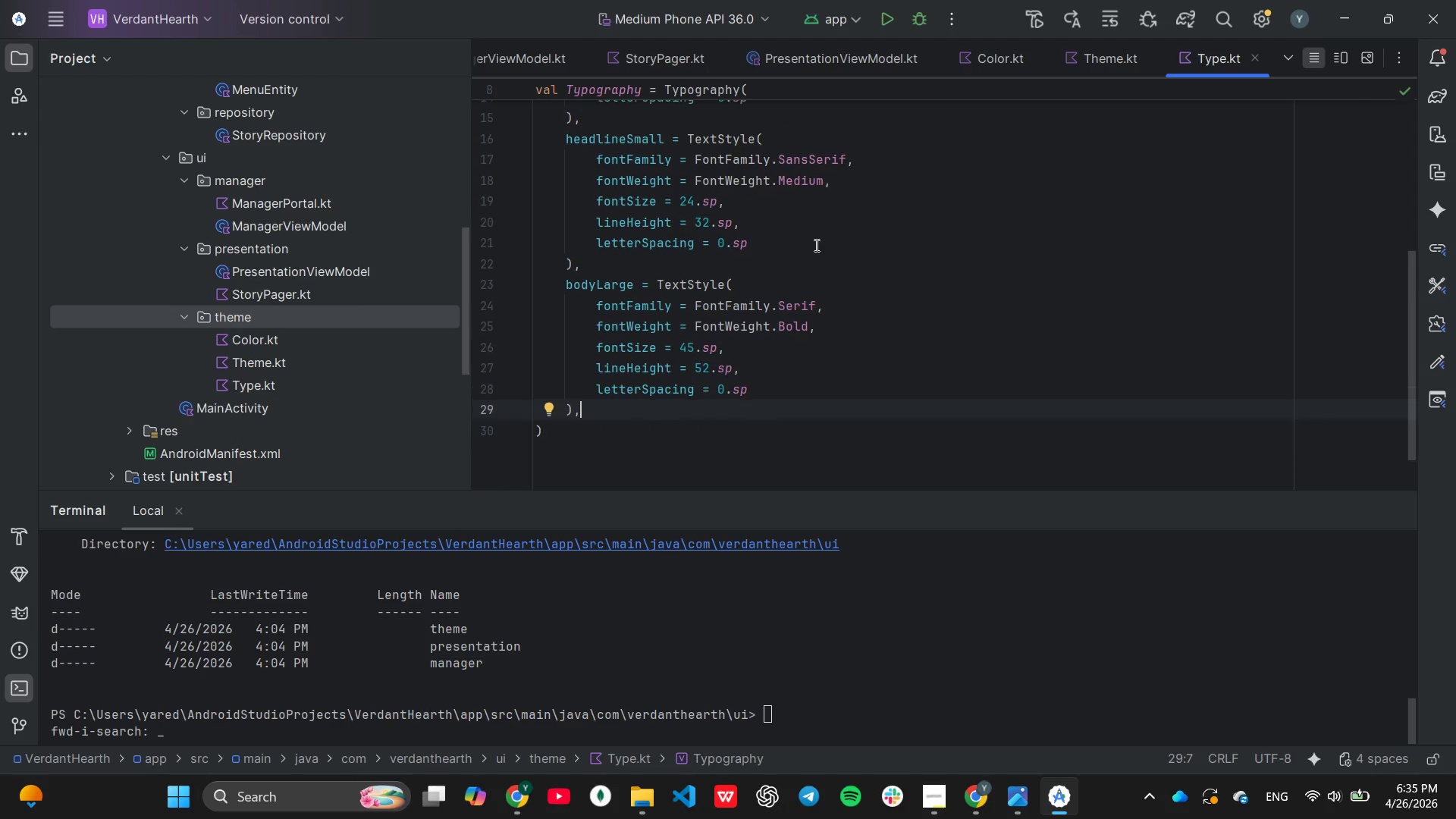 
scroll: coordinate [815, 245], scroll_direction: none, amount: 0.0
 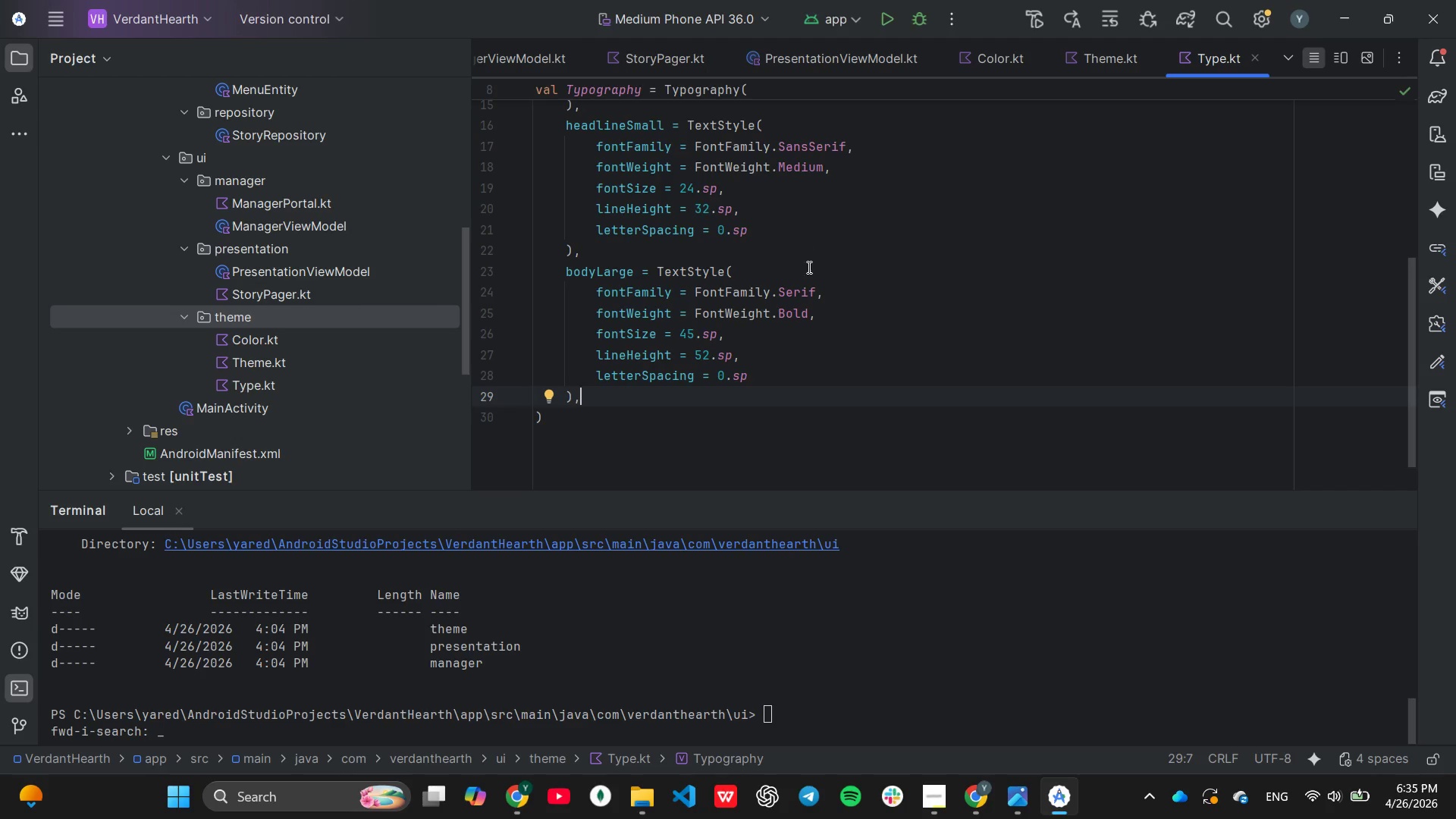 
left_click([818, 284])
 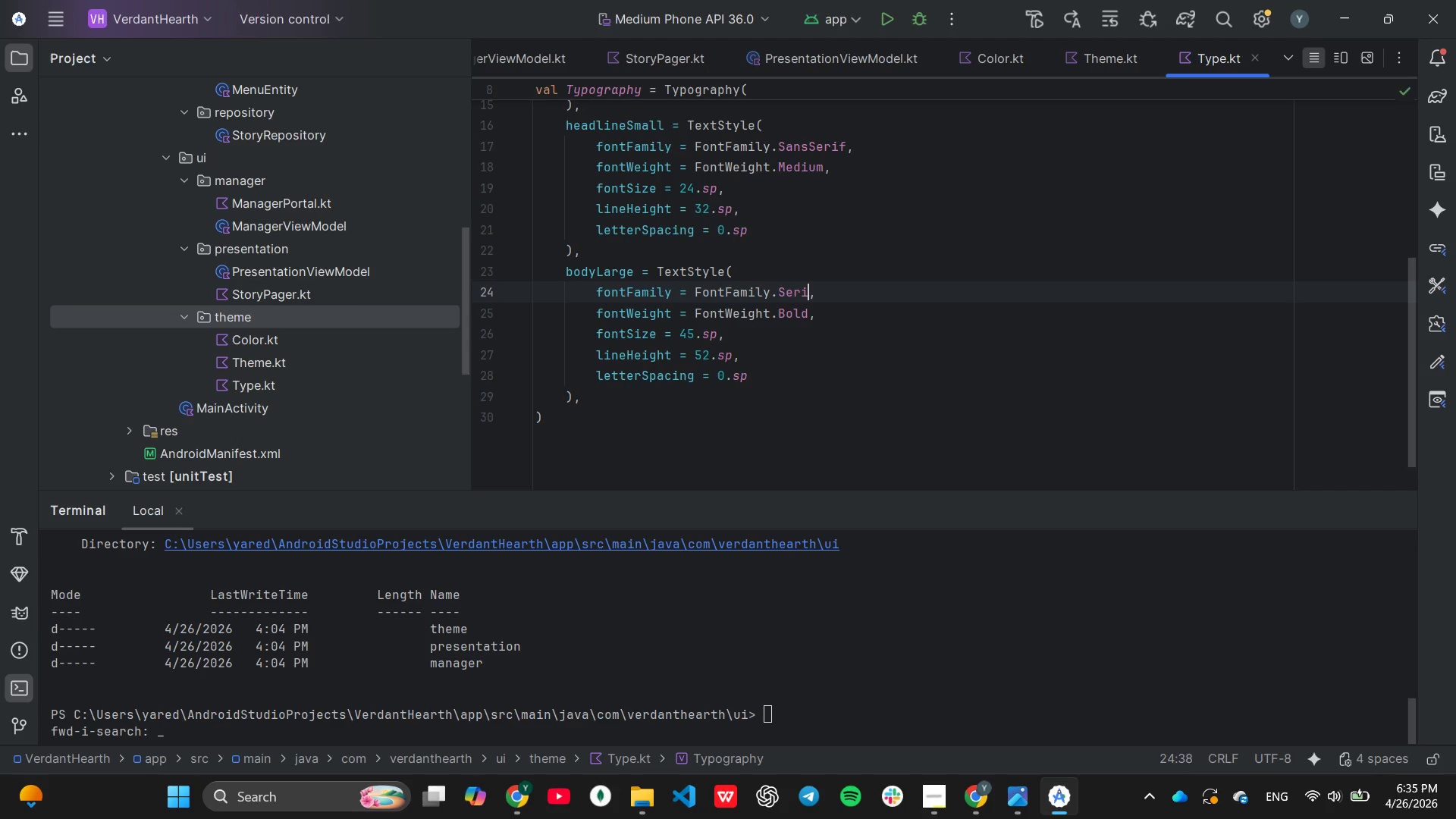 
key(Backspace)
key(Backspace)
key(Backspace)
key(Backspace)
type(an)
 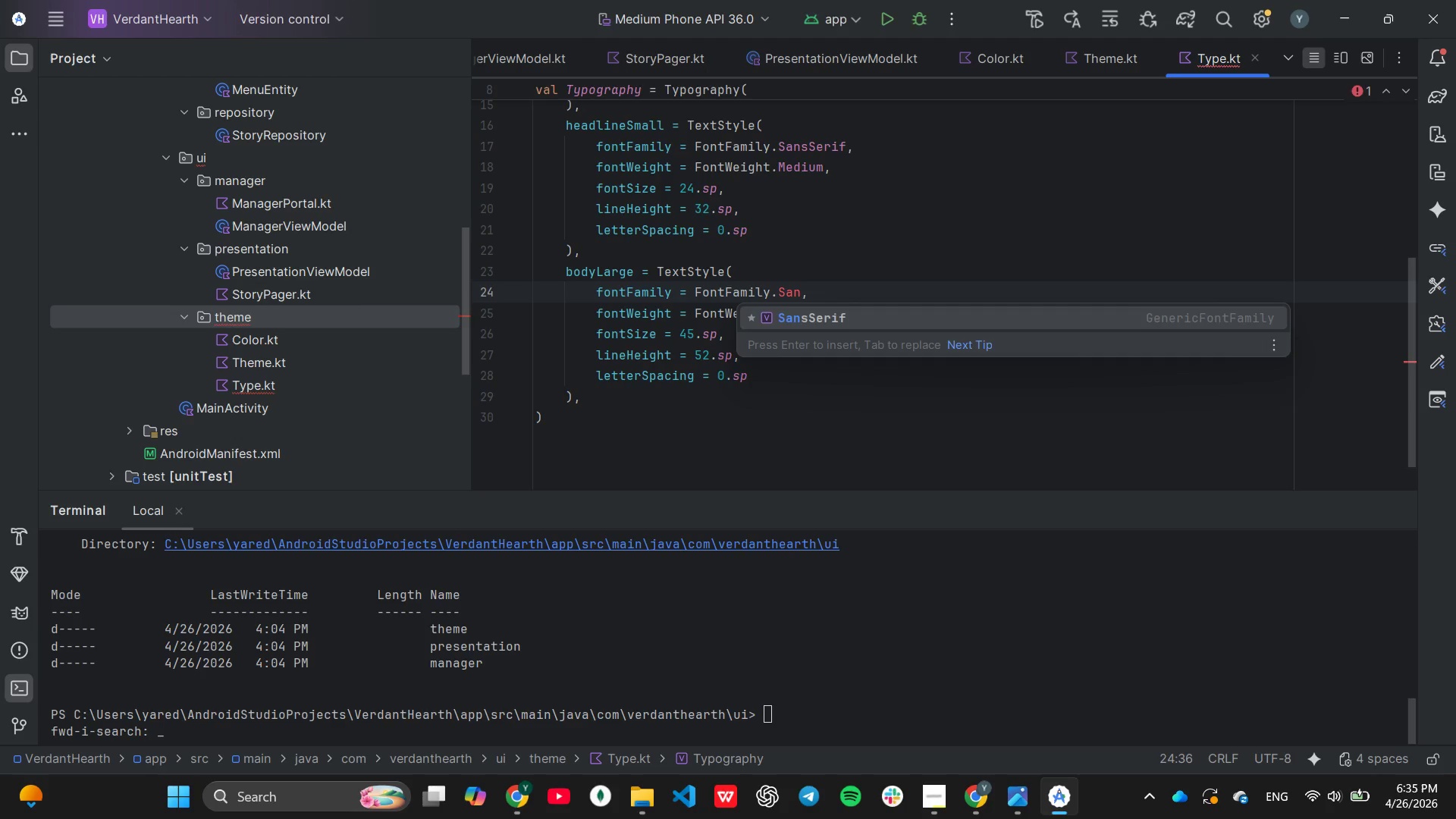 
key(Enter)
 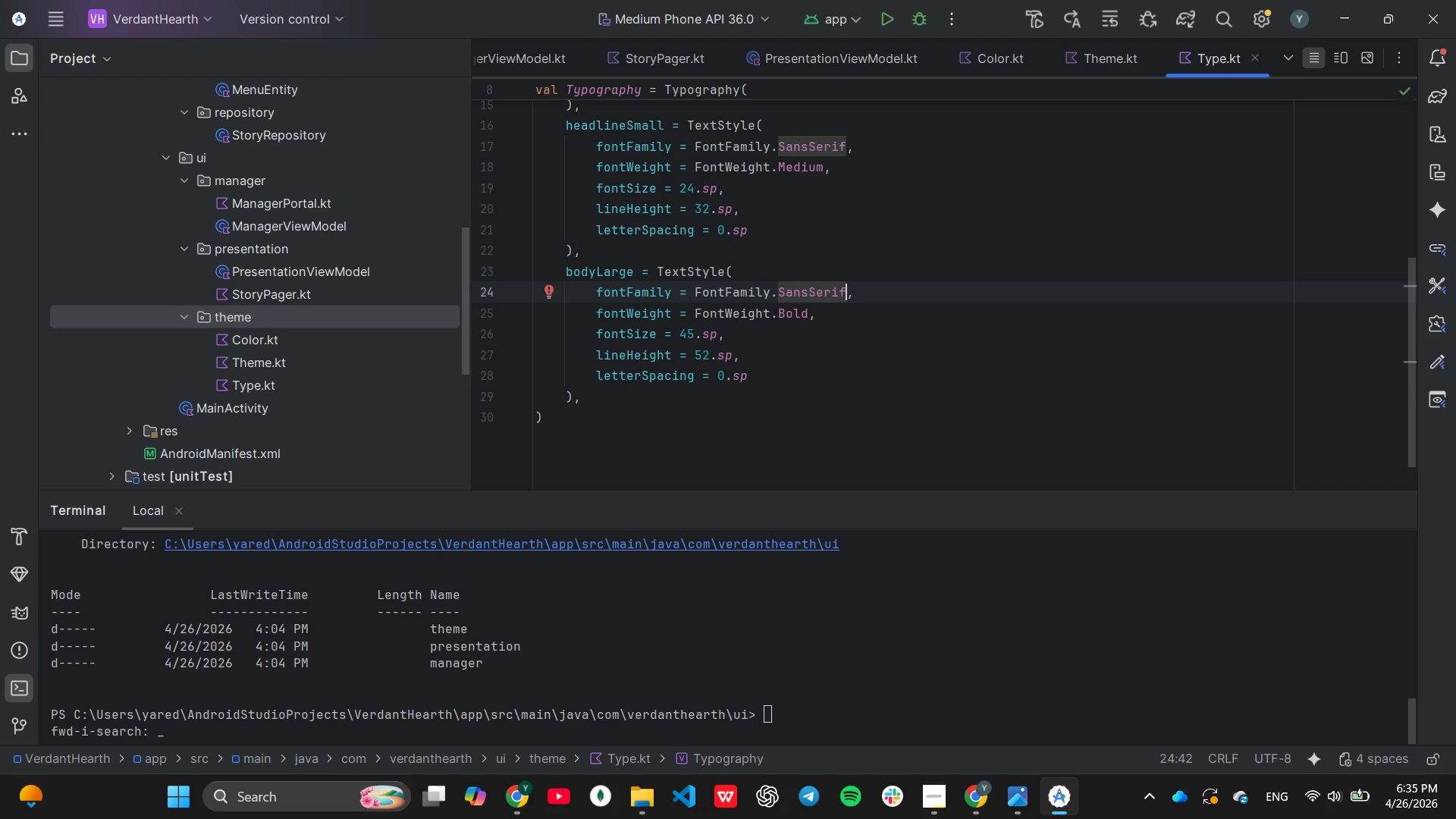 
key(ArrowLeft)
 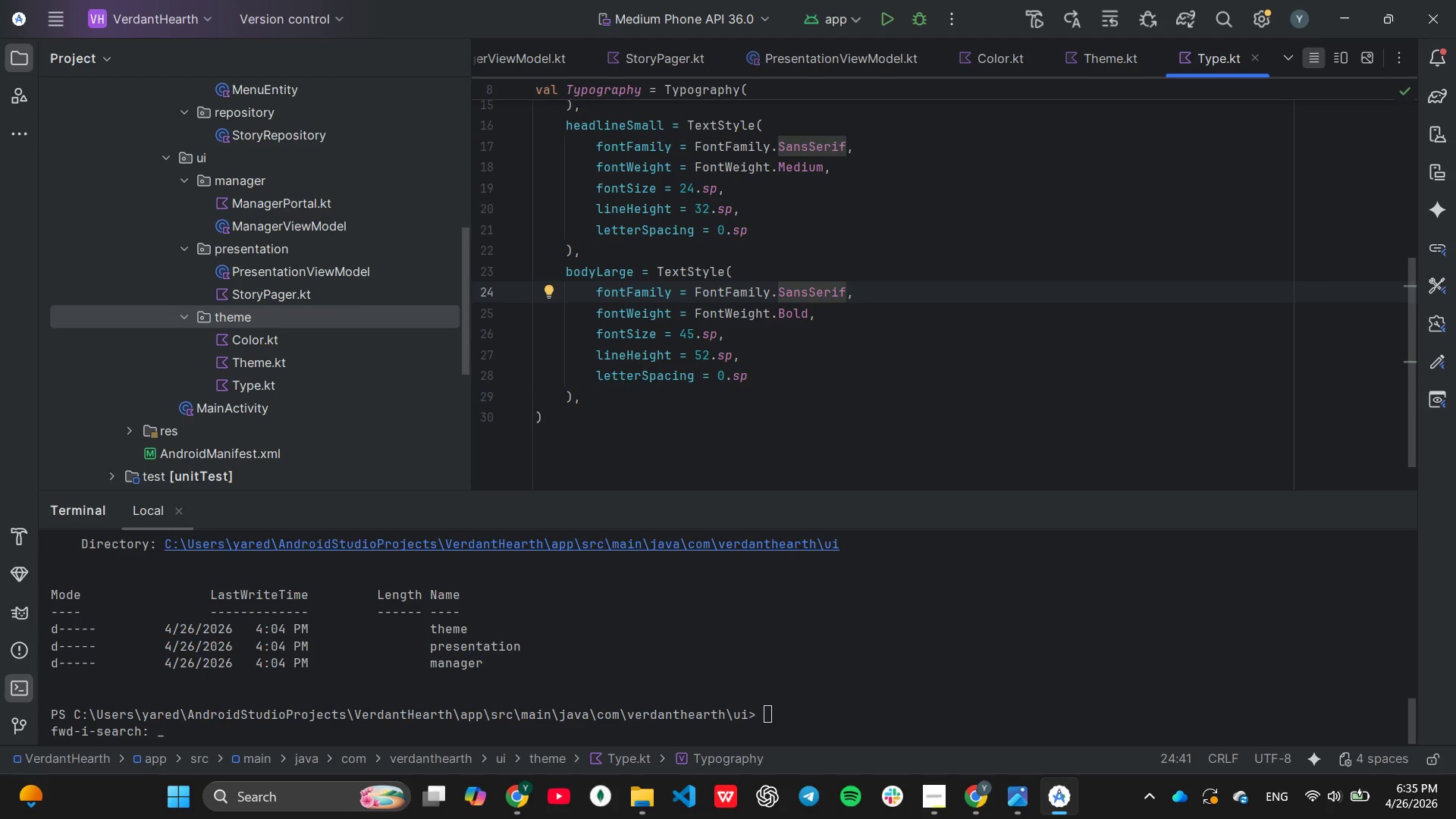 
key(ArrowDown)
 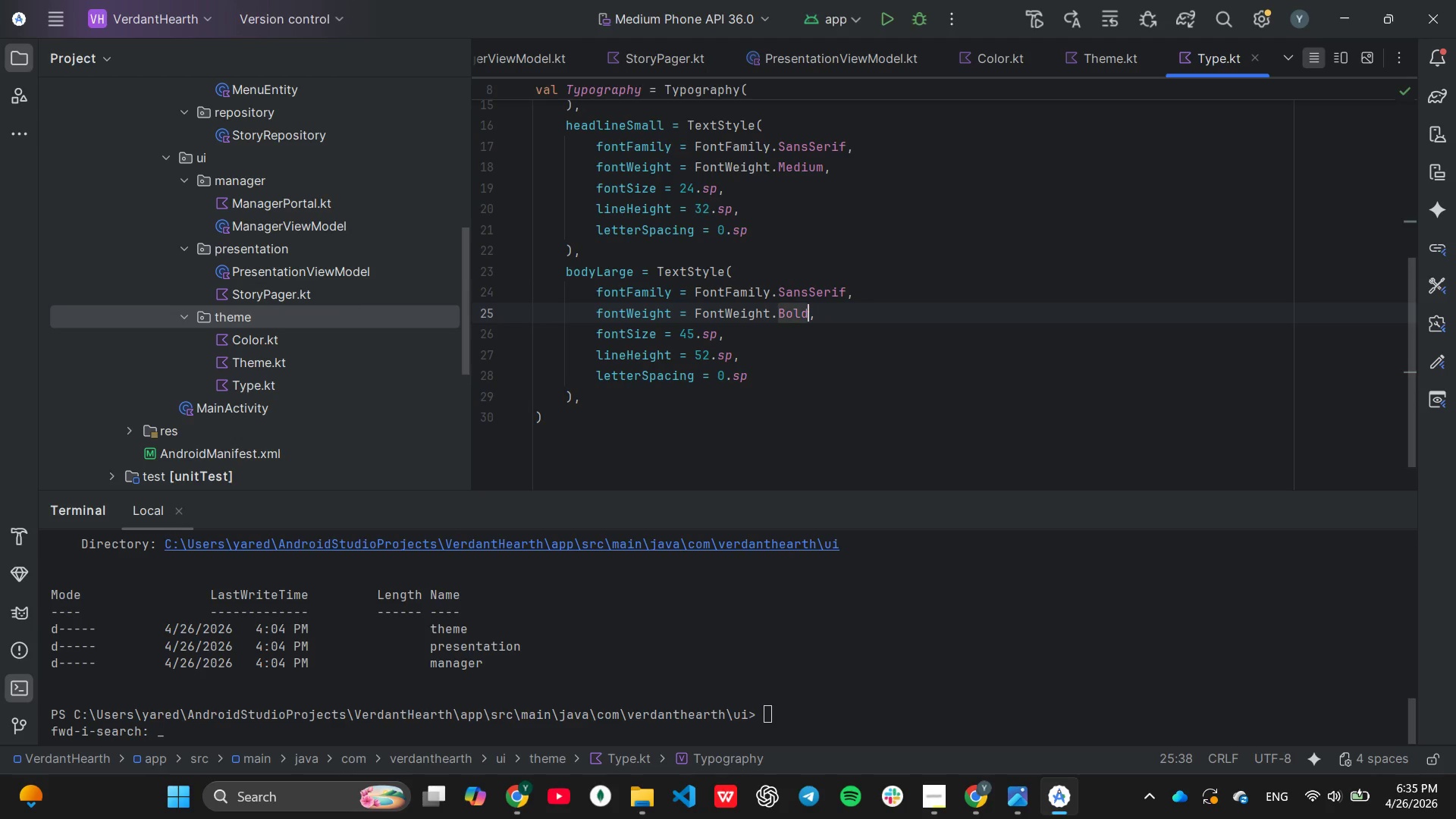 
key(ArrowLeft)
 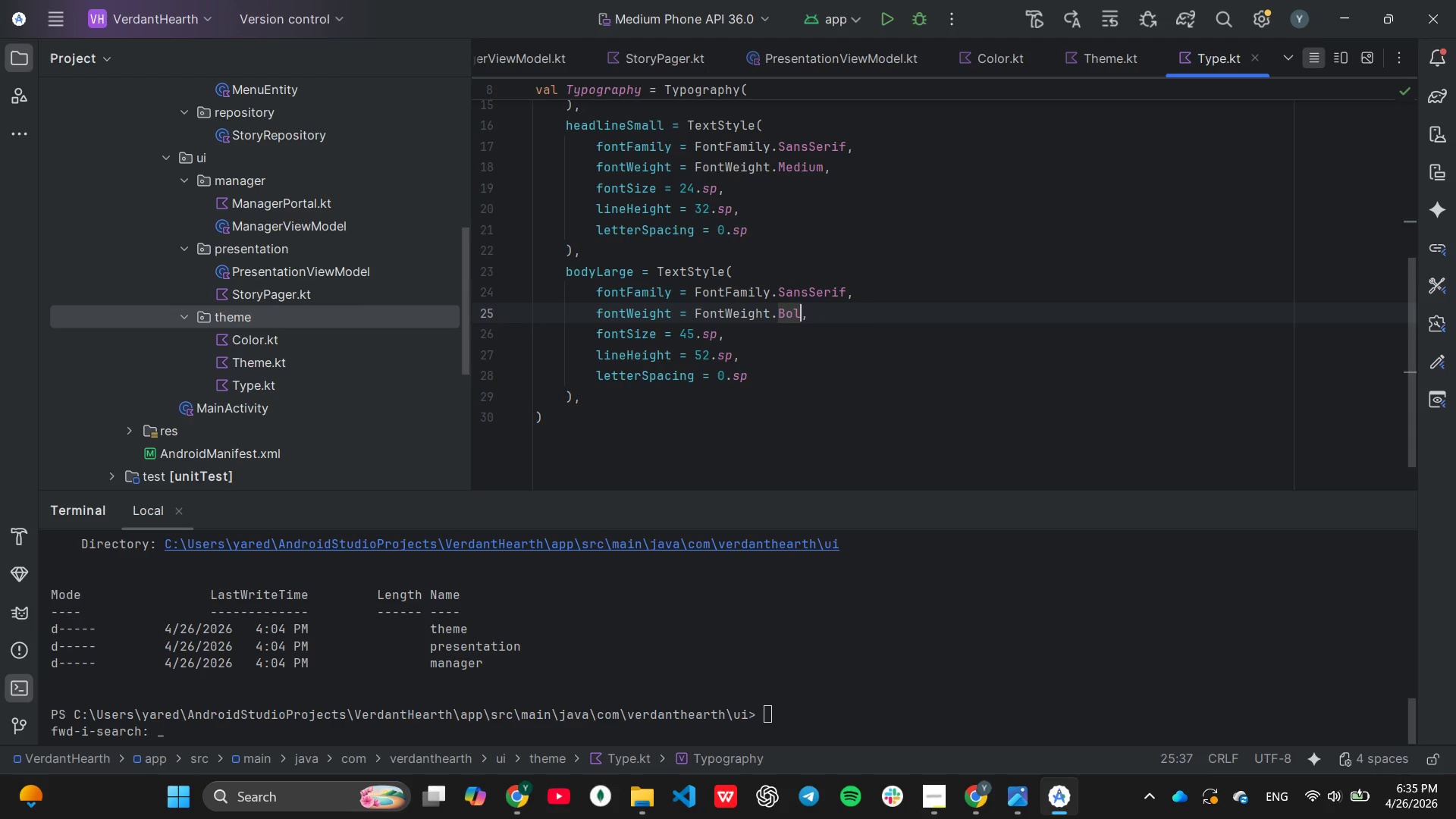 
key(Backspace)
 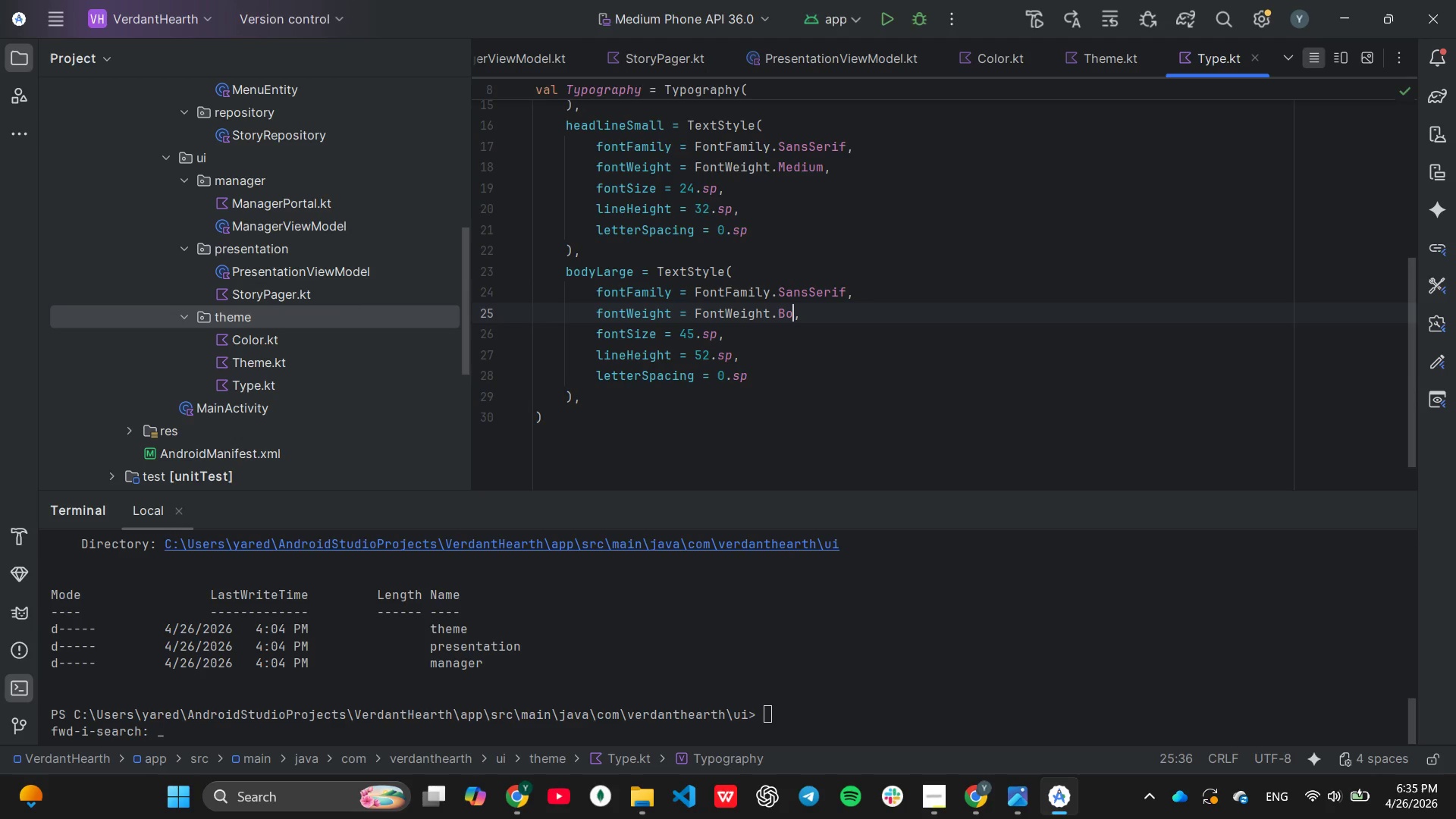 
key(Backspace)
 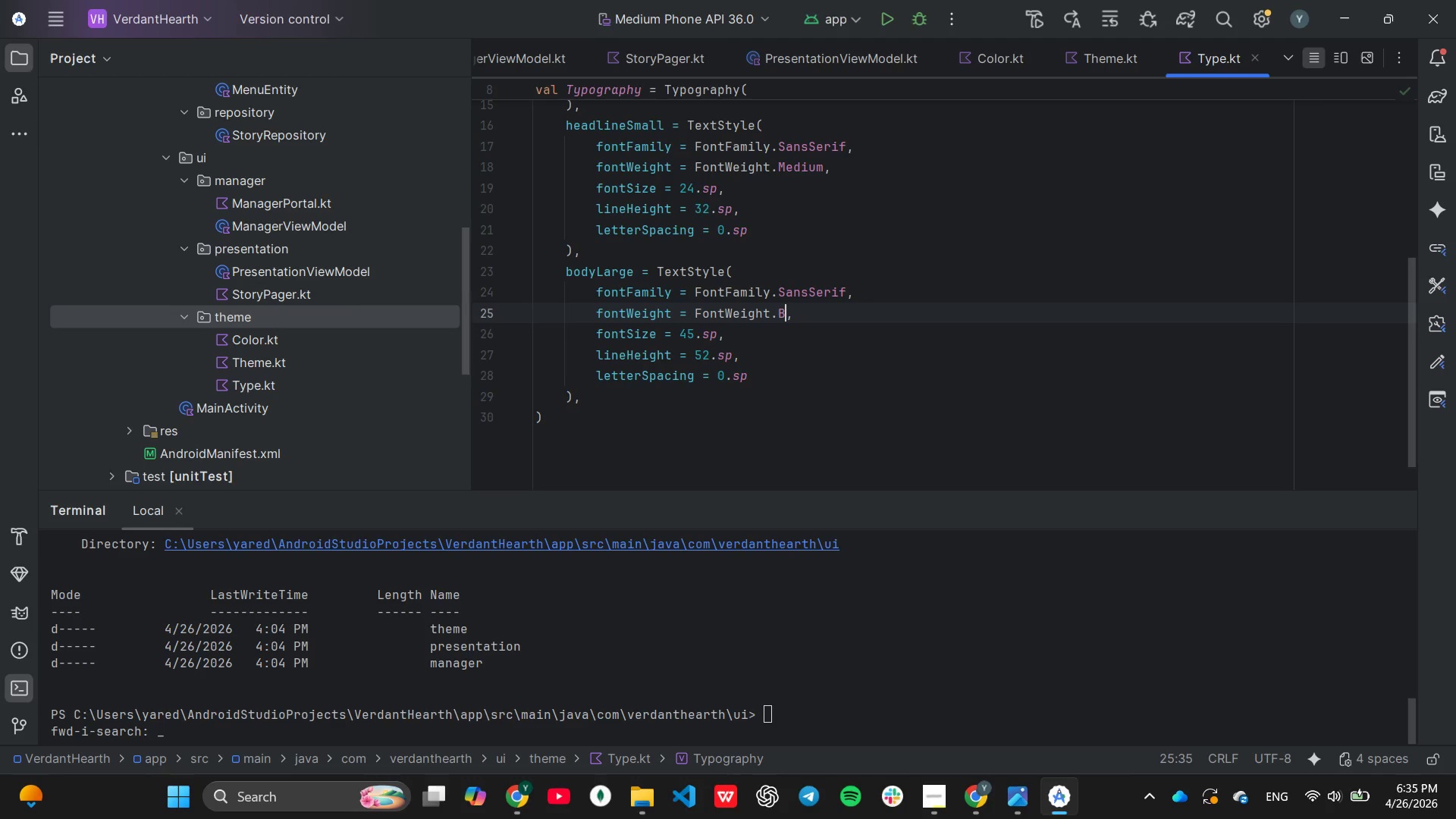 
key(Backspace)
 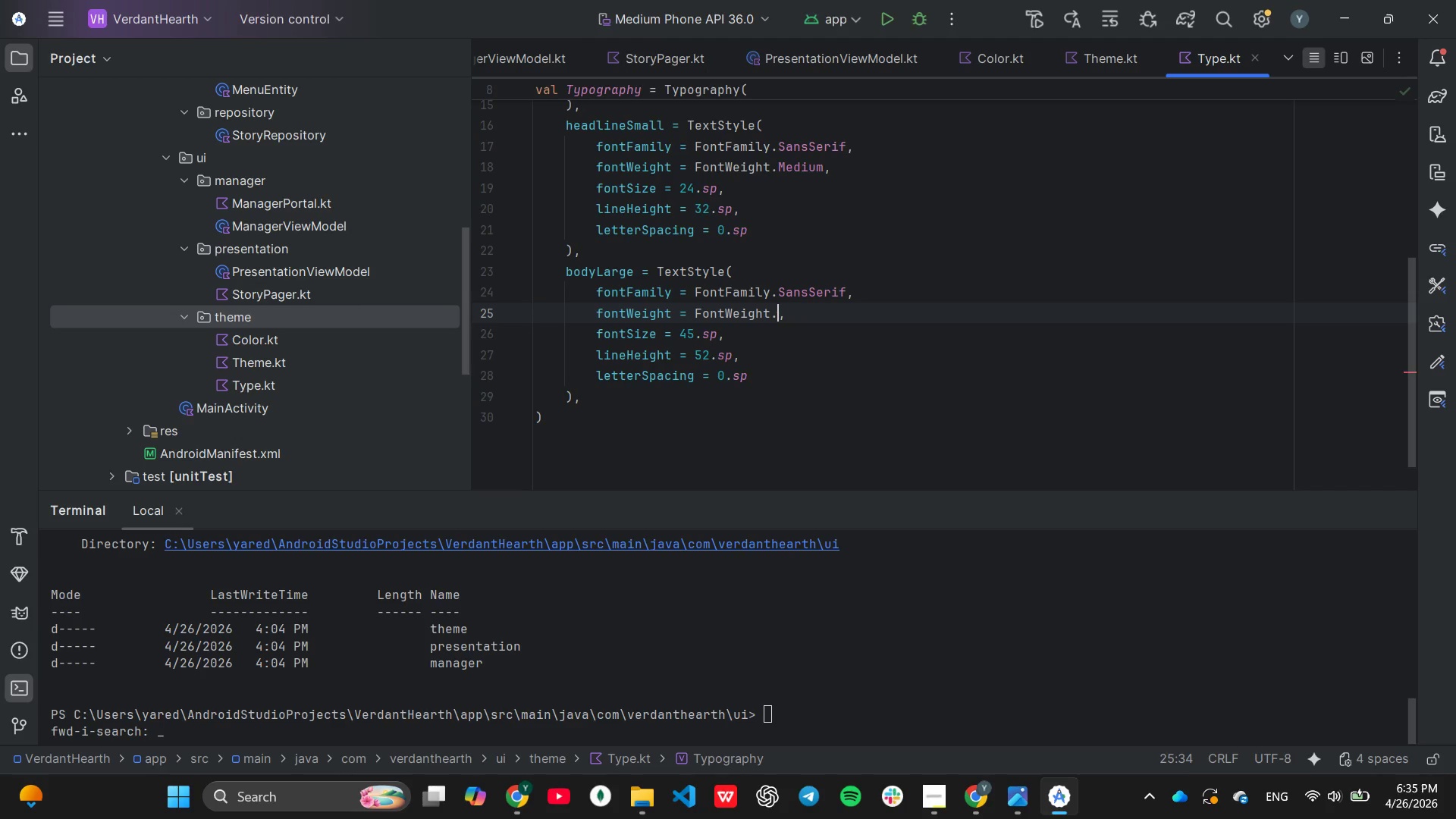 
key(Backspace)
 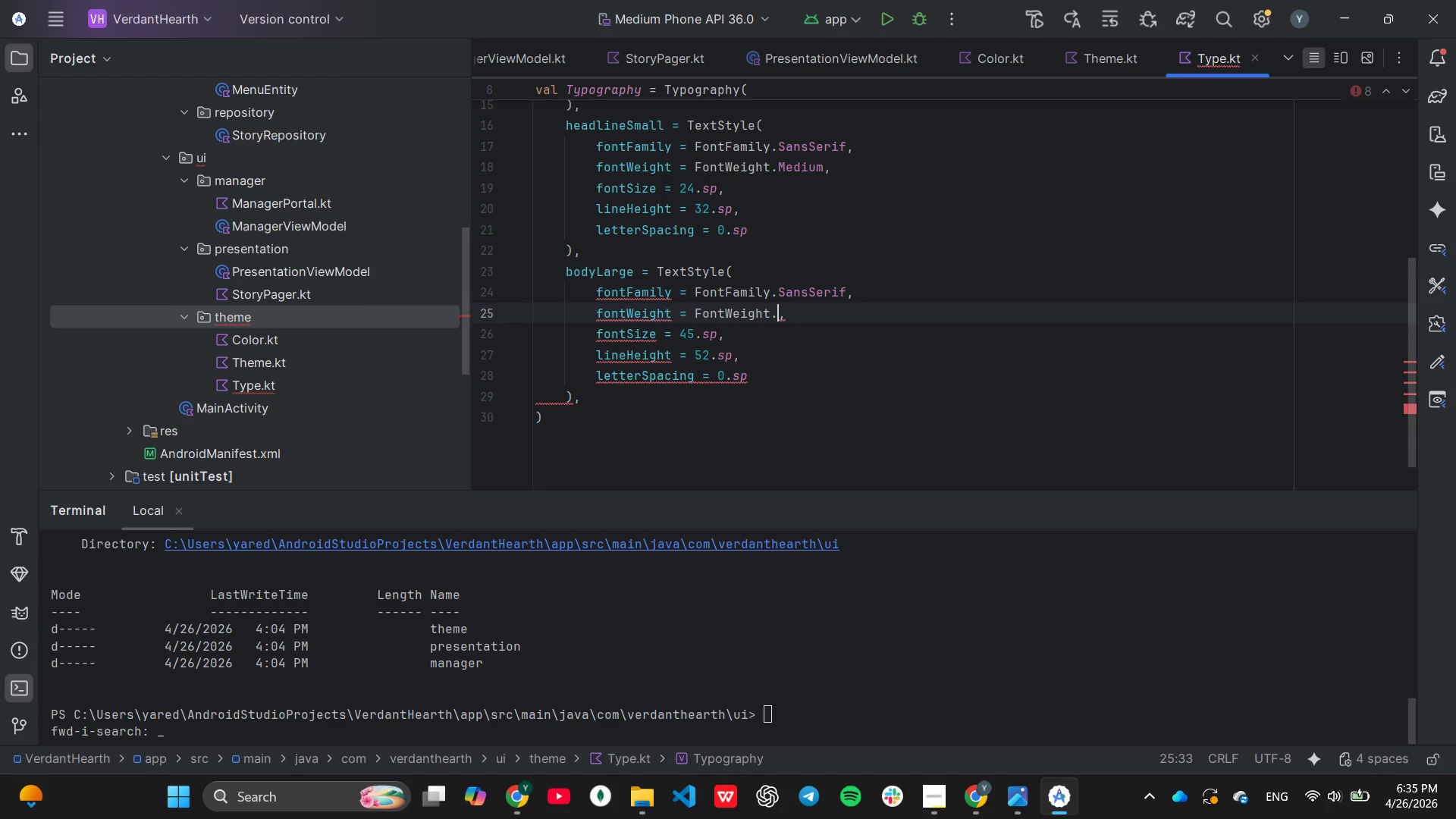 
key(Shift+N)
 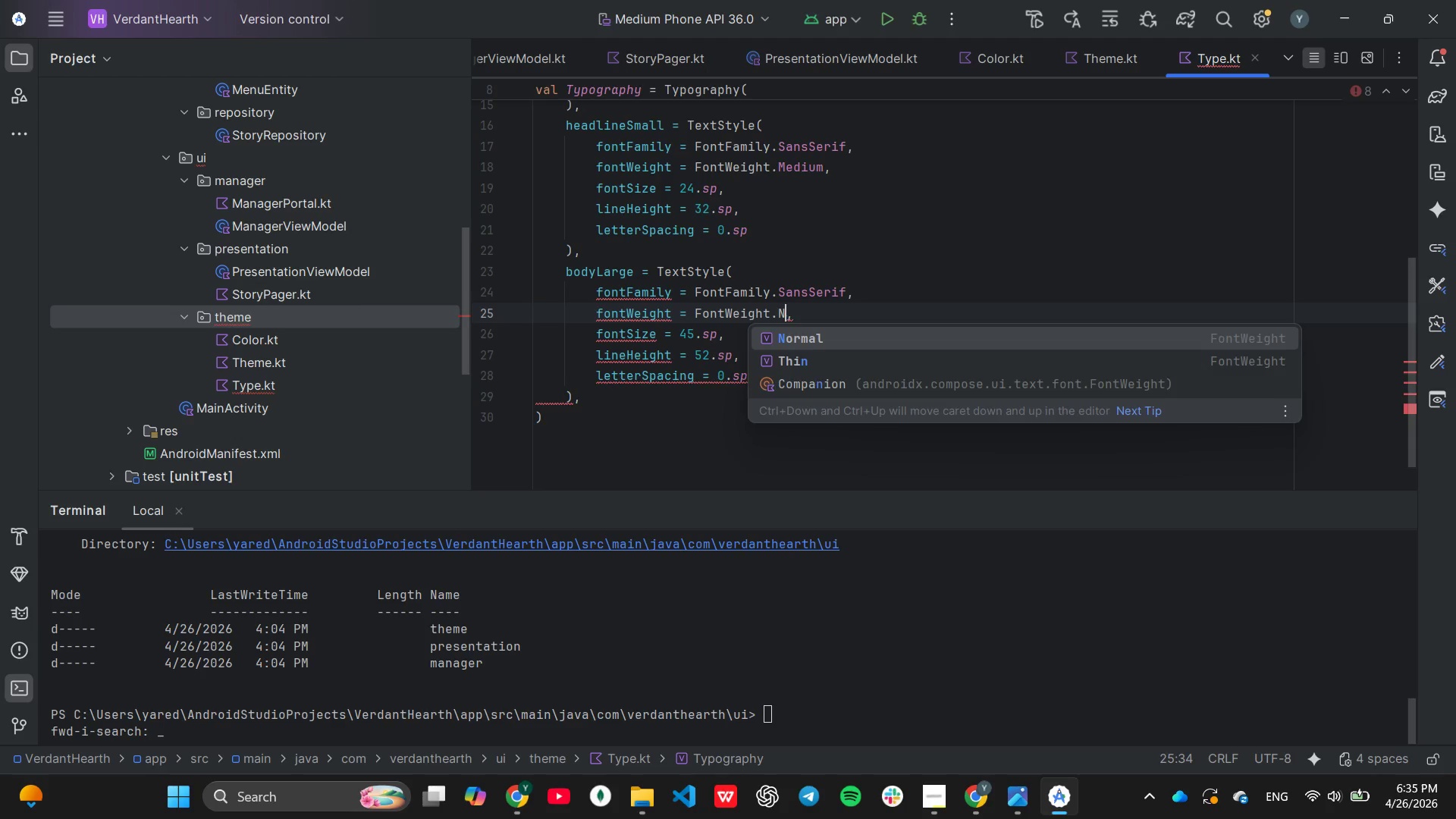 
key(Enter)
 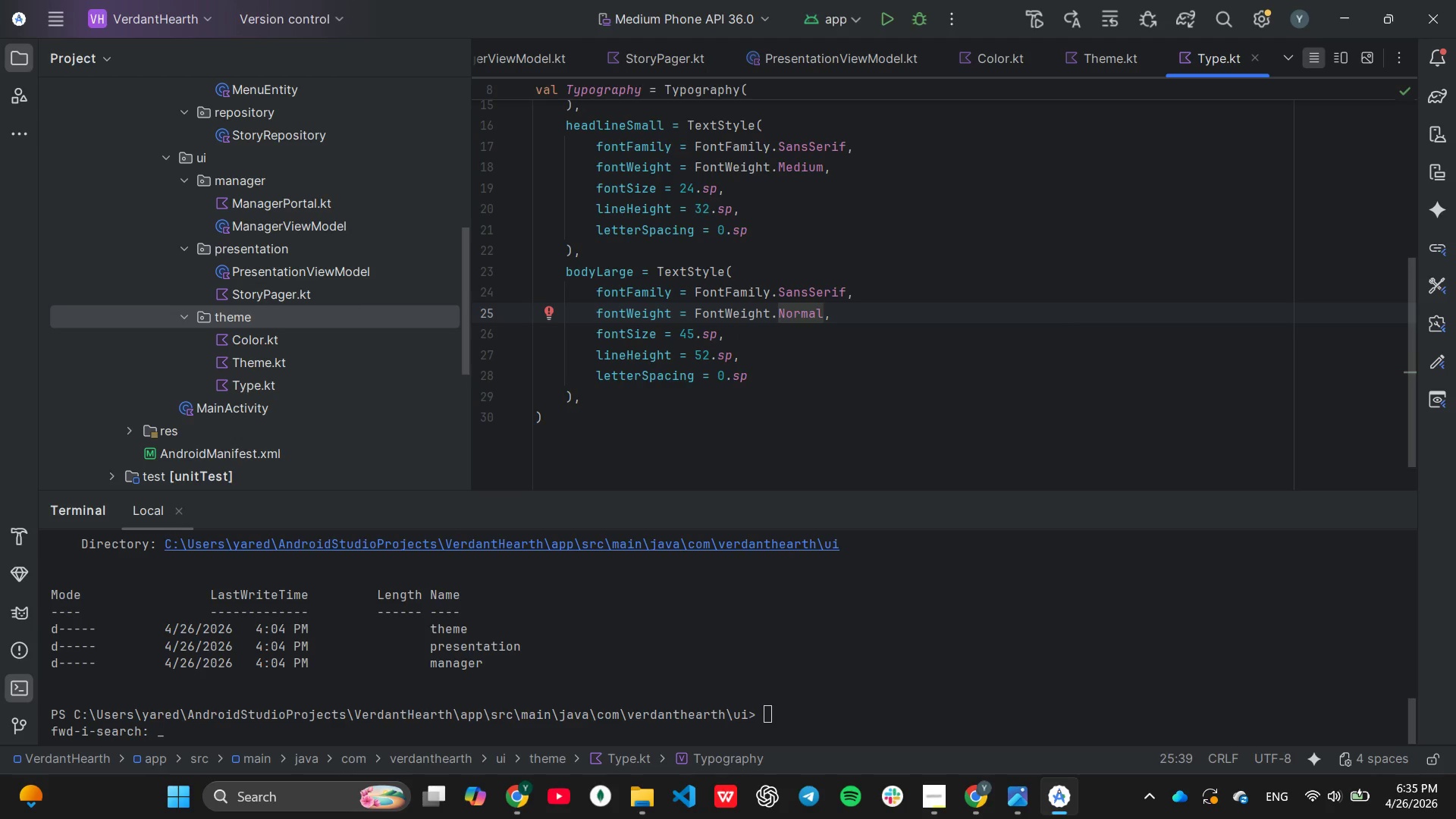 
key(ArrowDown)
 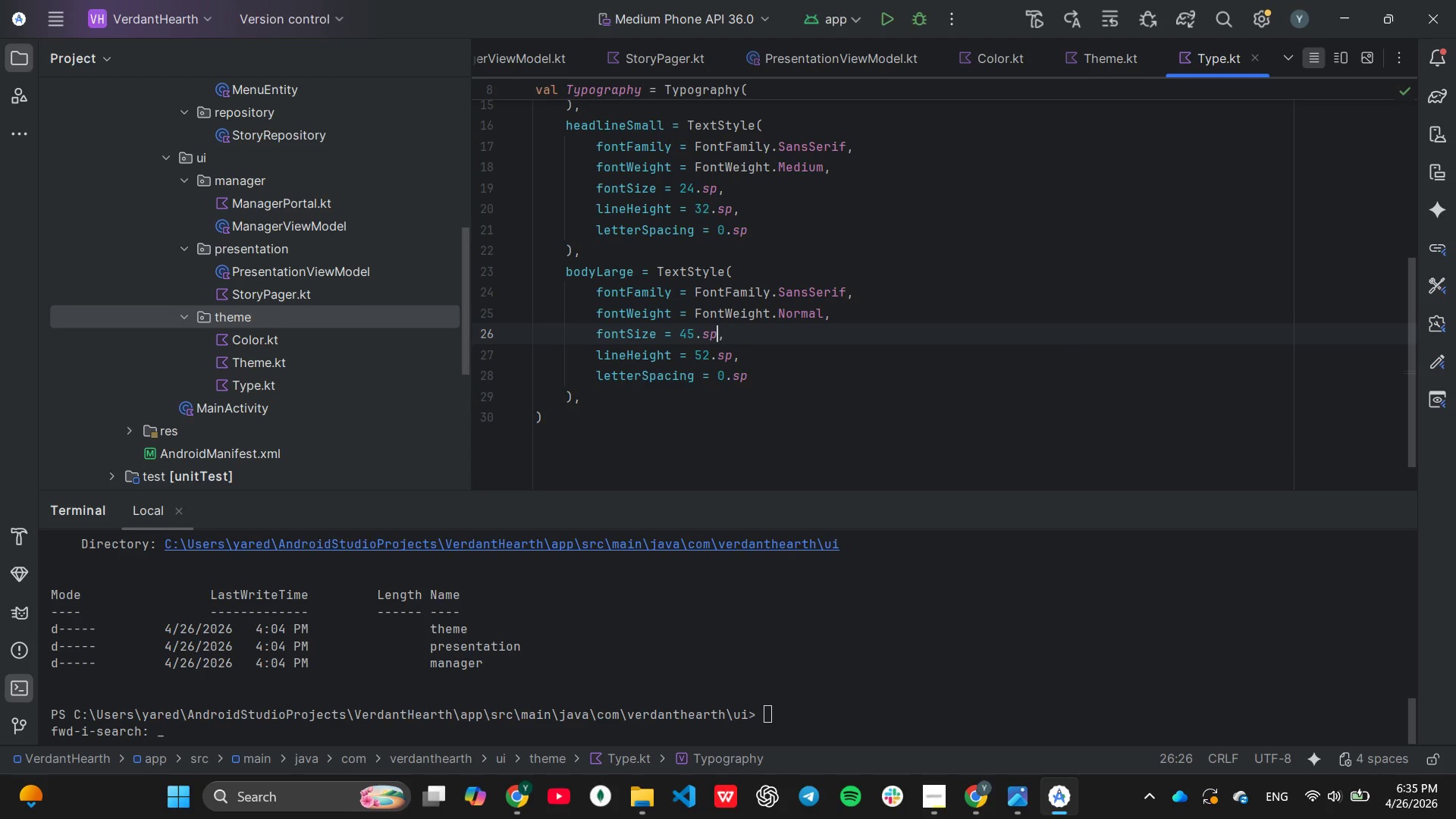 
key(ArrowLeft)
 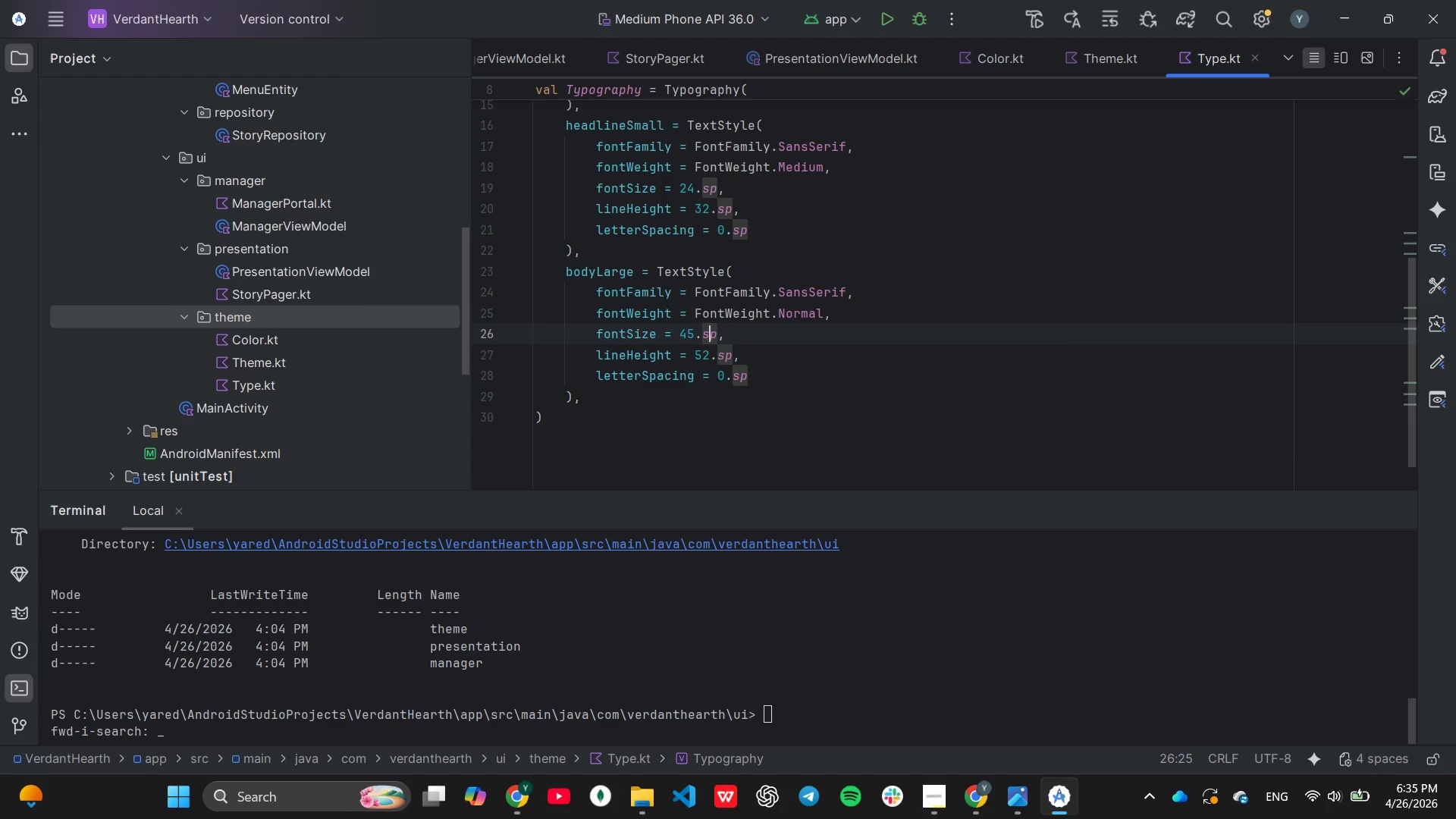 
key(ArrowLeft)
 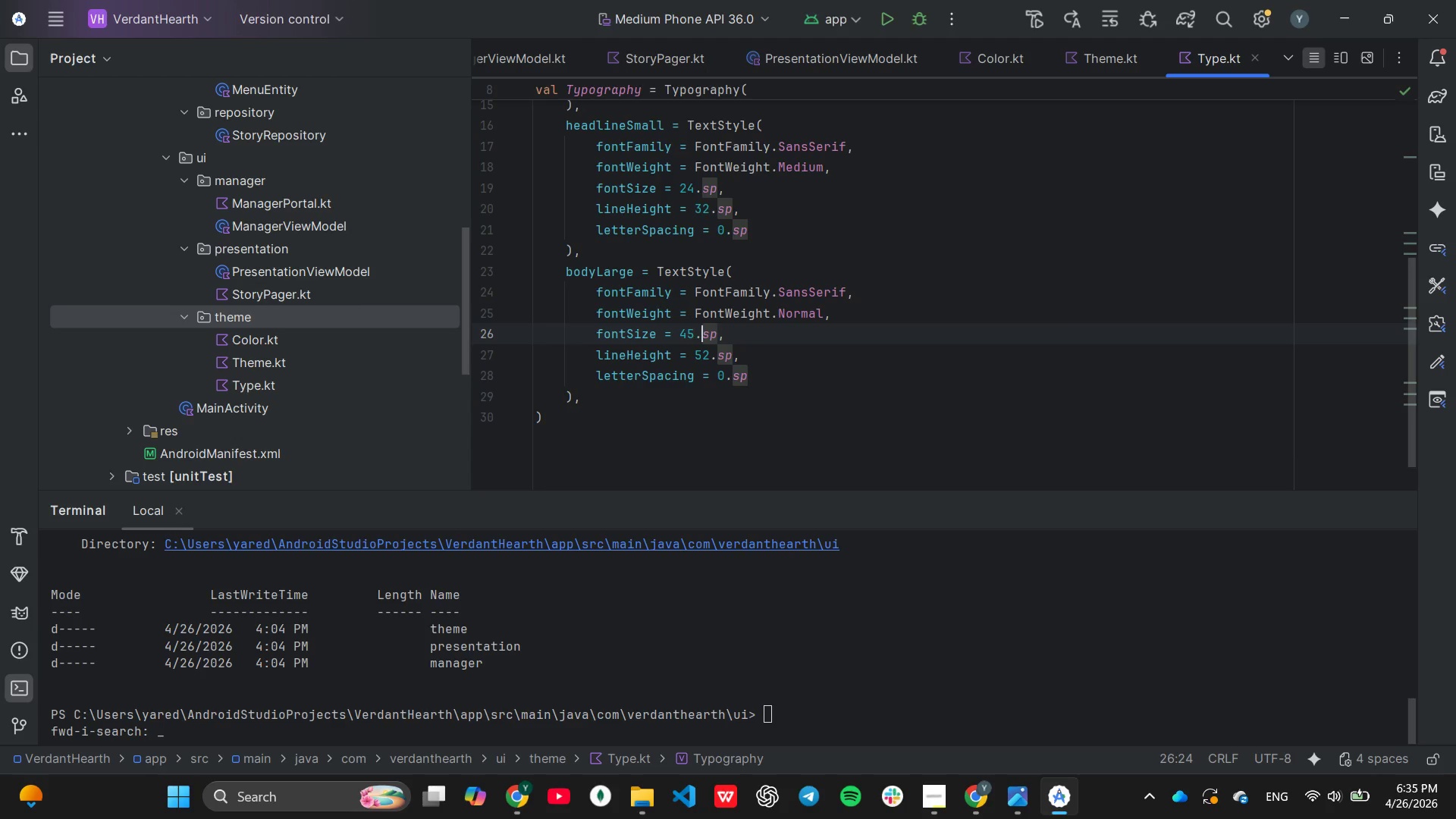 
key(ArrowLeft)
 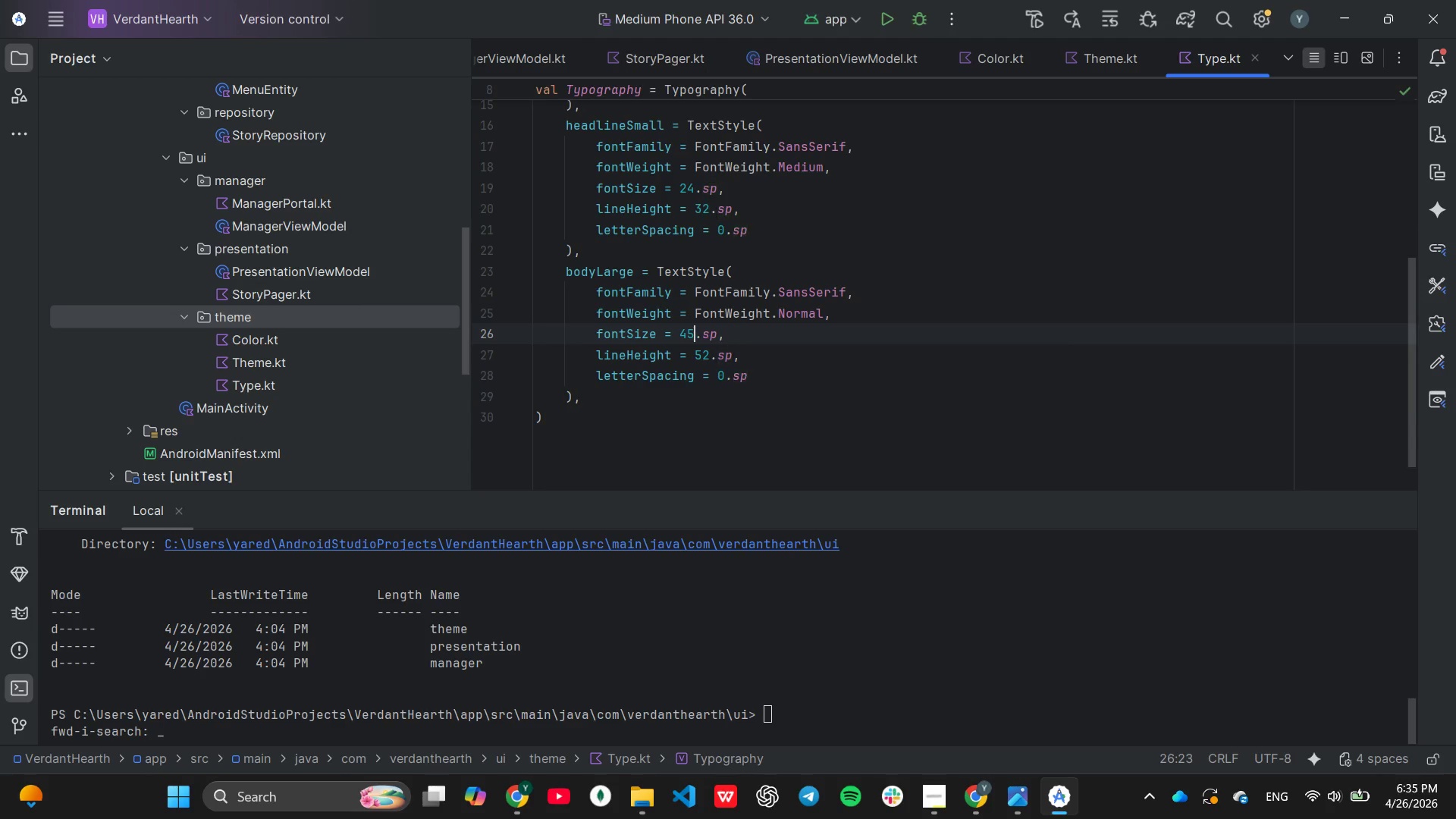 
key(ArrowLeft)
 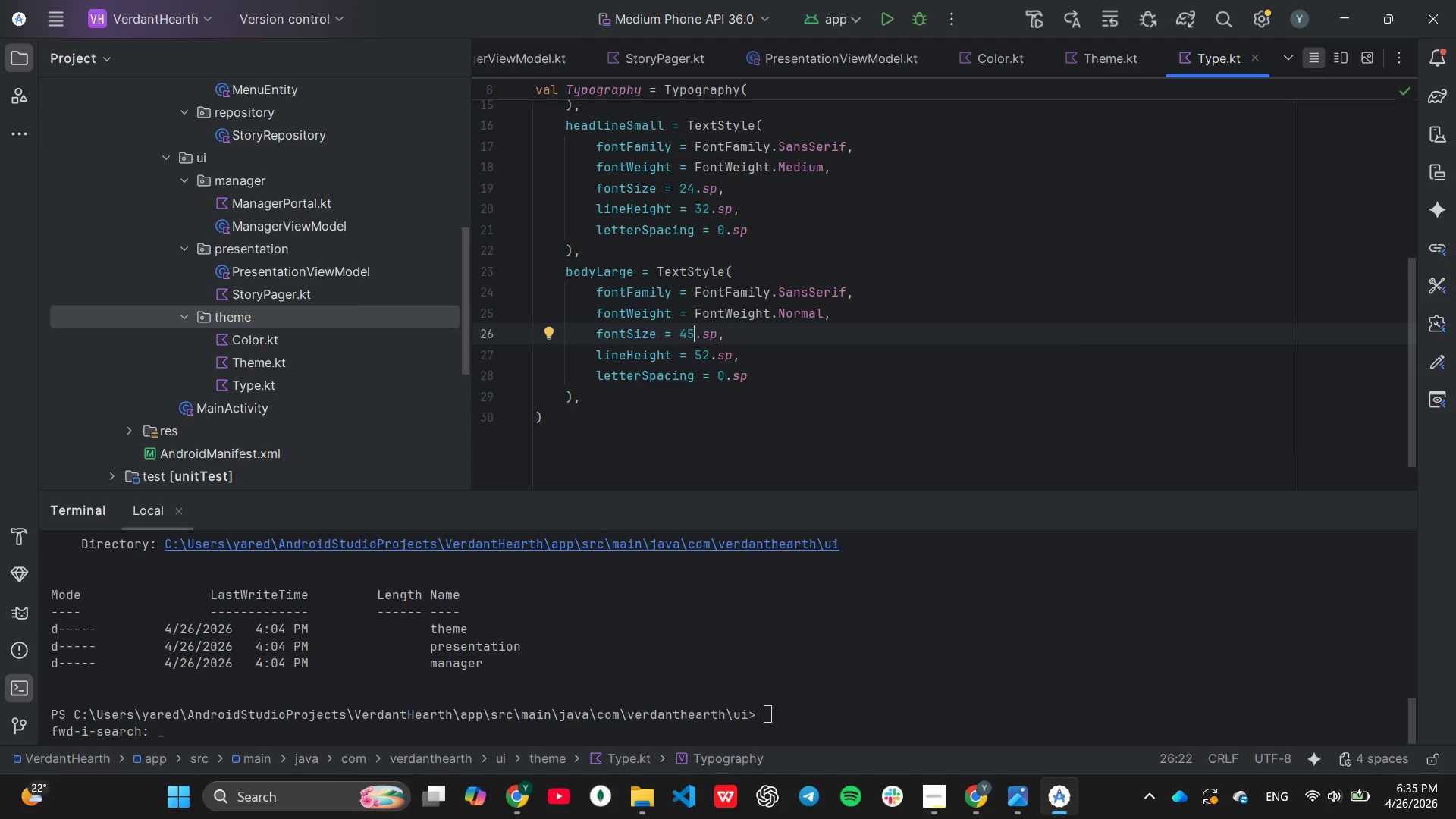 
key(Backspace)
key(Backspace)
type(18)
 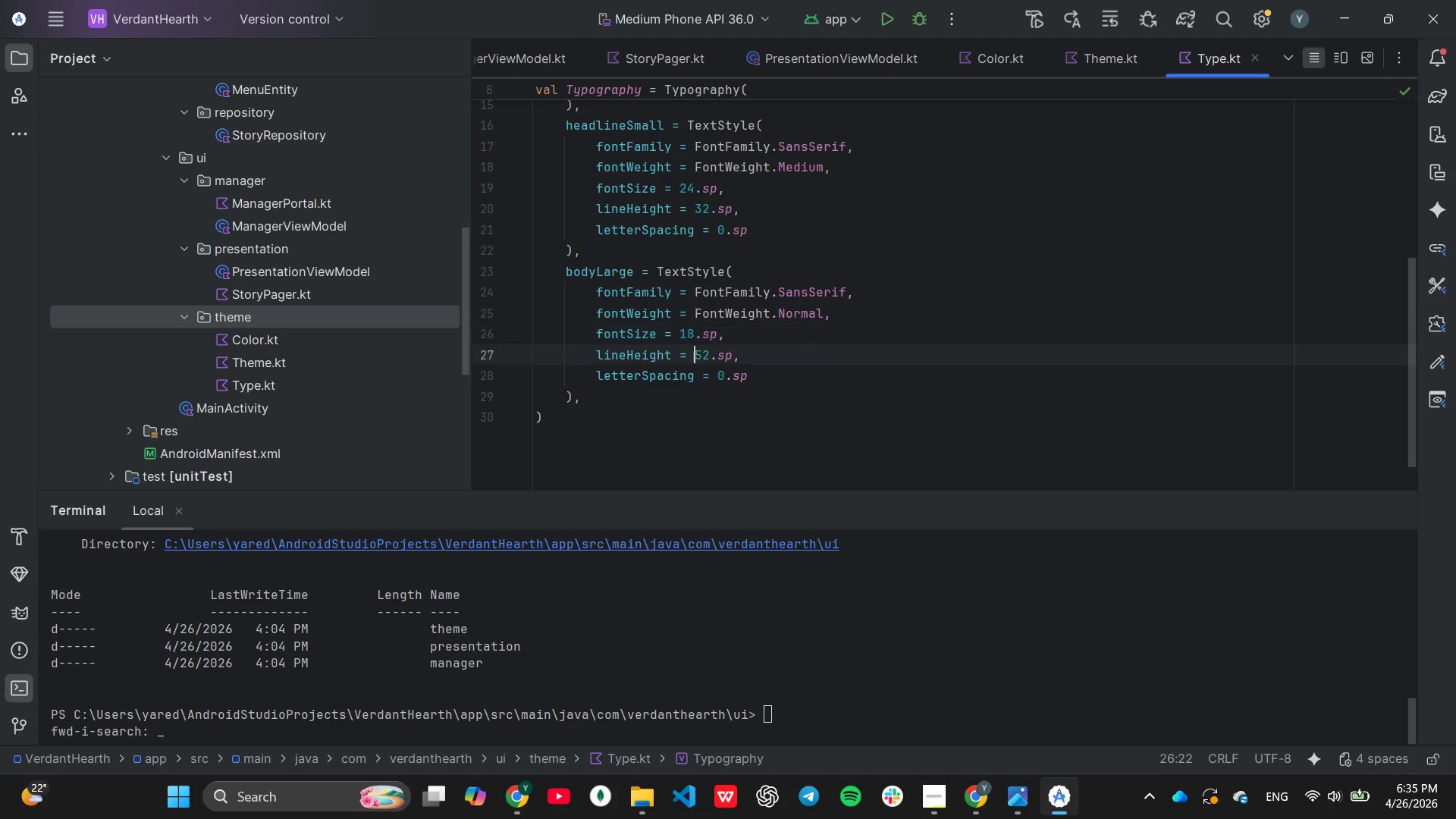 
key(ArrowDown)
 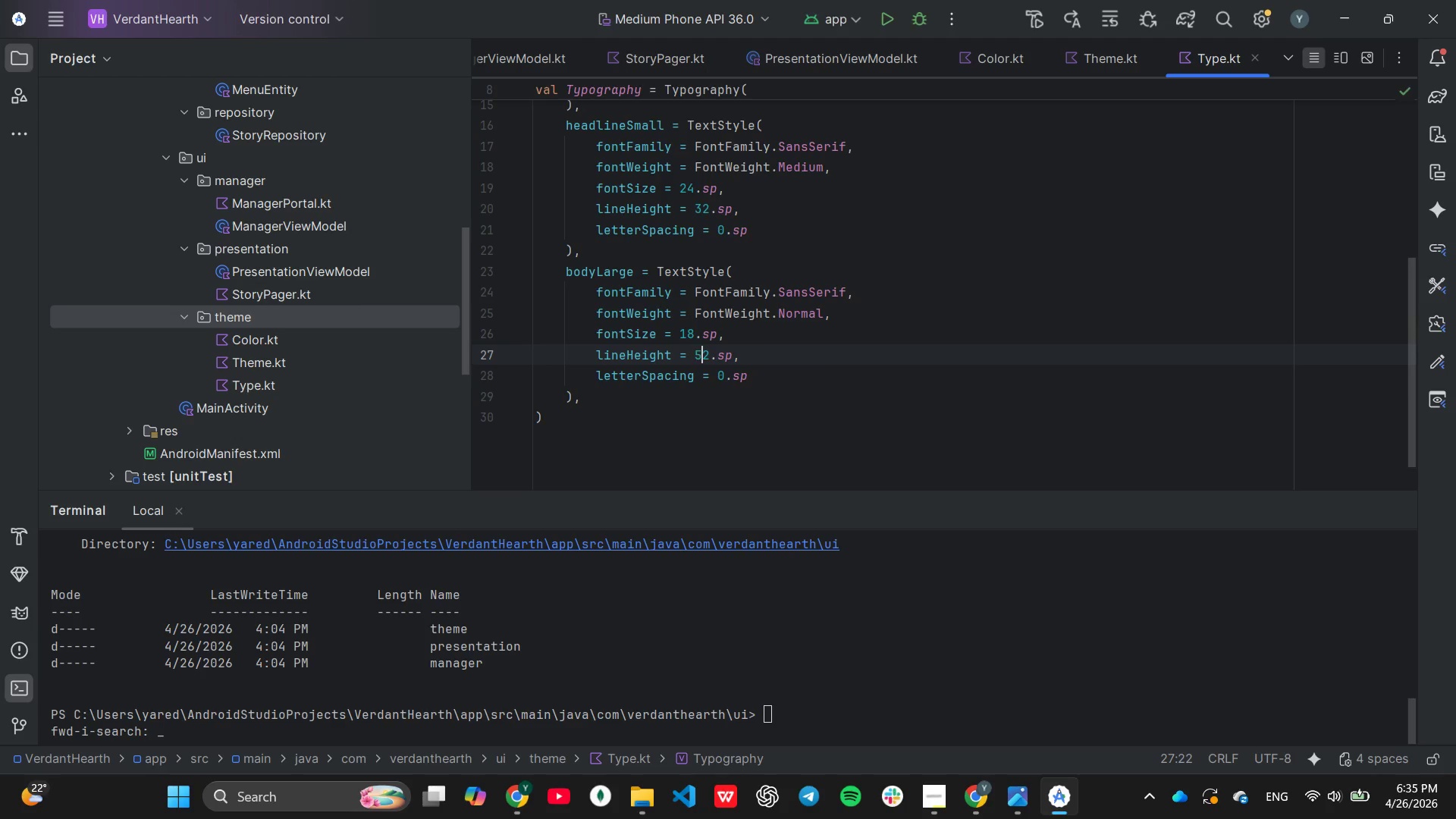 
key(ArrowRight)
 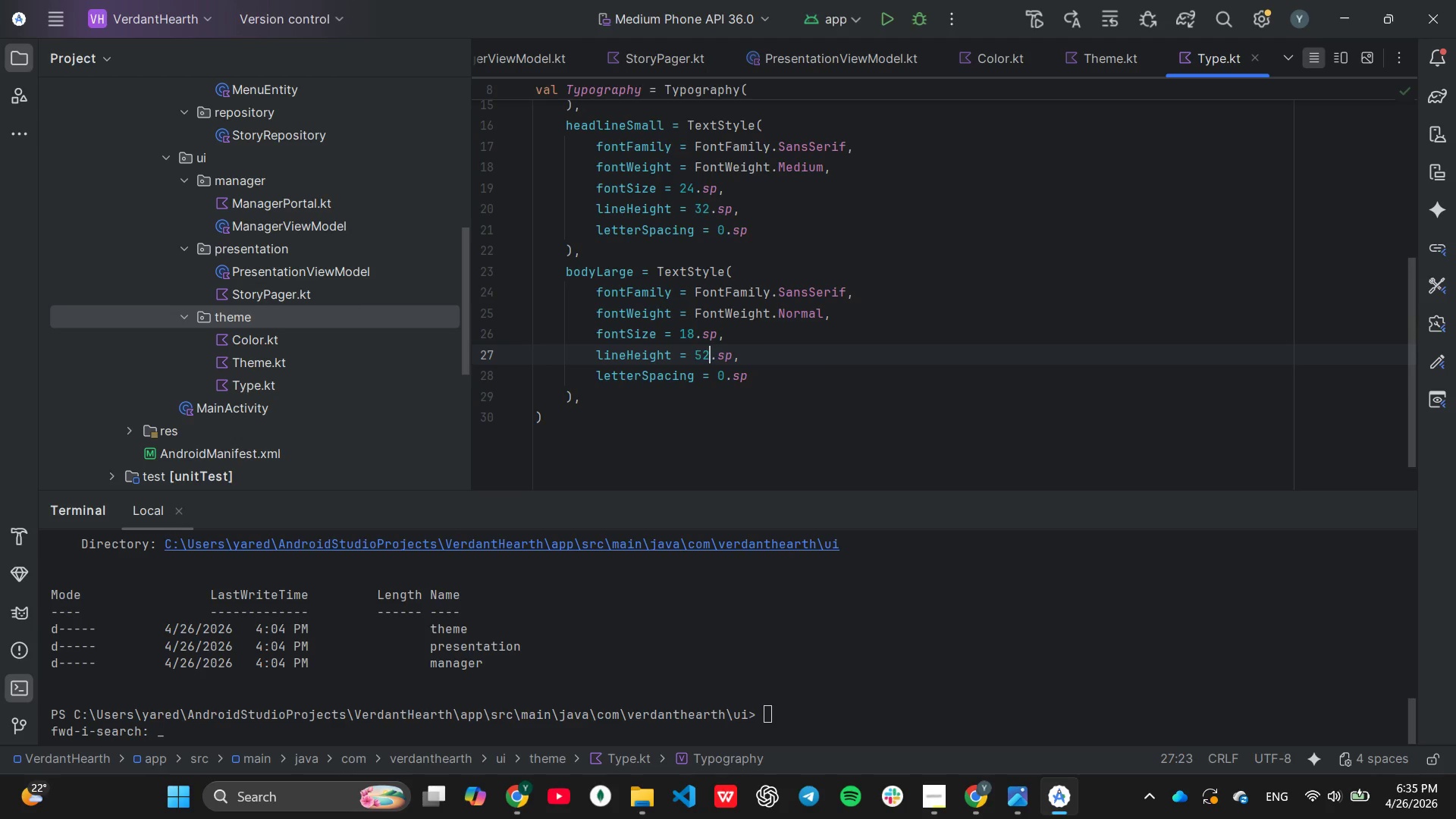 
key(ArrowRight)
 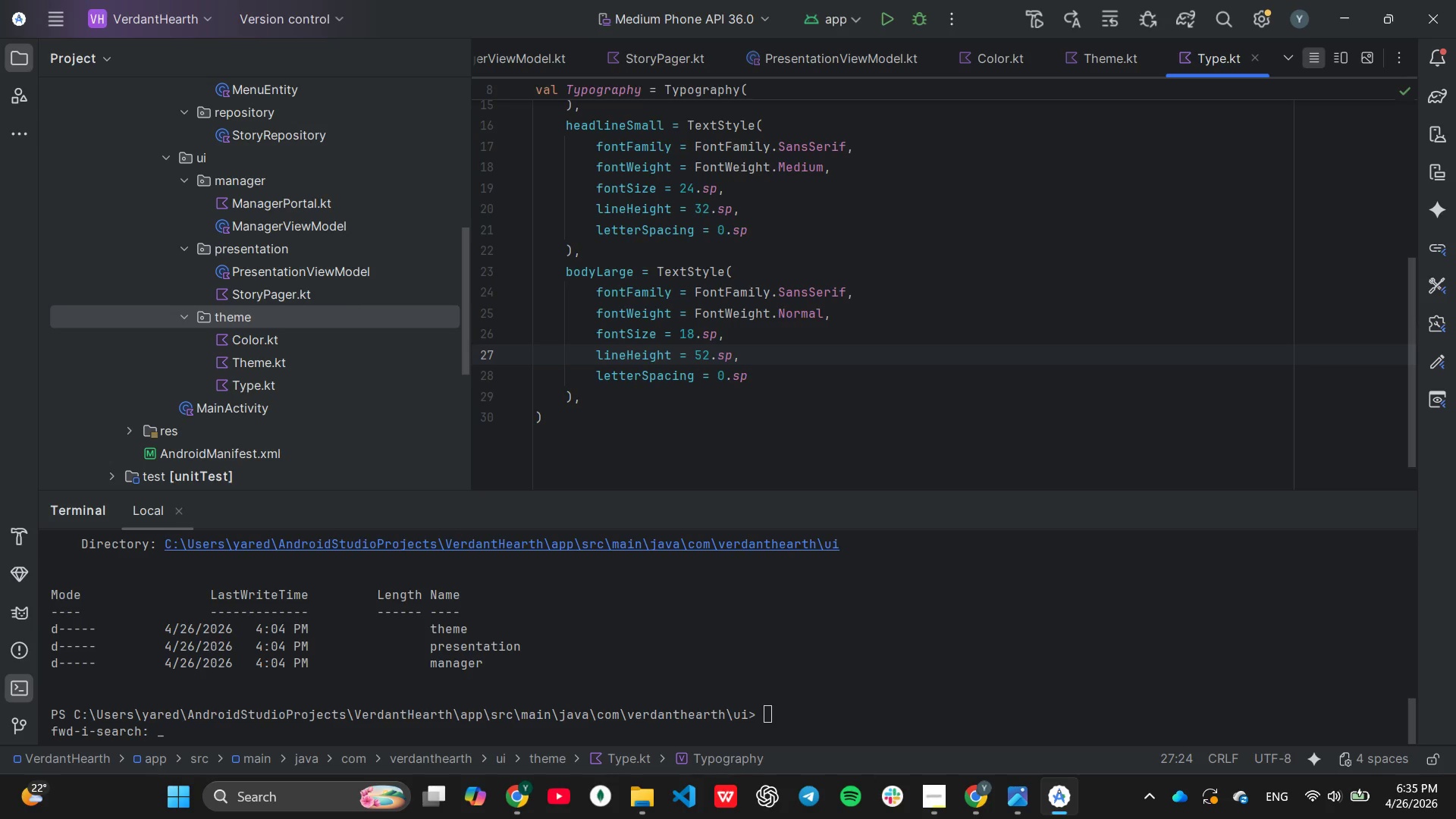 
key(Backspace)
key(Backspace)
type(28)
 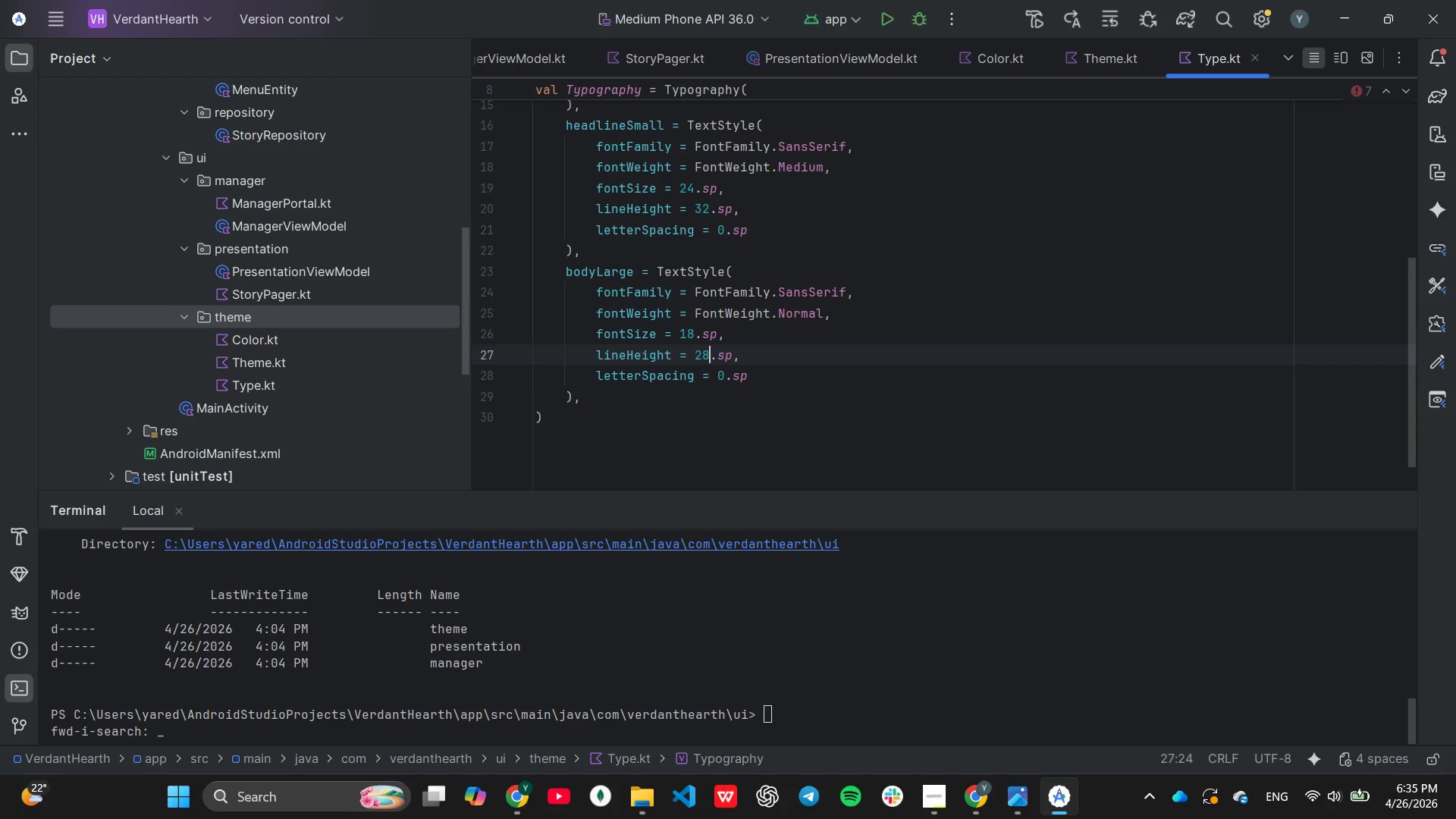 
key(ArrowDown)
 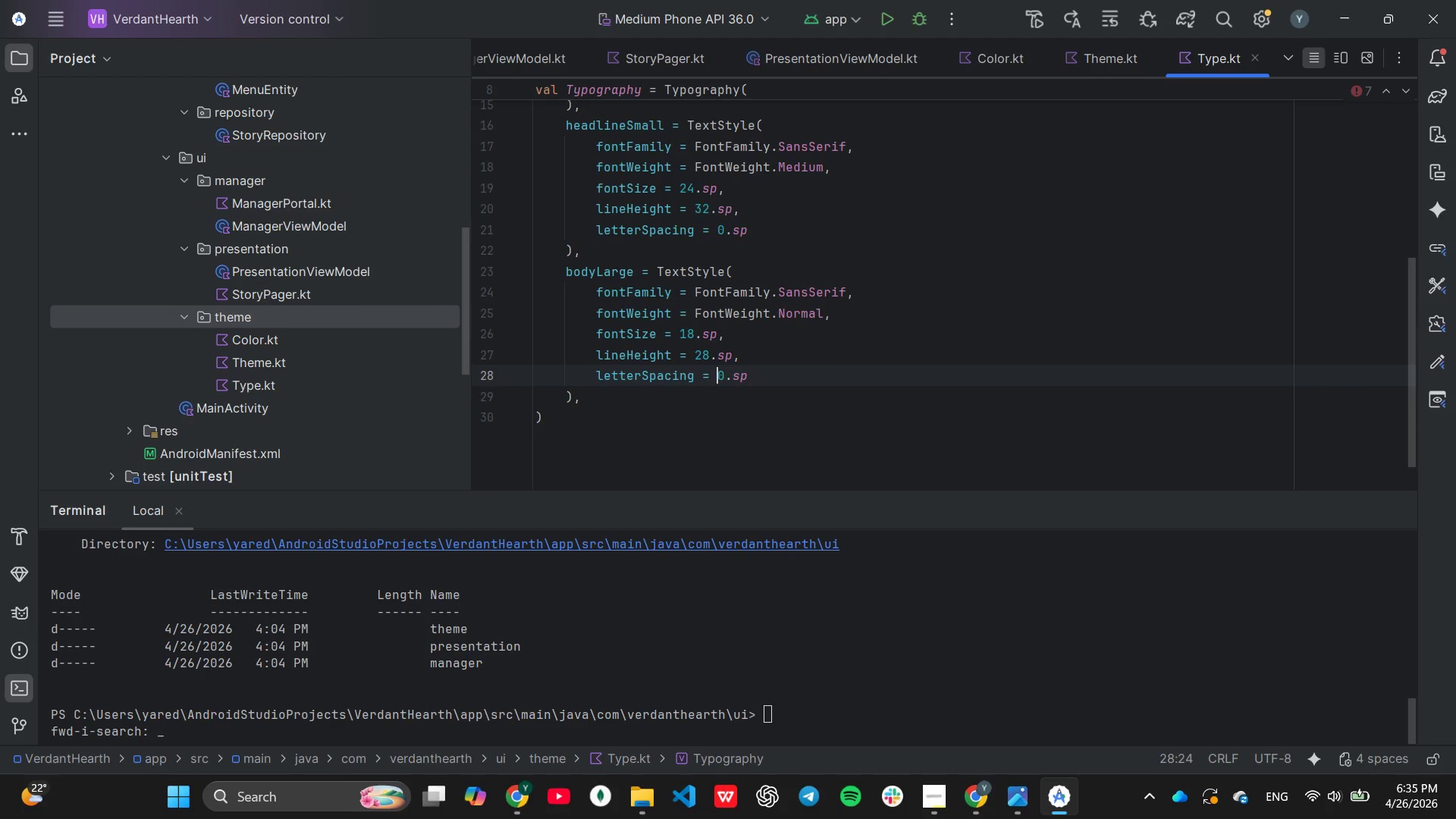 
key(ArrowRight)
 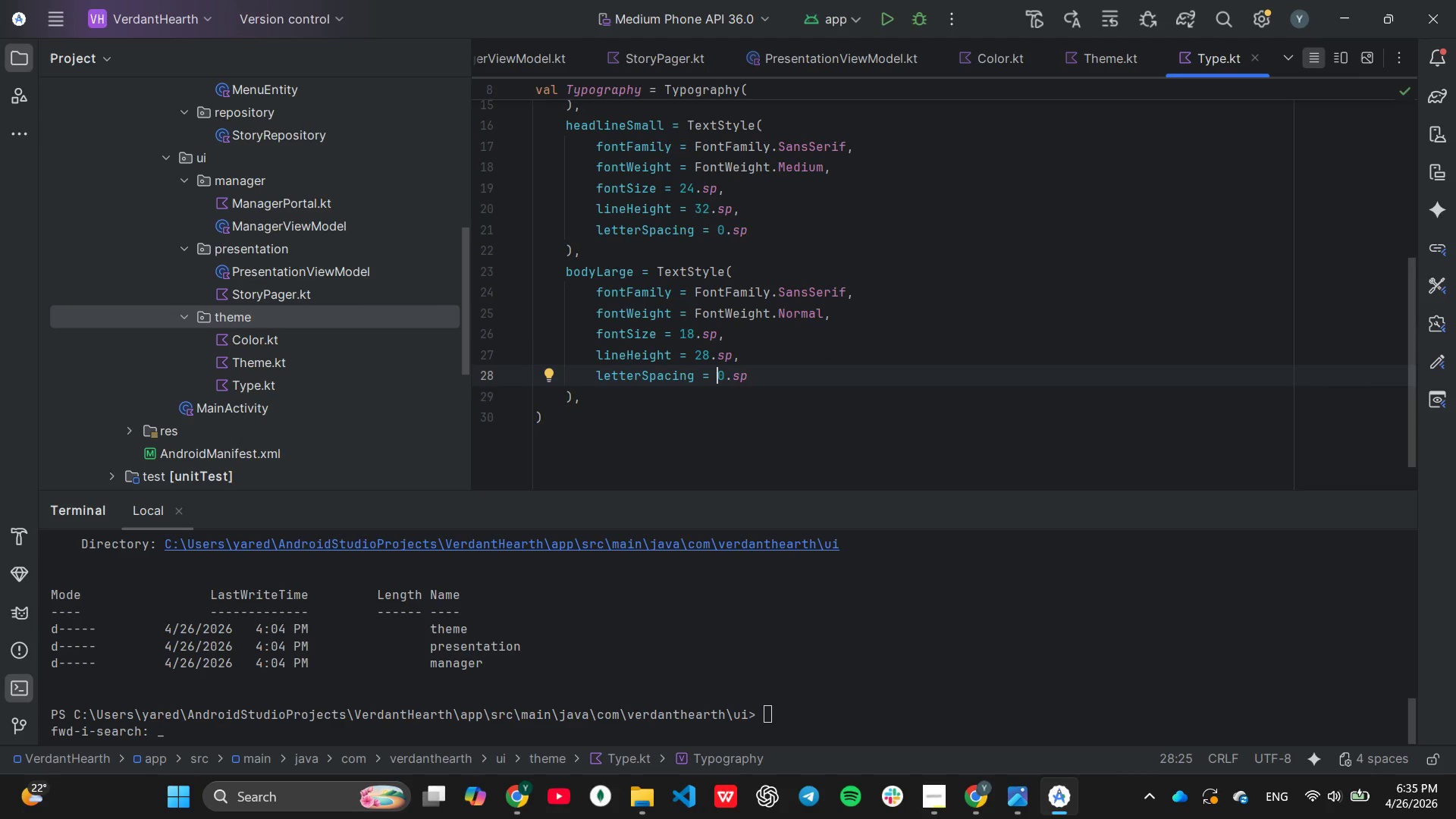 
key(ArrowRight)
 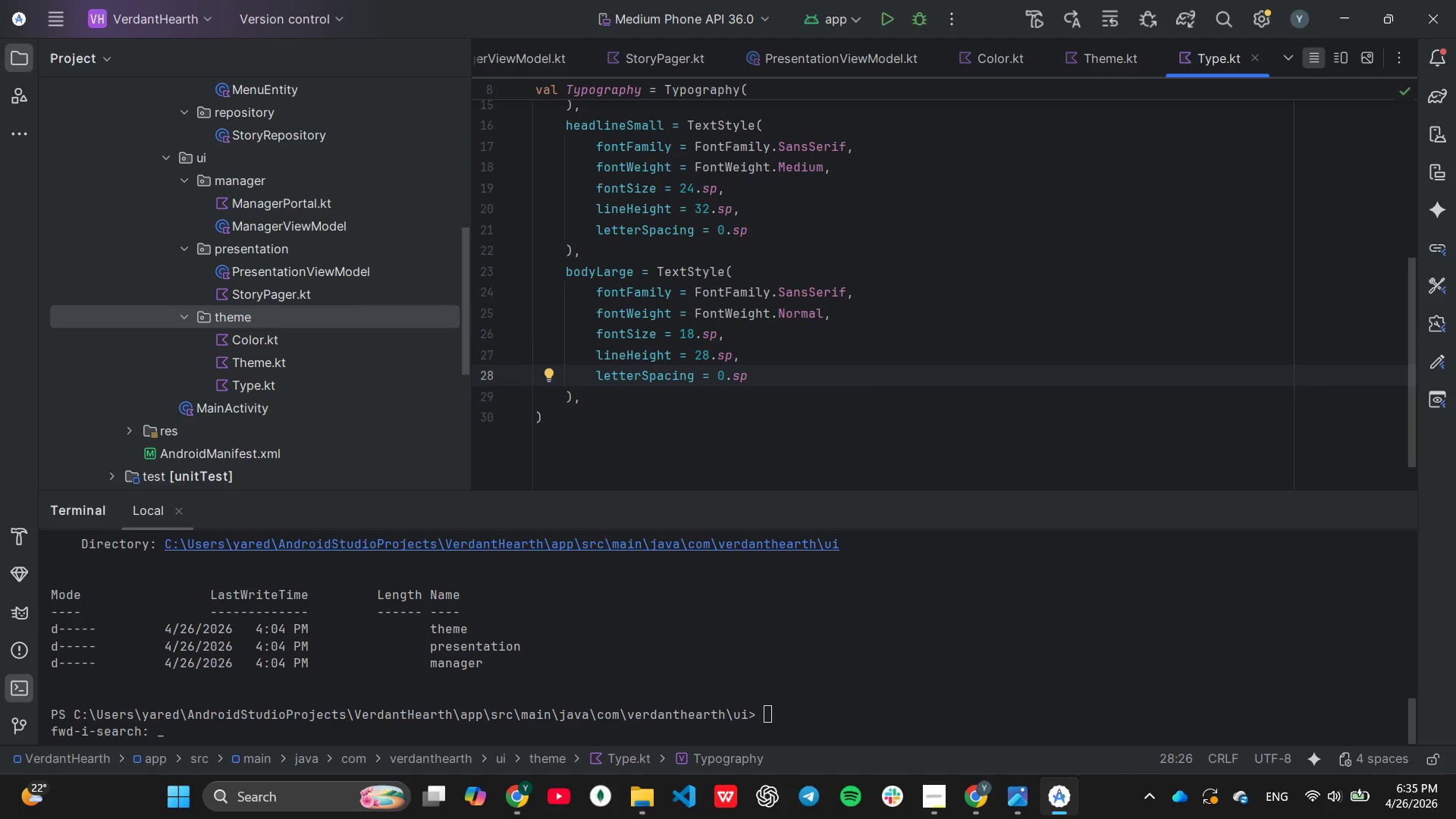 
key(Period)
 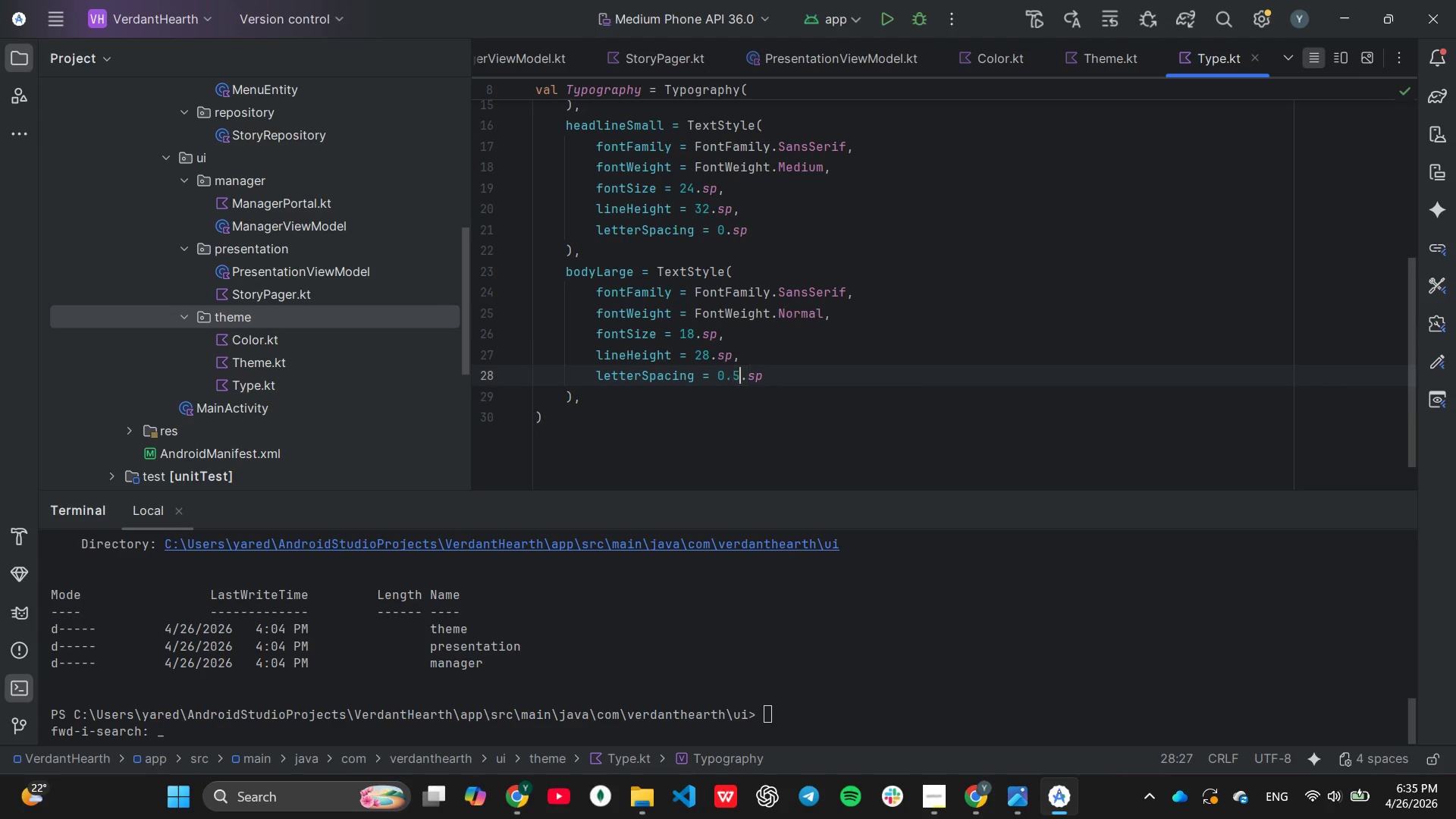 
key(5)
 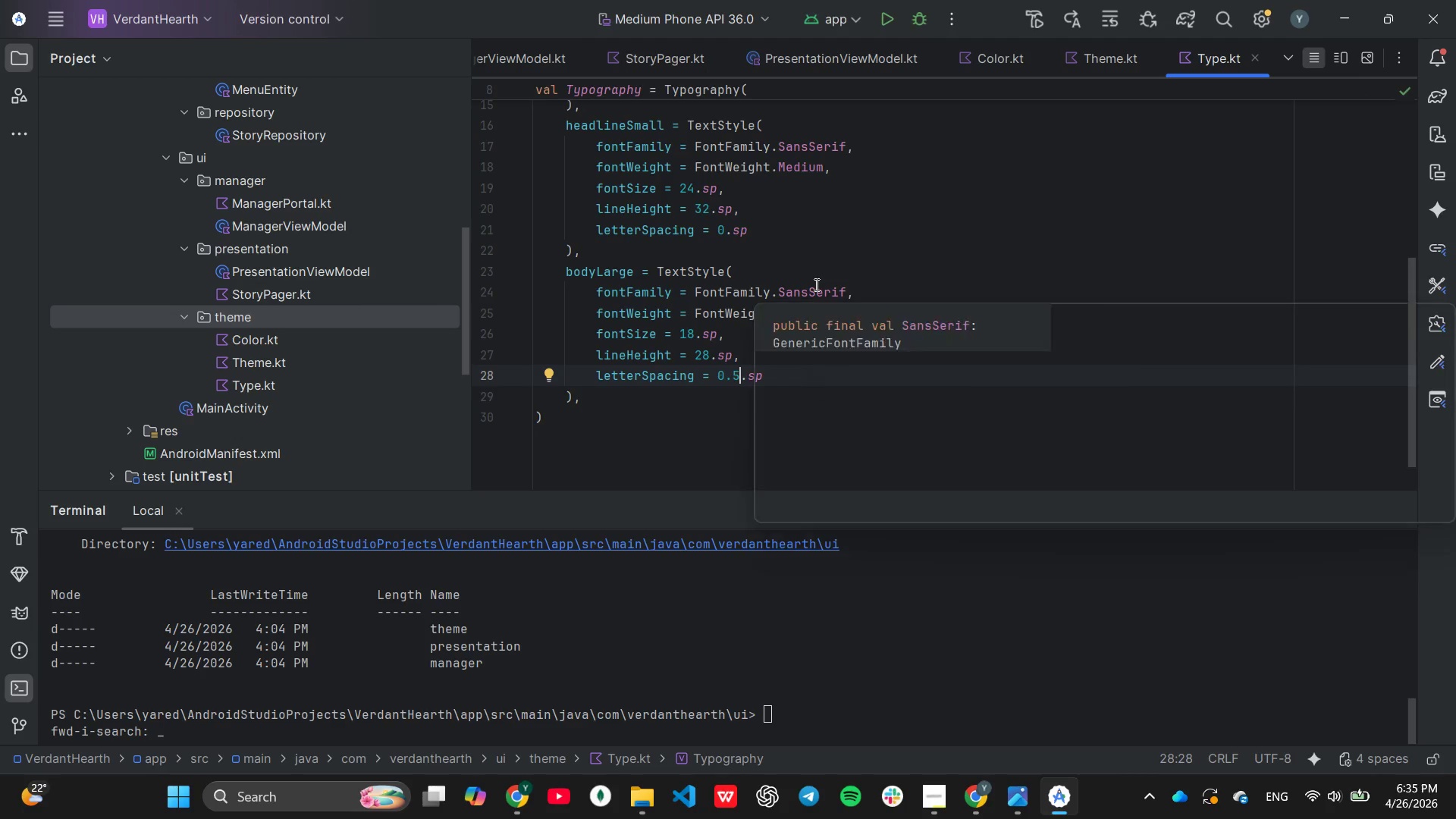 
wait(8.28)
 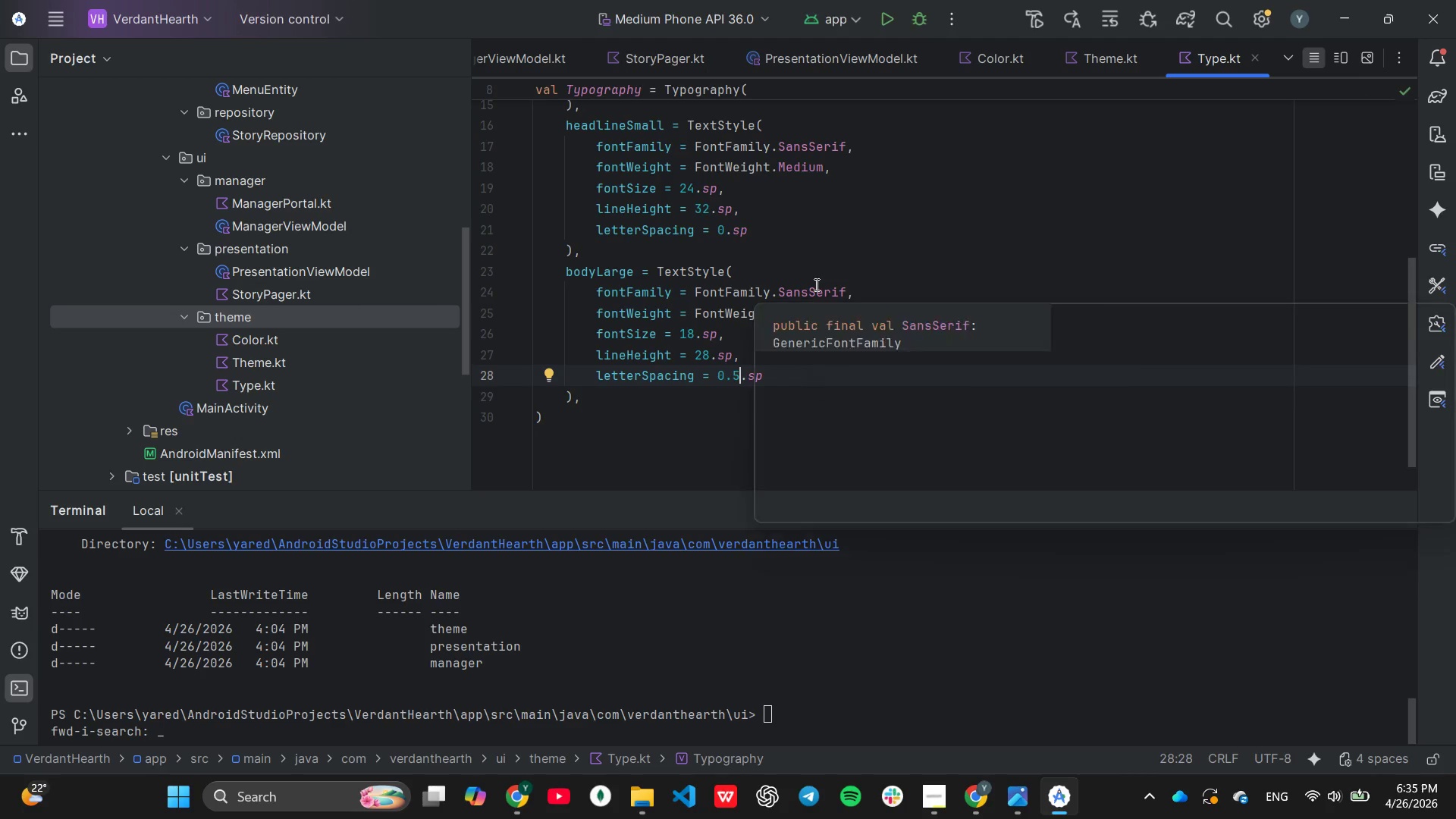 
scroll: coordinate [311, 400], scroll_direction: up, amount: 3.0
 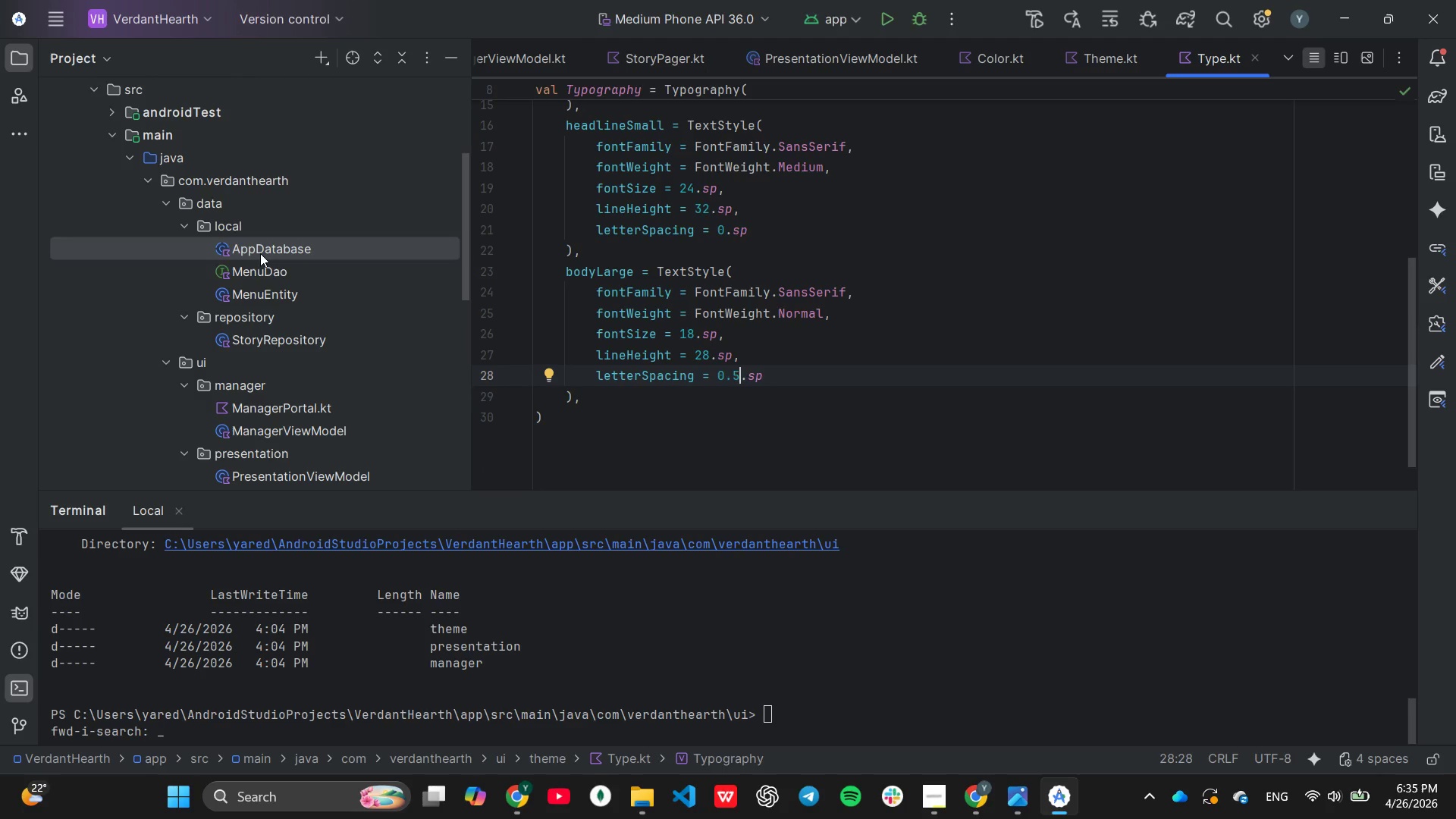 
double_click([260, 253])
 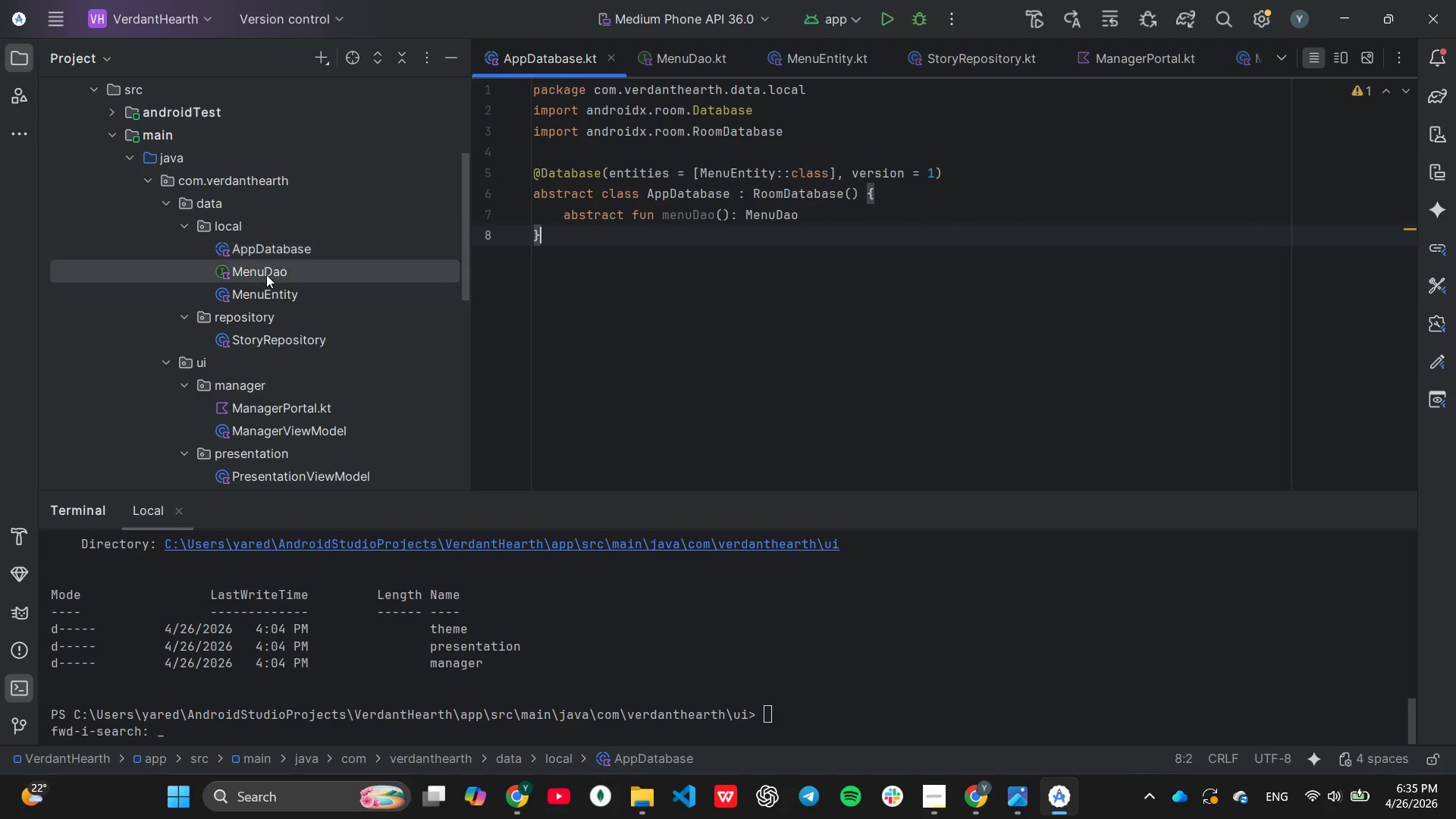 
double_click([266, 275])
 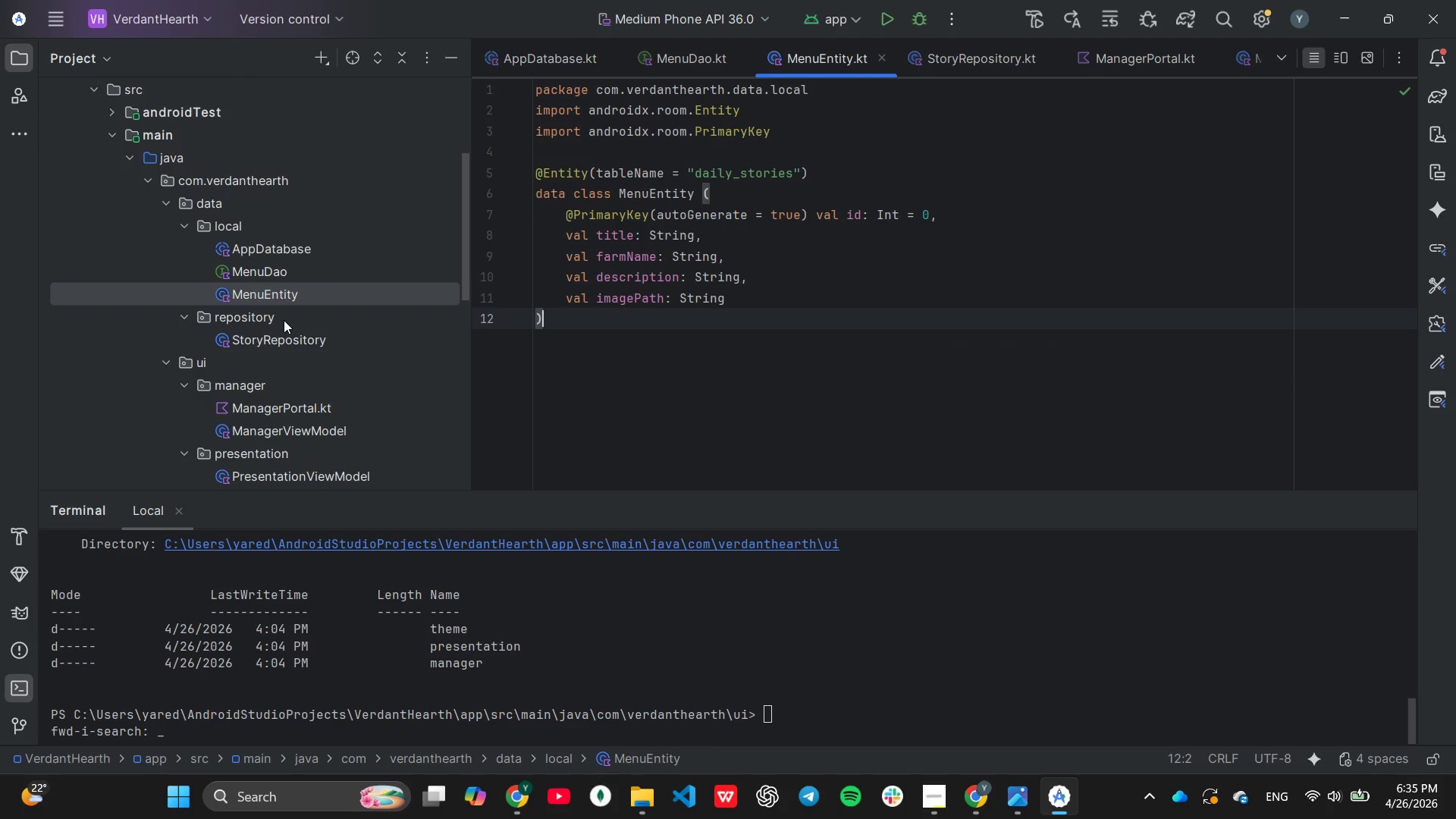 
double_click([284, 335])
 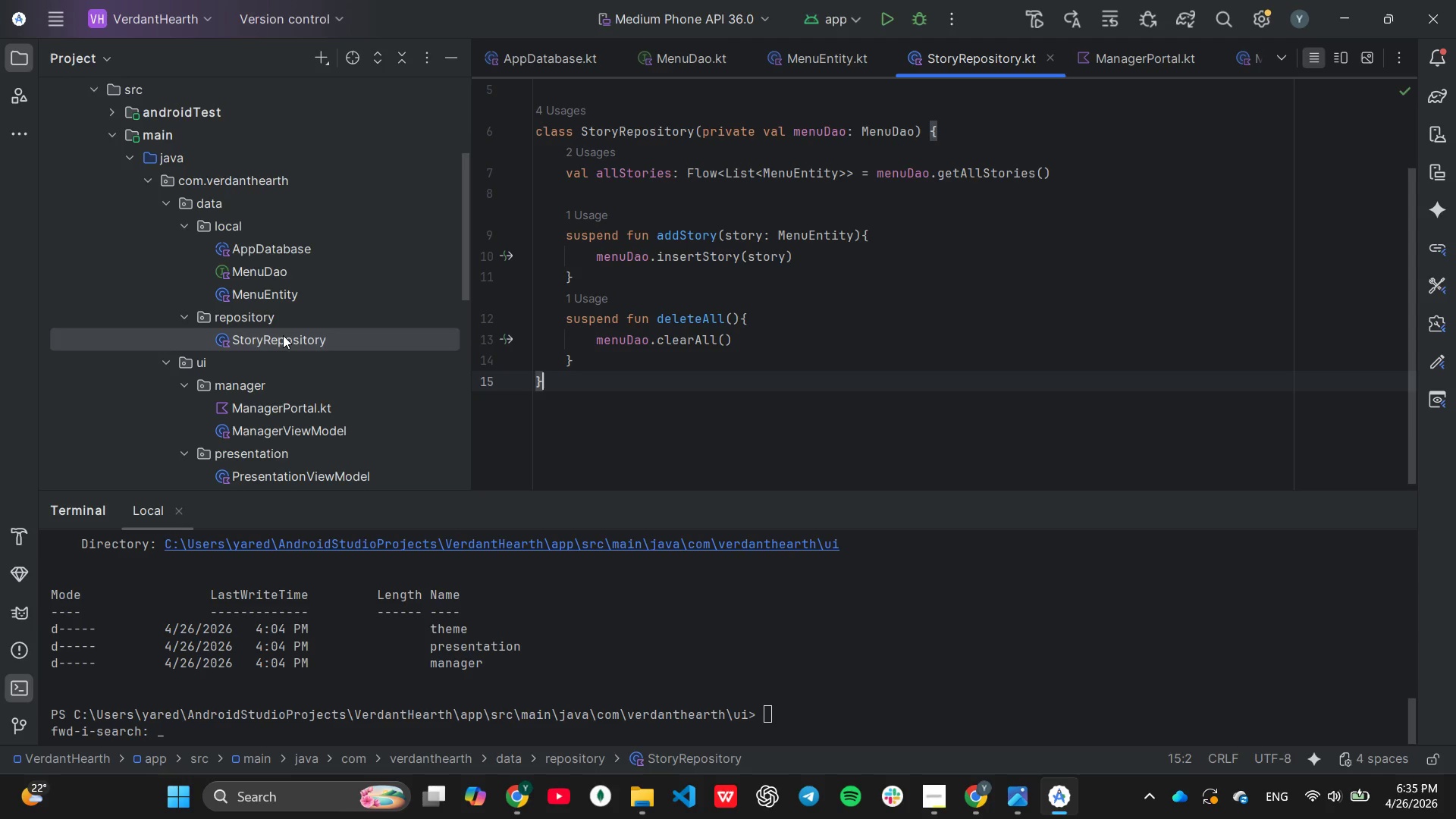 
scroll: coordinate [283, 335], scroll_direction: down, amount: 1.0
 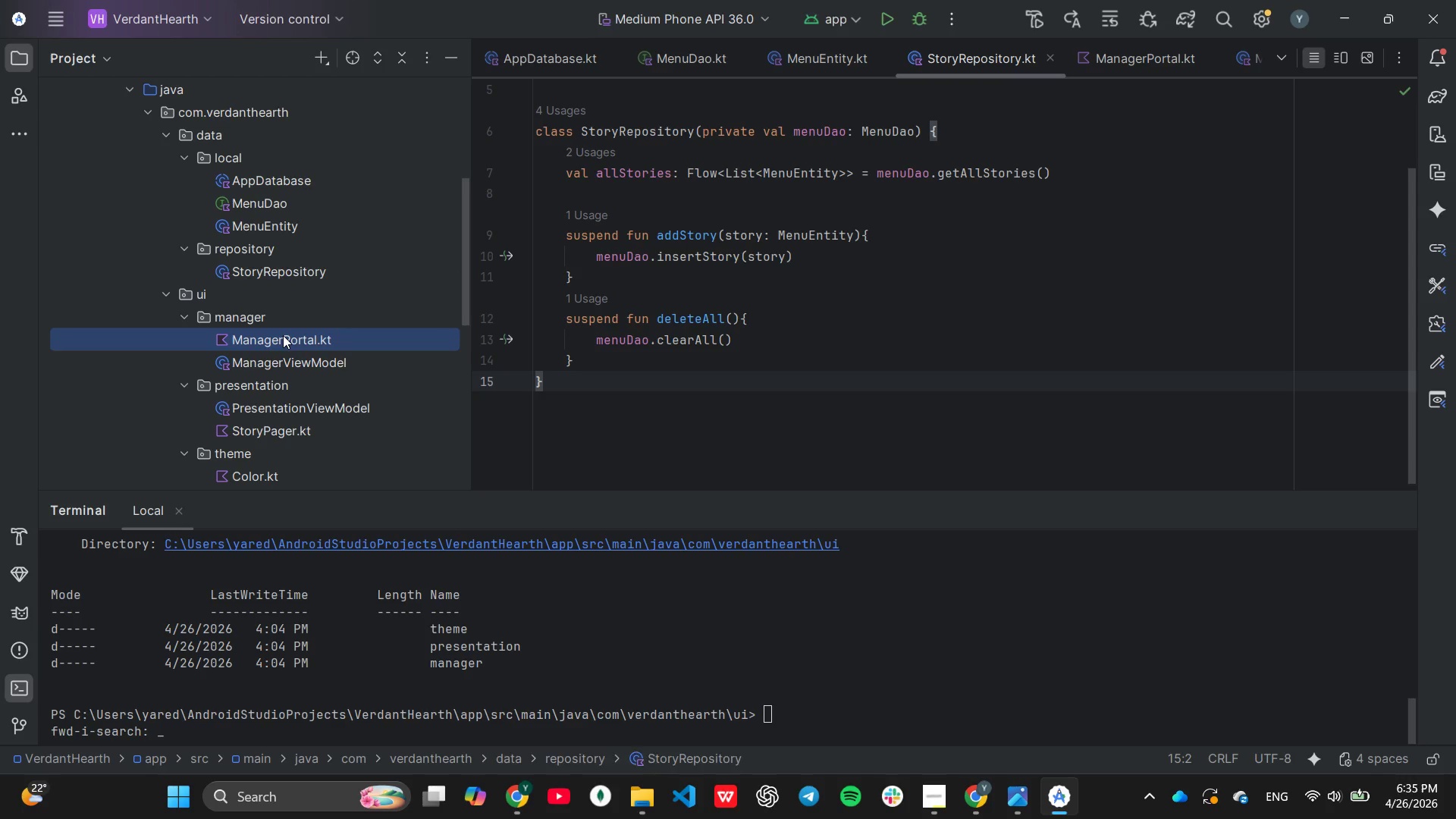 
double_click([283, 335])
 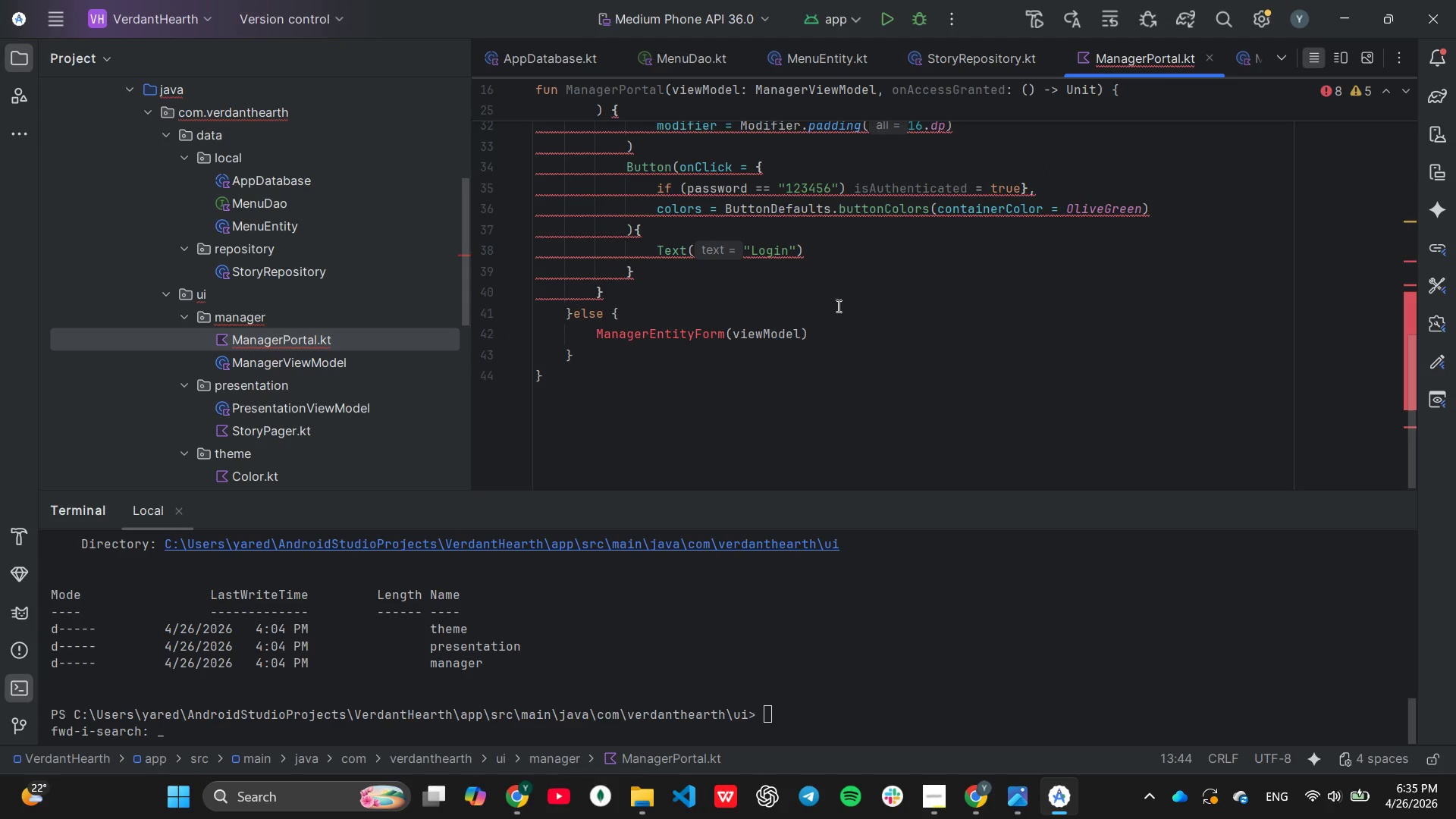 
scroll: coordinate [872, 307], scroll_direction: up, amount: 13.0
 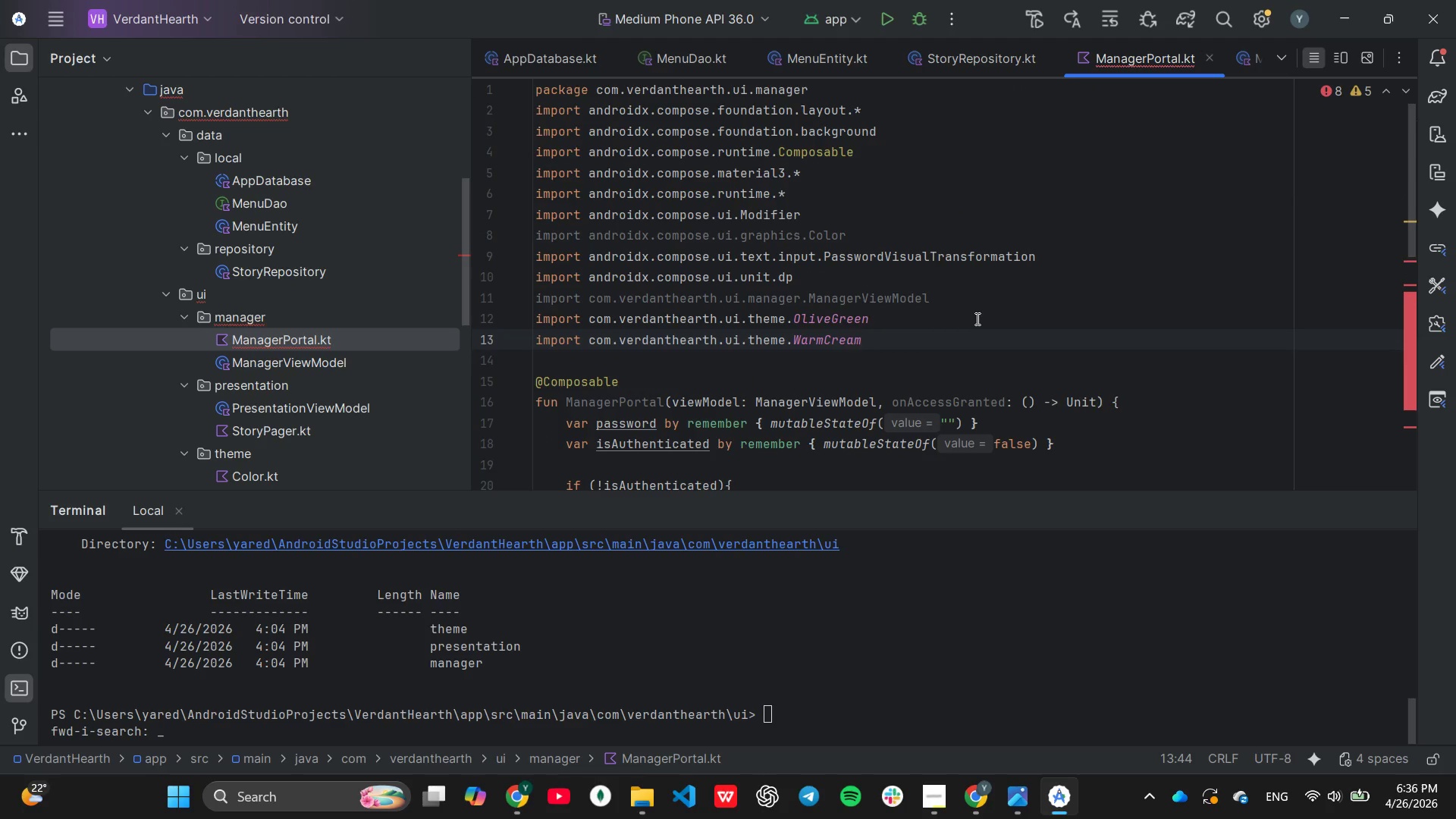 
scroll: coordinate [969, 300], scroll_direction: down, amount: 5.0
 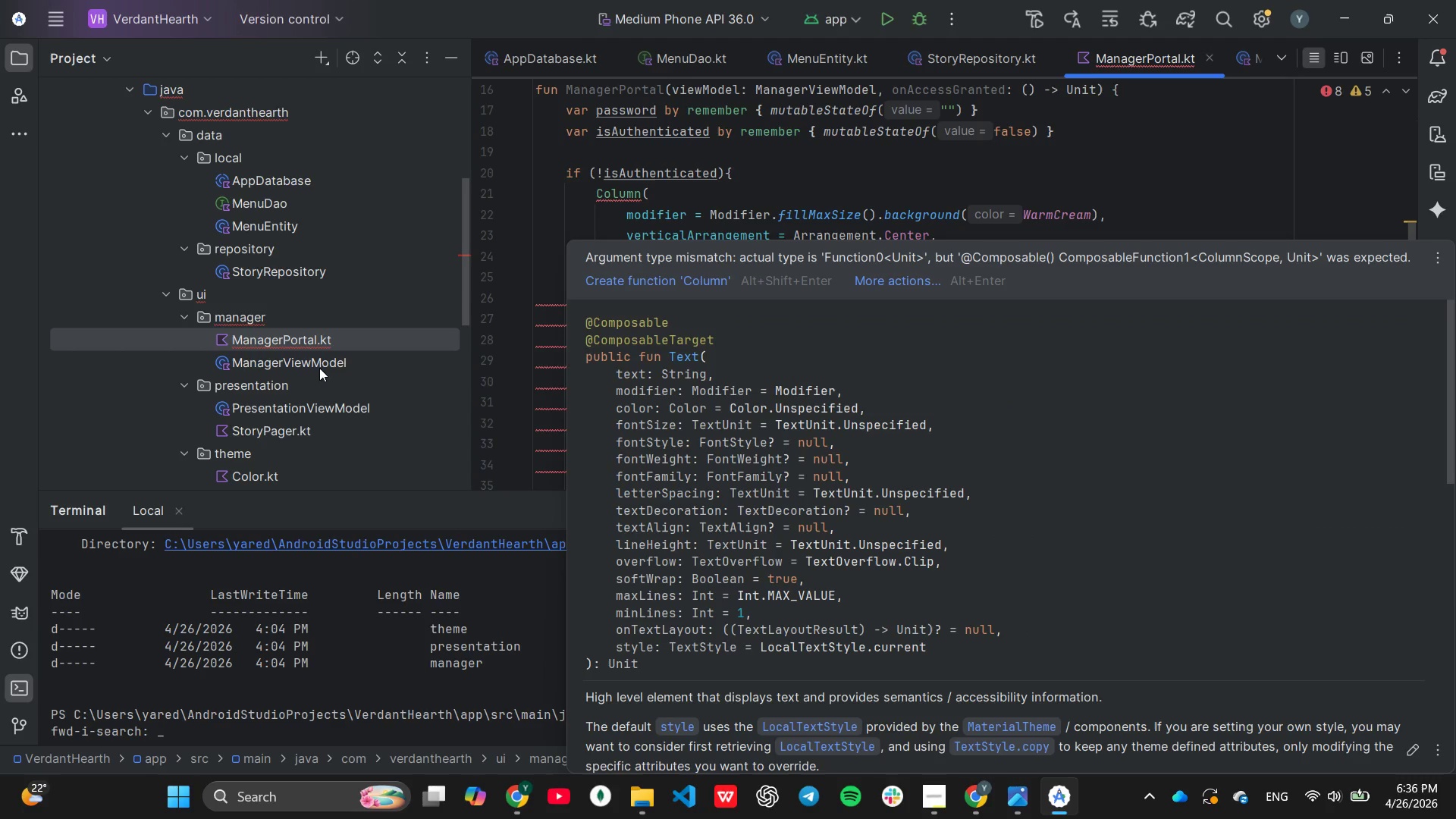 
double_click([305, 361])
 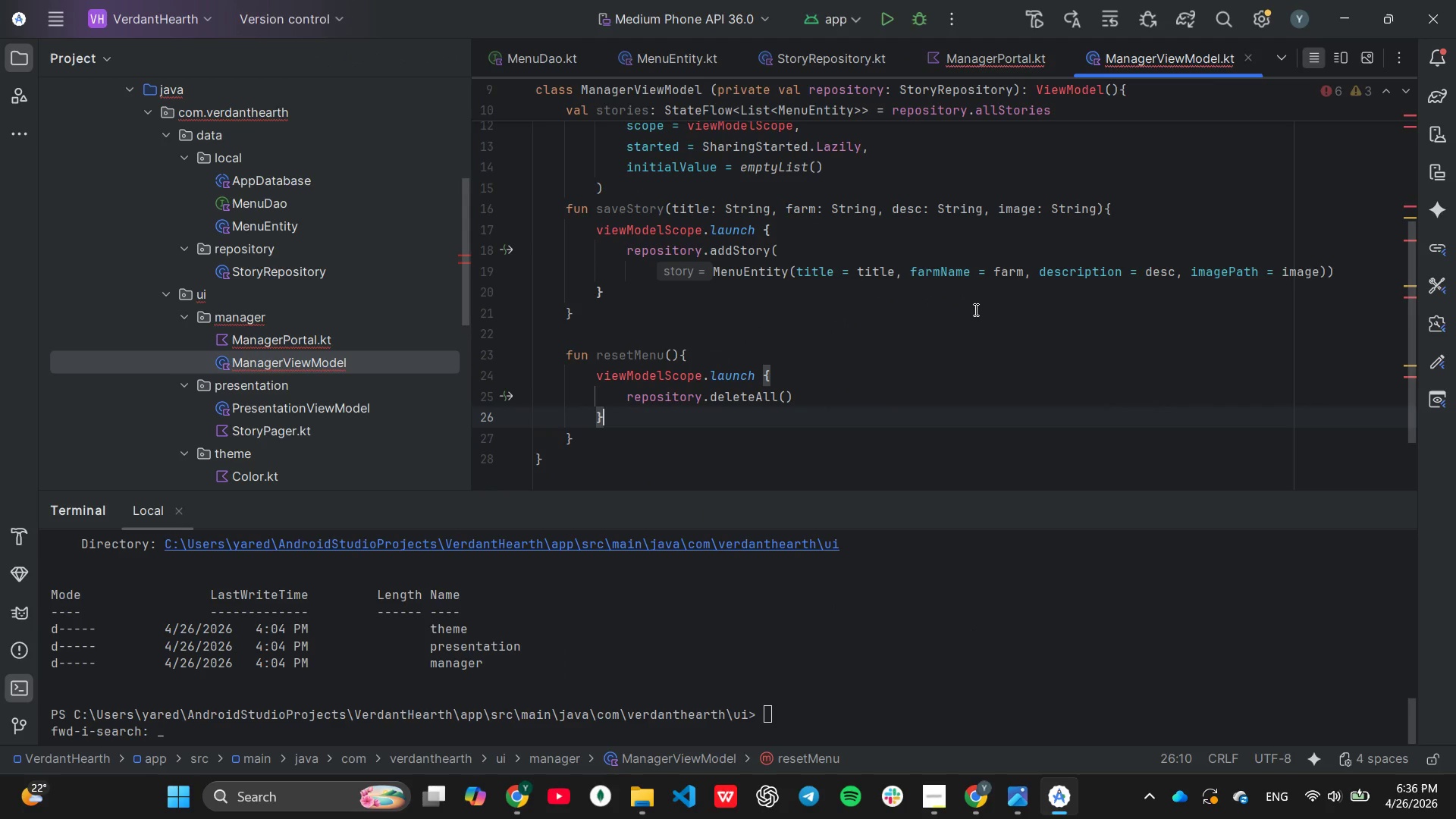 
scroll: coordinate [975, 309], scroll_direction: up, amount: 8.0
 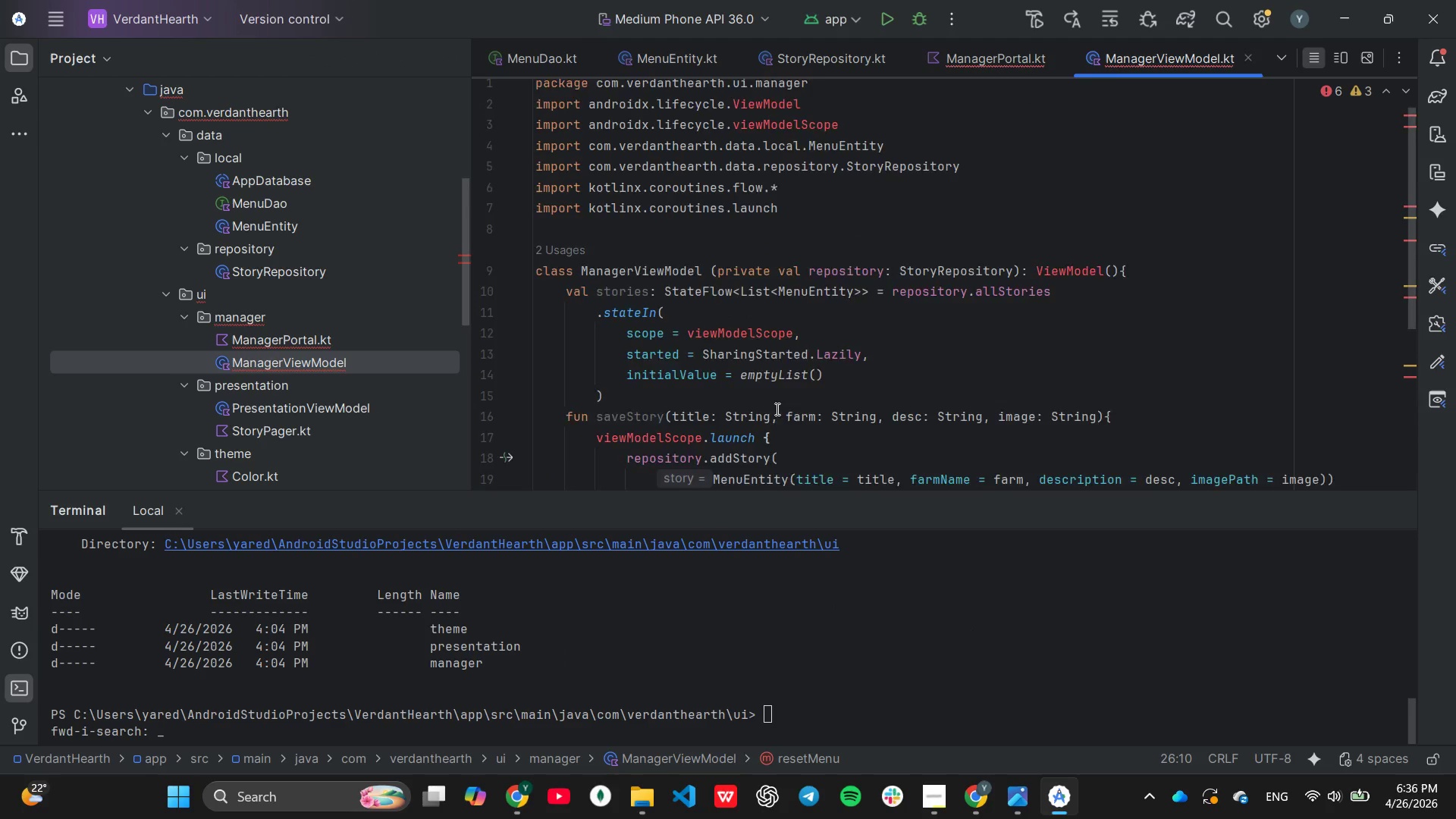 
scroll: coordinate [776, 409], scroll_direction: down, amount: 4.0
 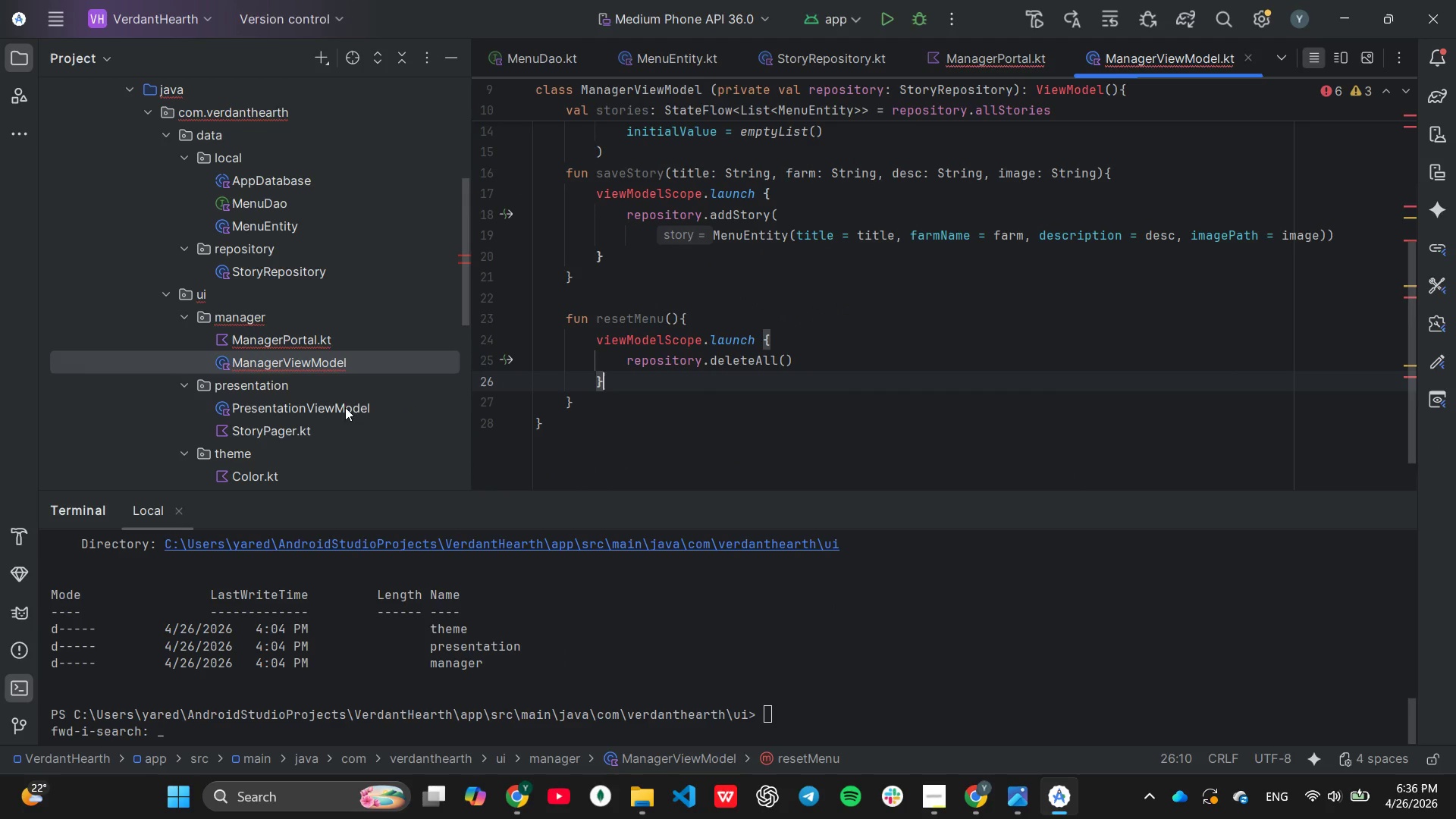 
left_click_drag(start_coordinate=[343, 409], to_coordinate=[346, 413])
 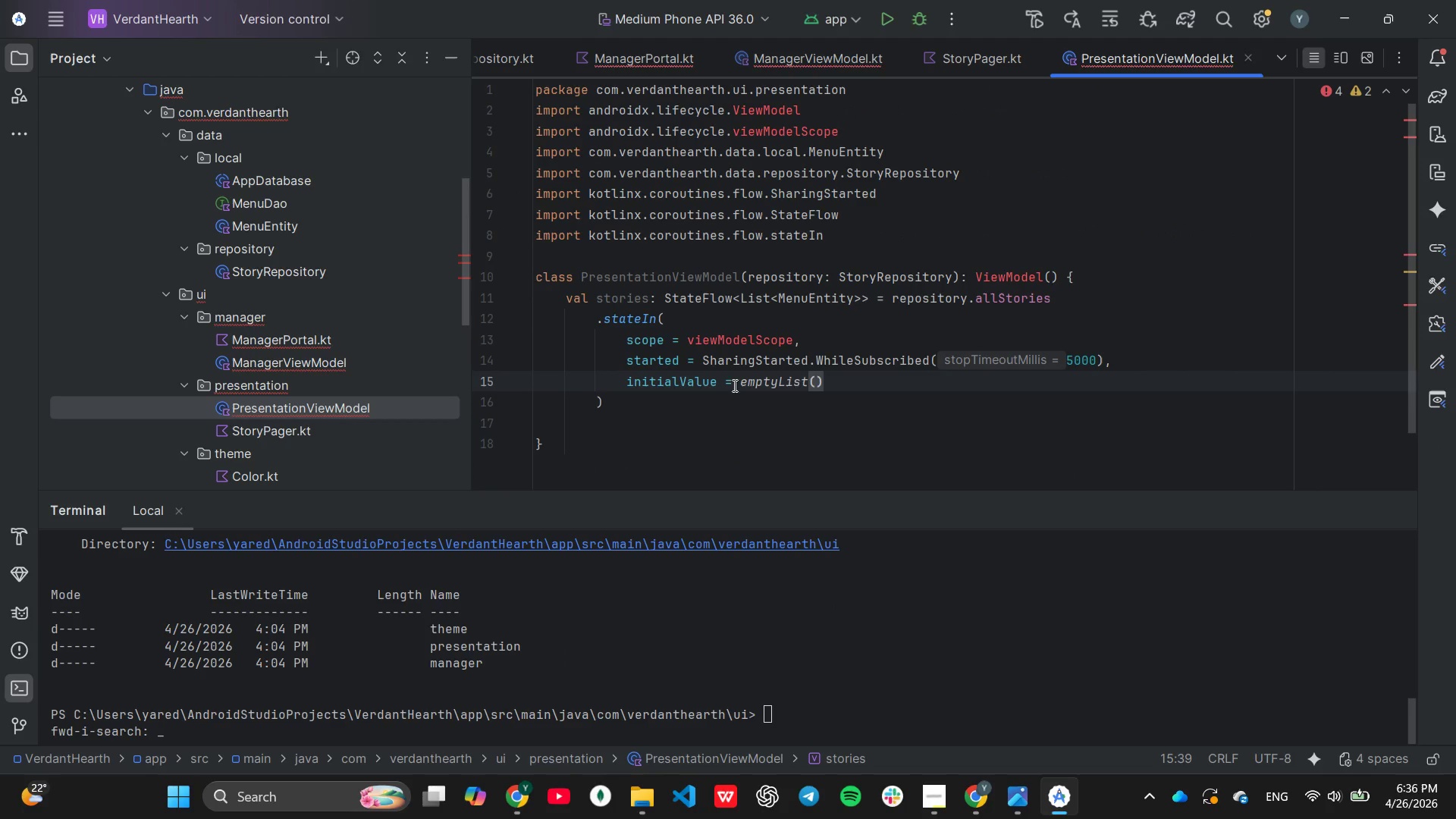 
scroll: coordinate [797, 384], scroll_direction: down, amount: 2.0
 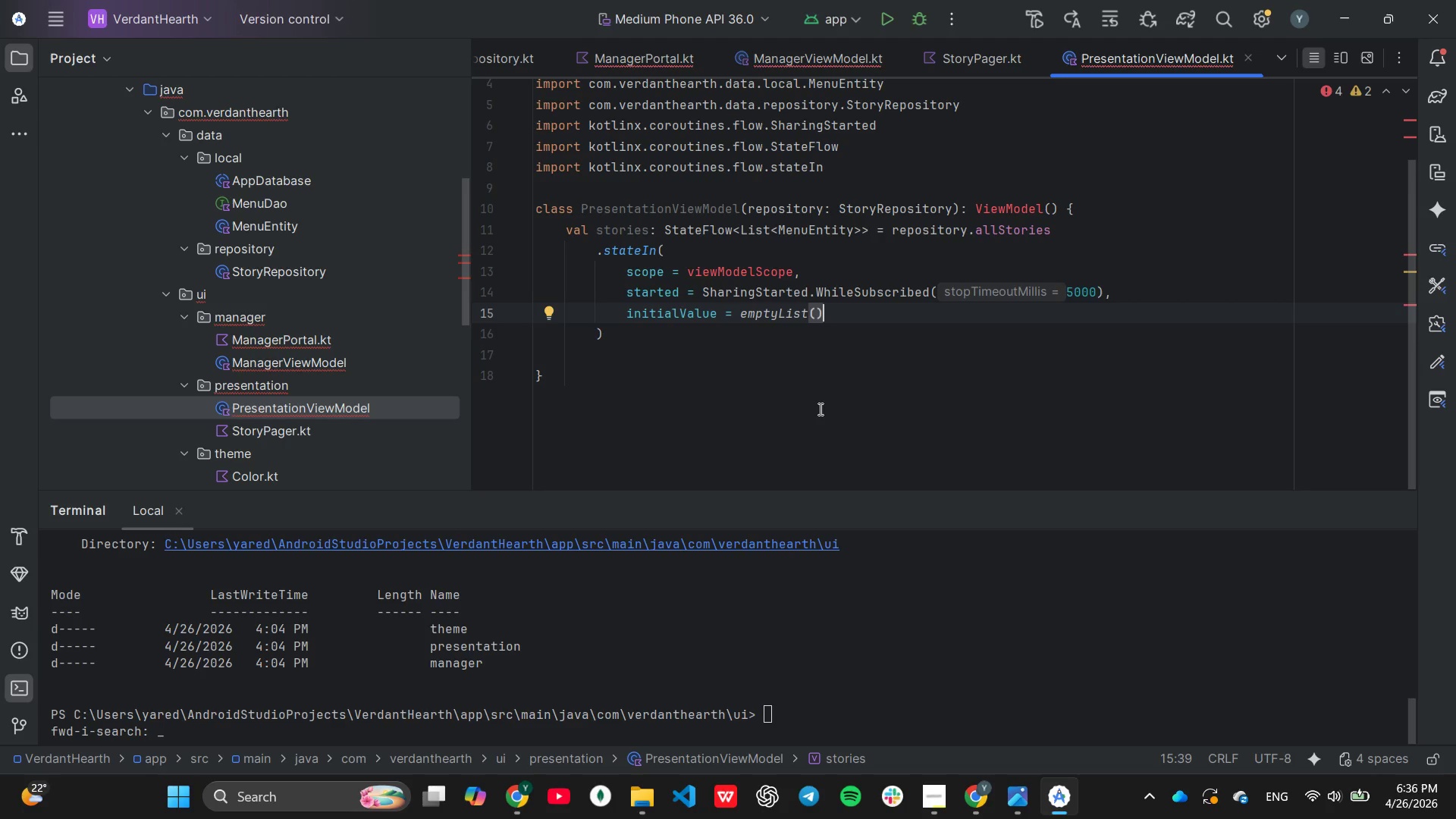 
wait(7.07)
 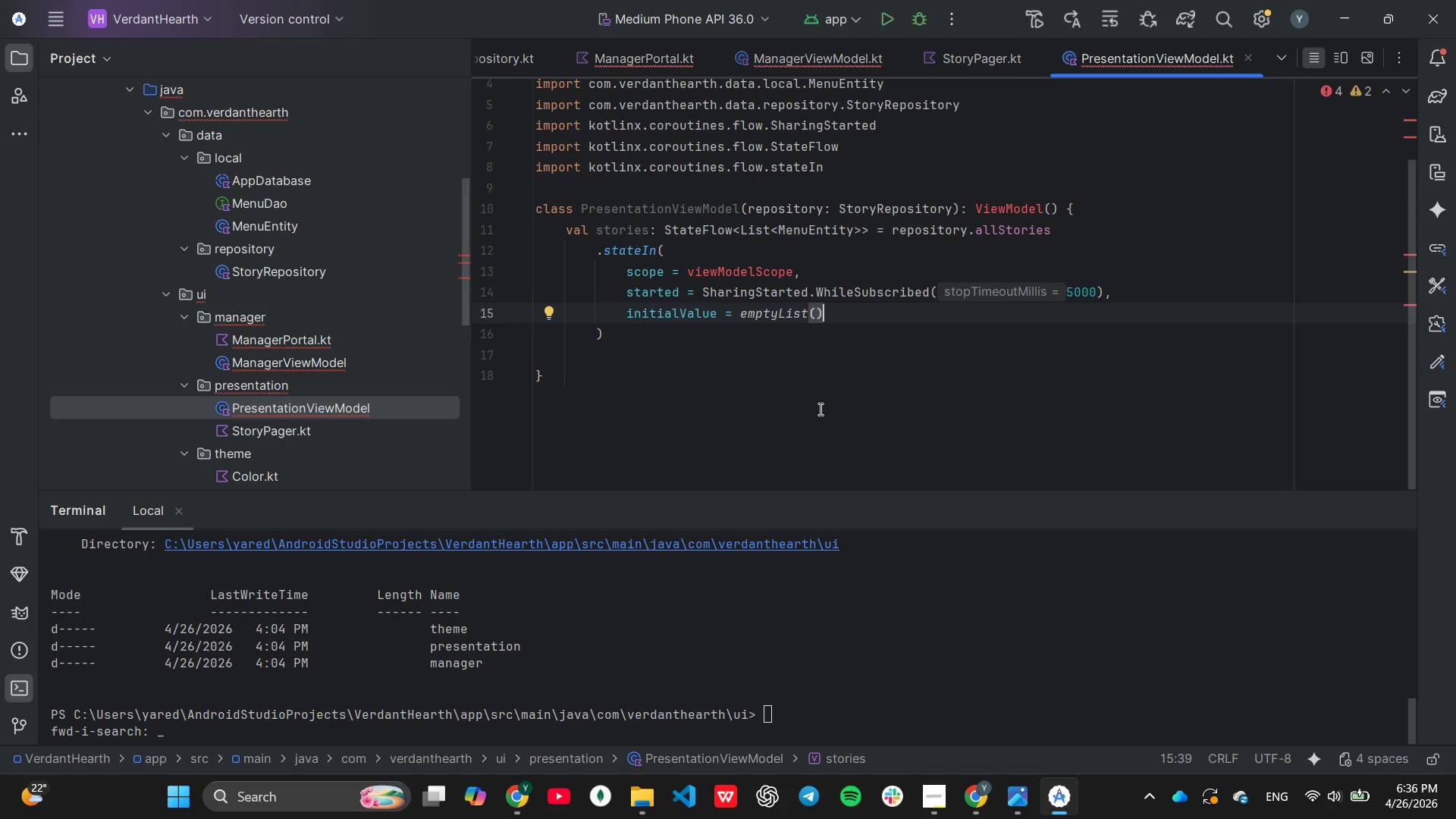 
left_click([202, 509])
 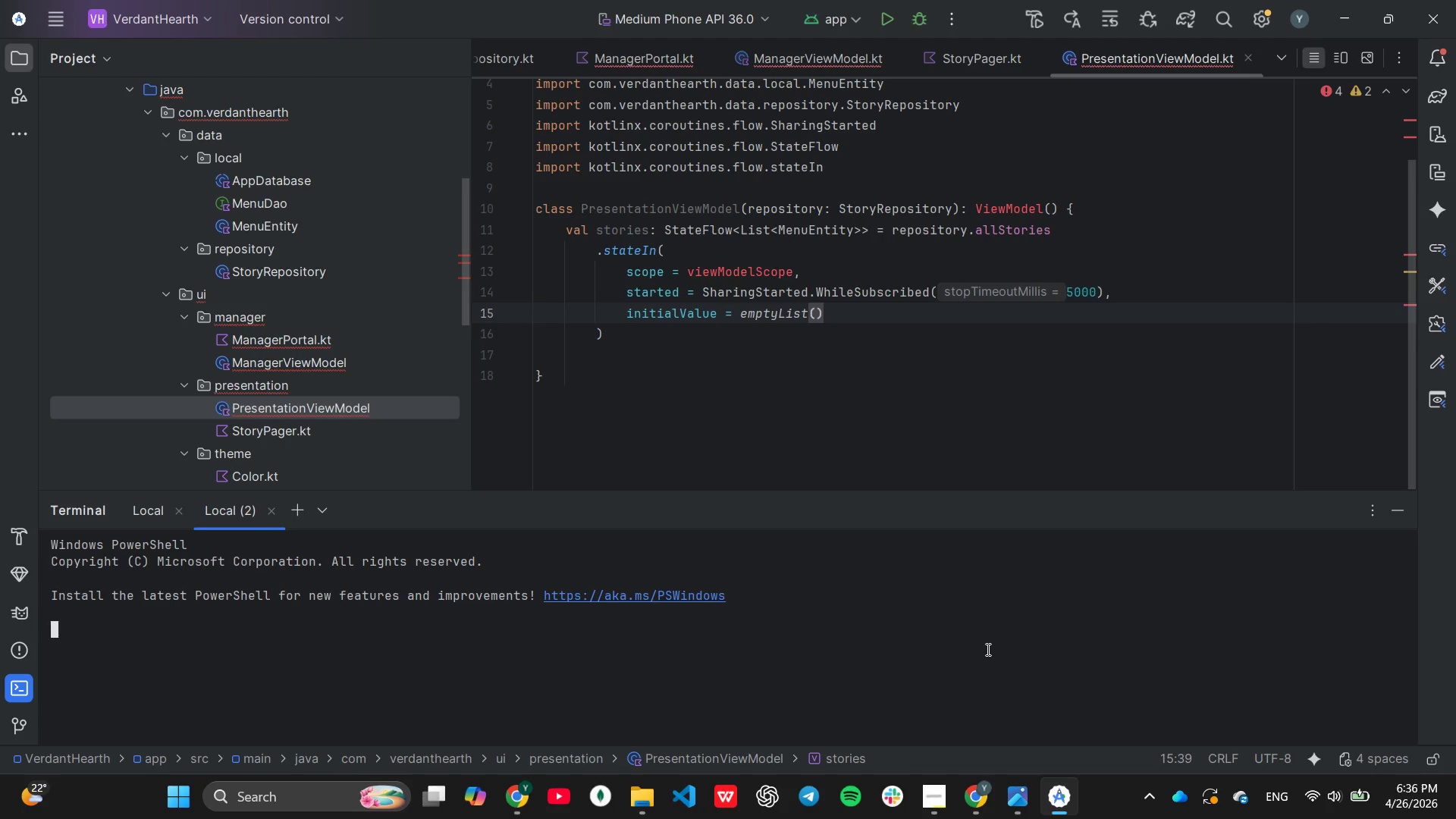 
wait(10.25)
 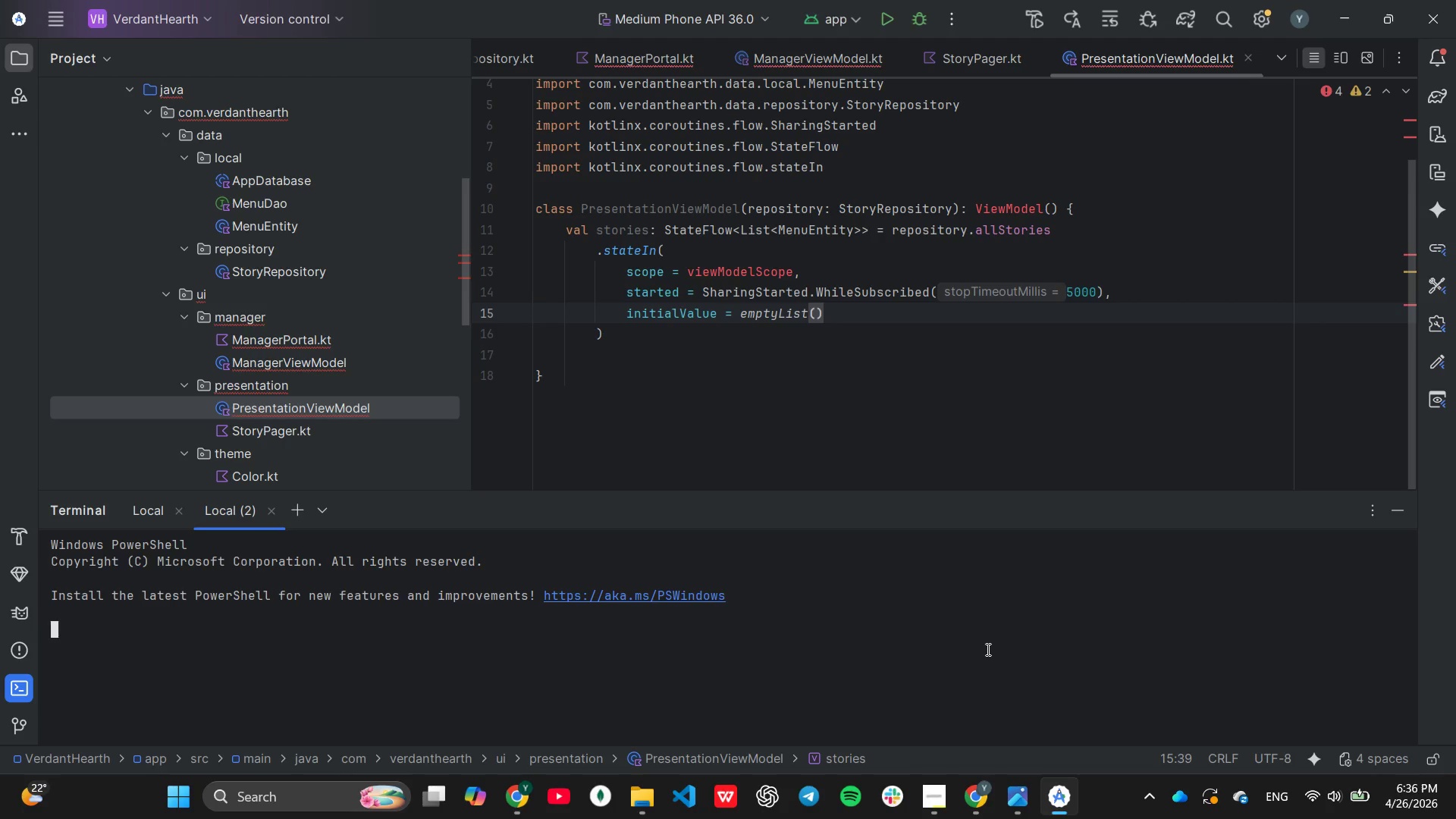 
type(./gradlew clean)
 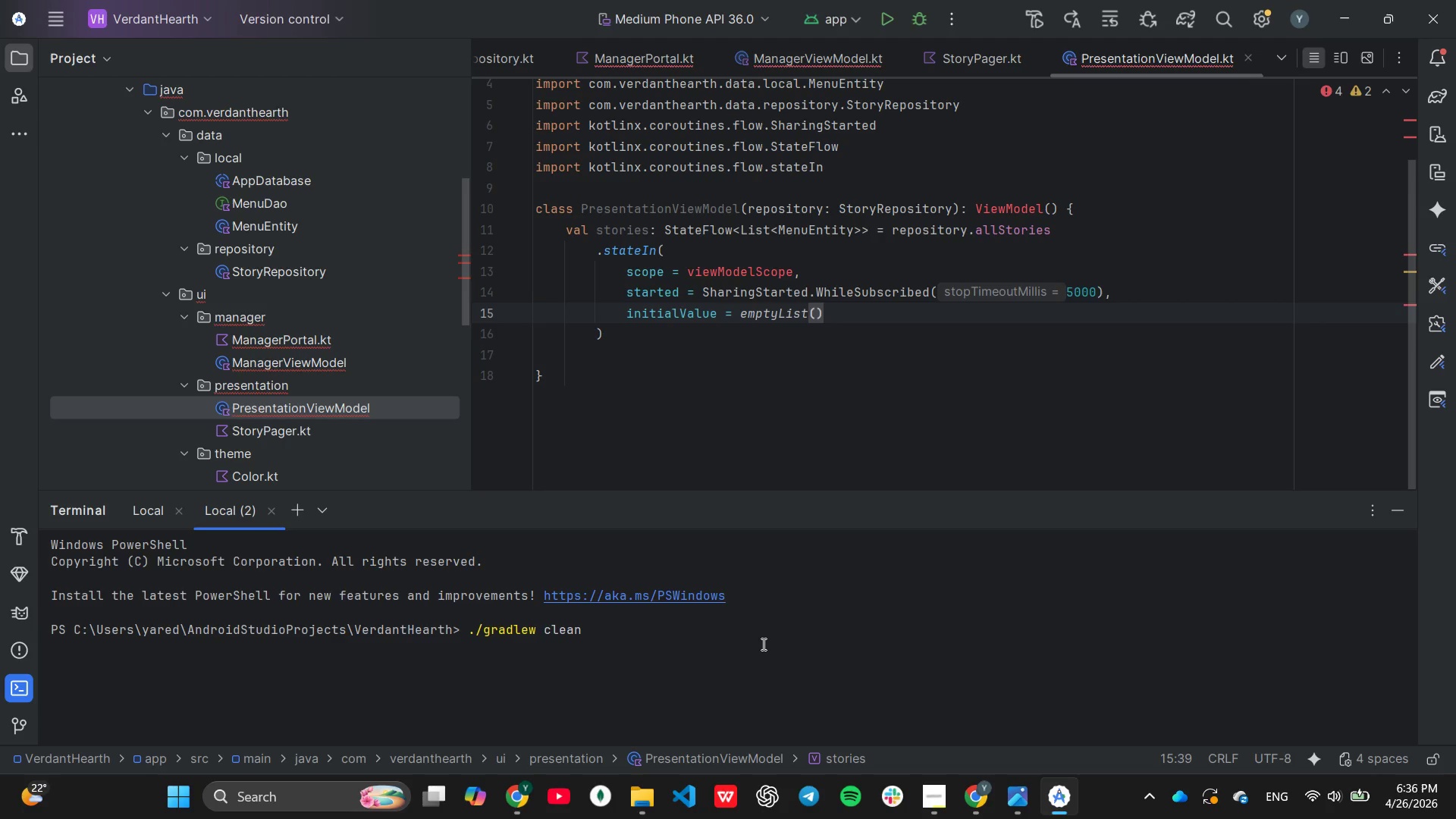 
key(Enter)
 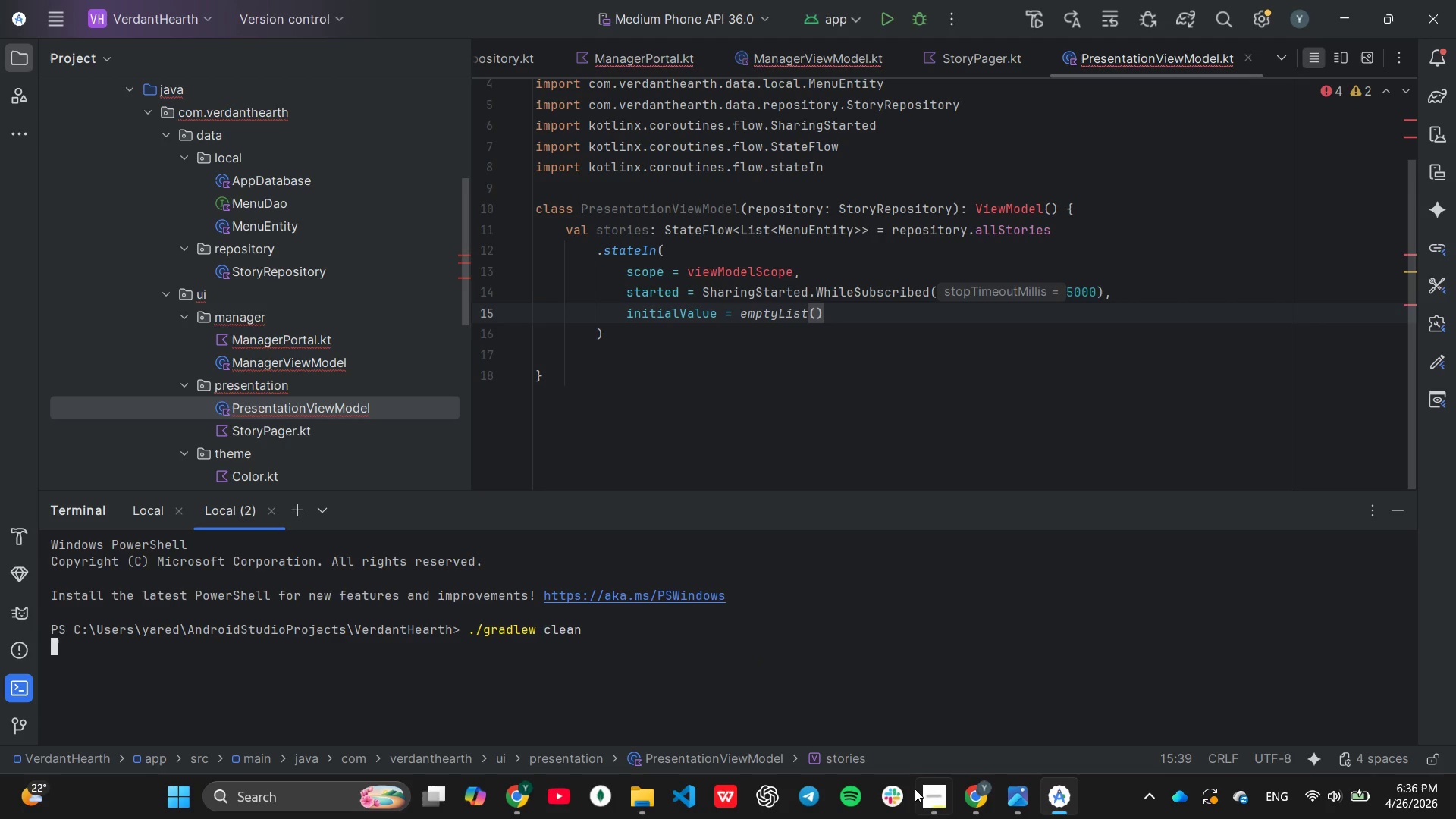 
left_click([918, 798])